 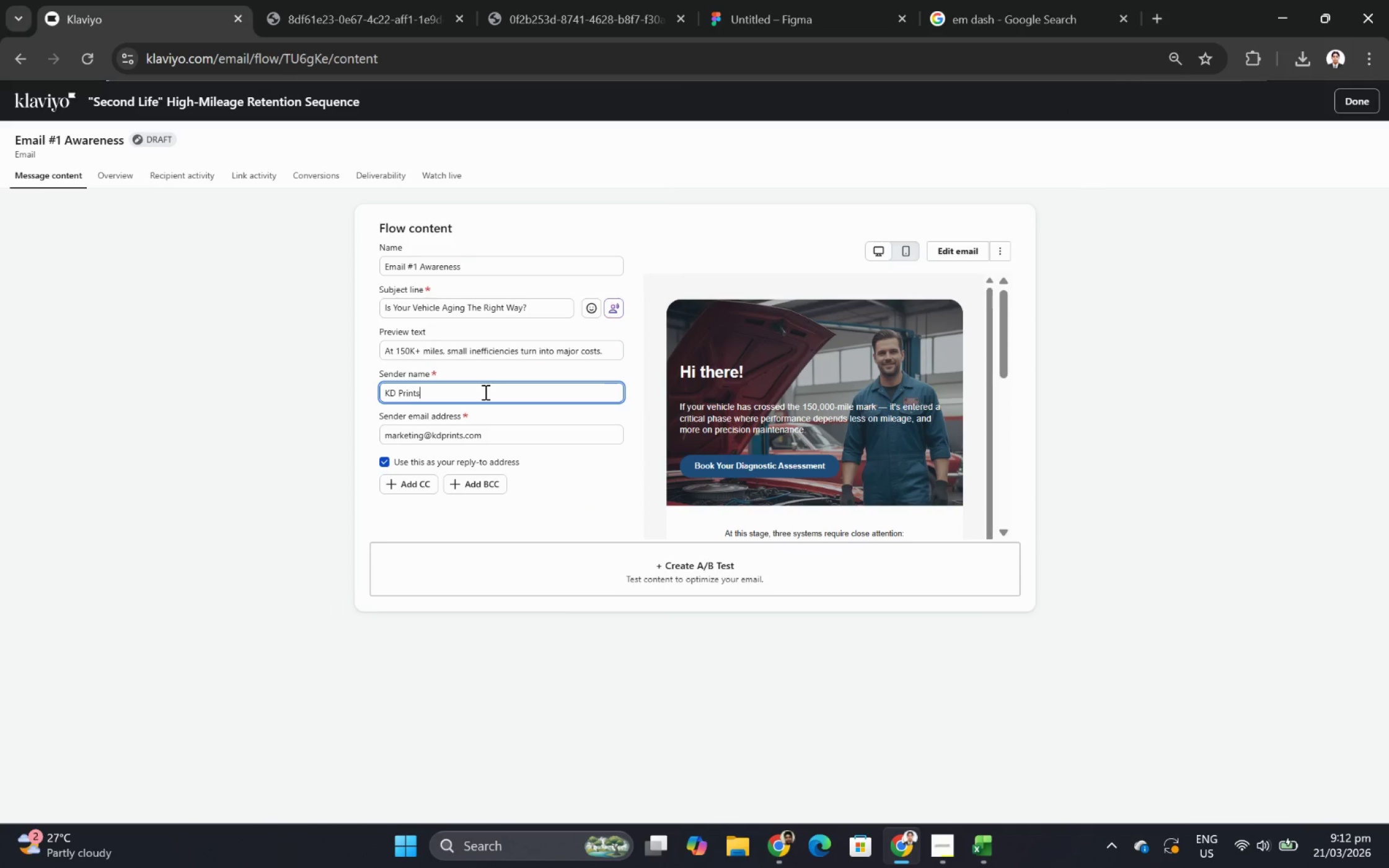 
double_click([484, 392])
 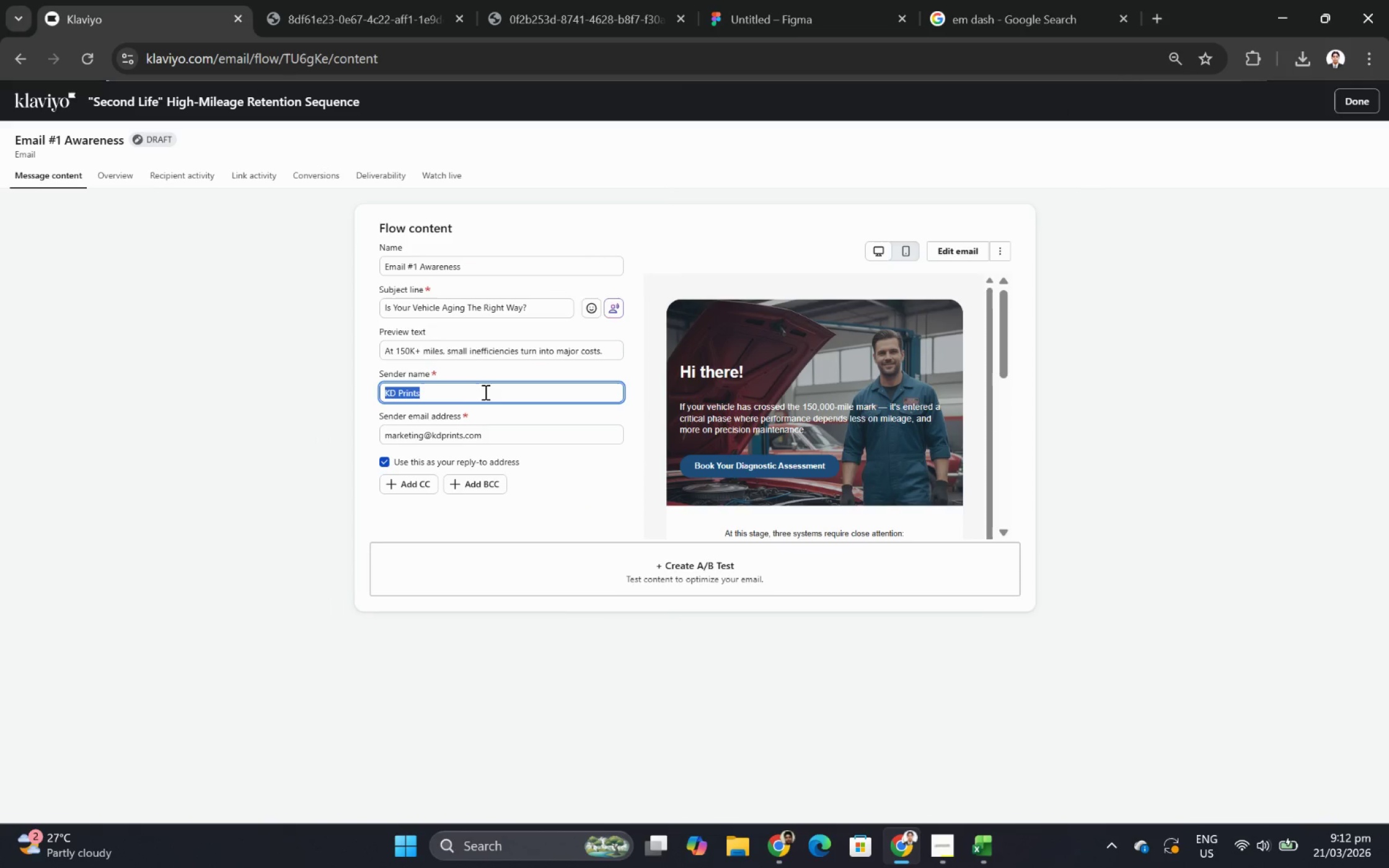 
triple_click([484, 392])
 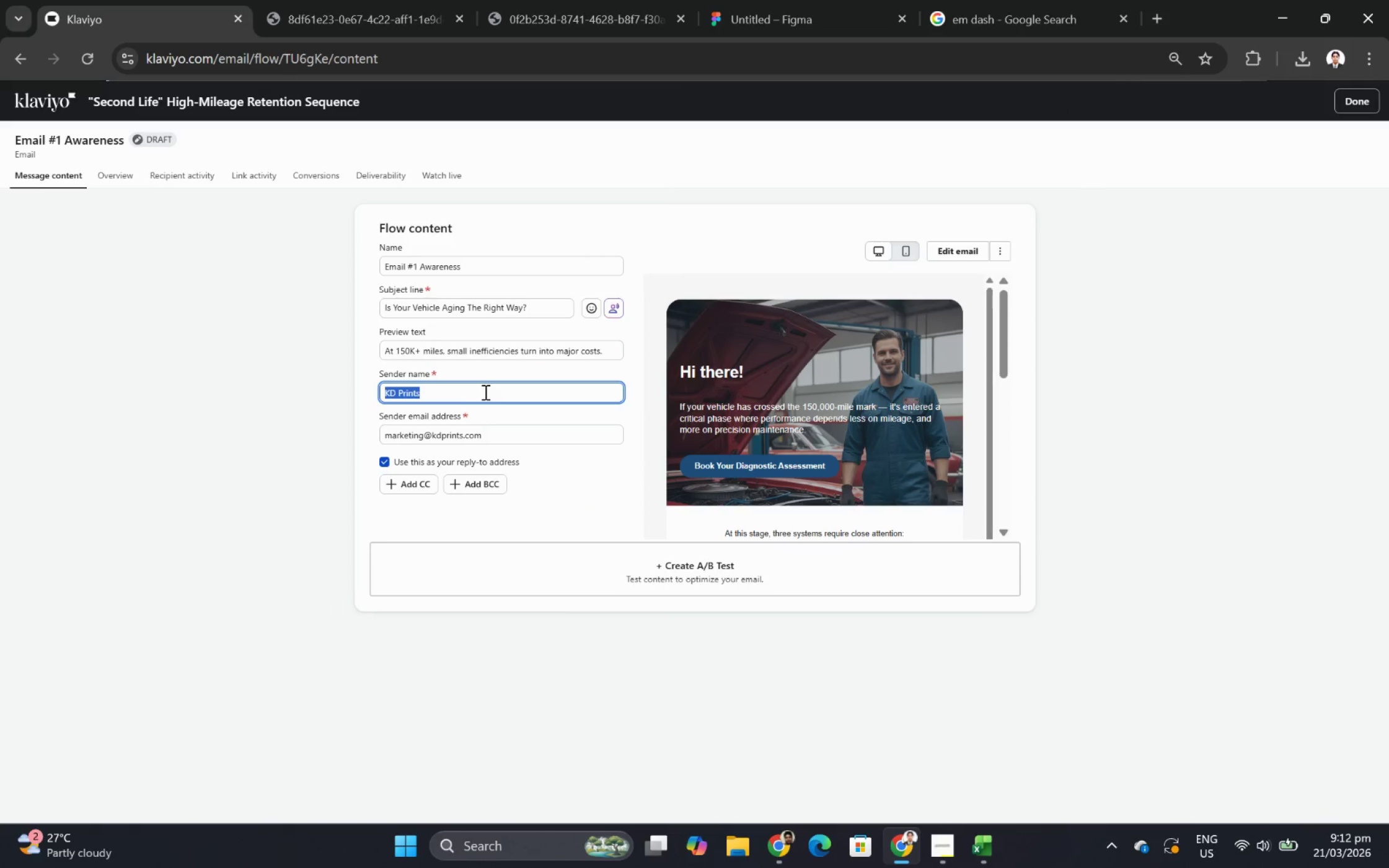 
key(Control+ControlLeft)
 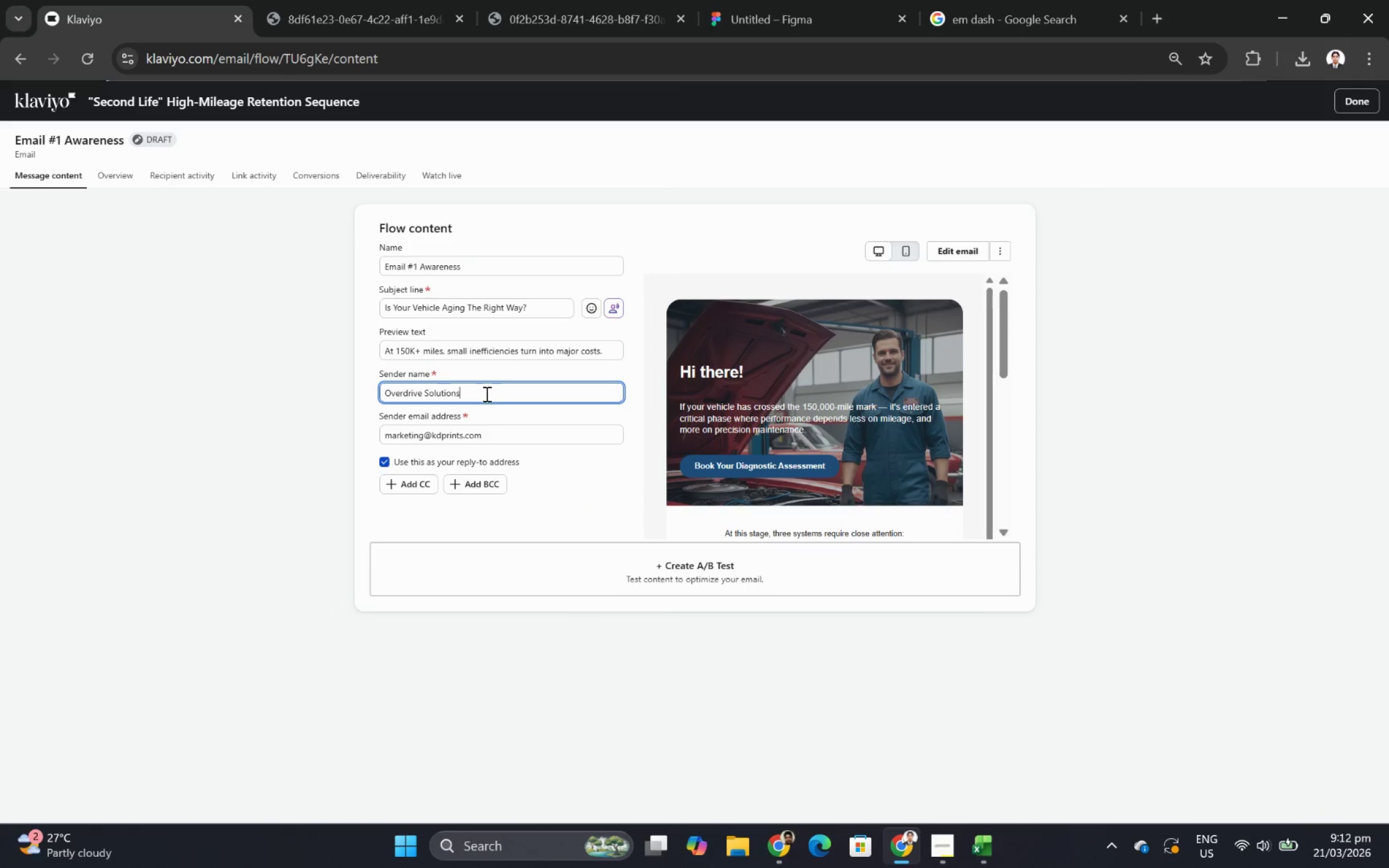 
key(Control+V)
 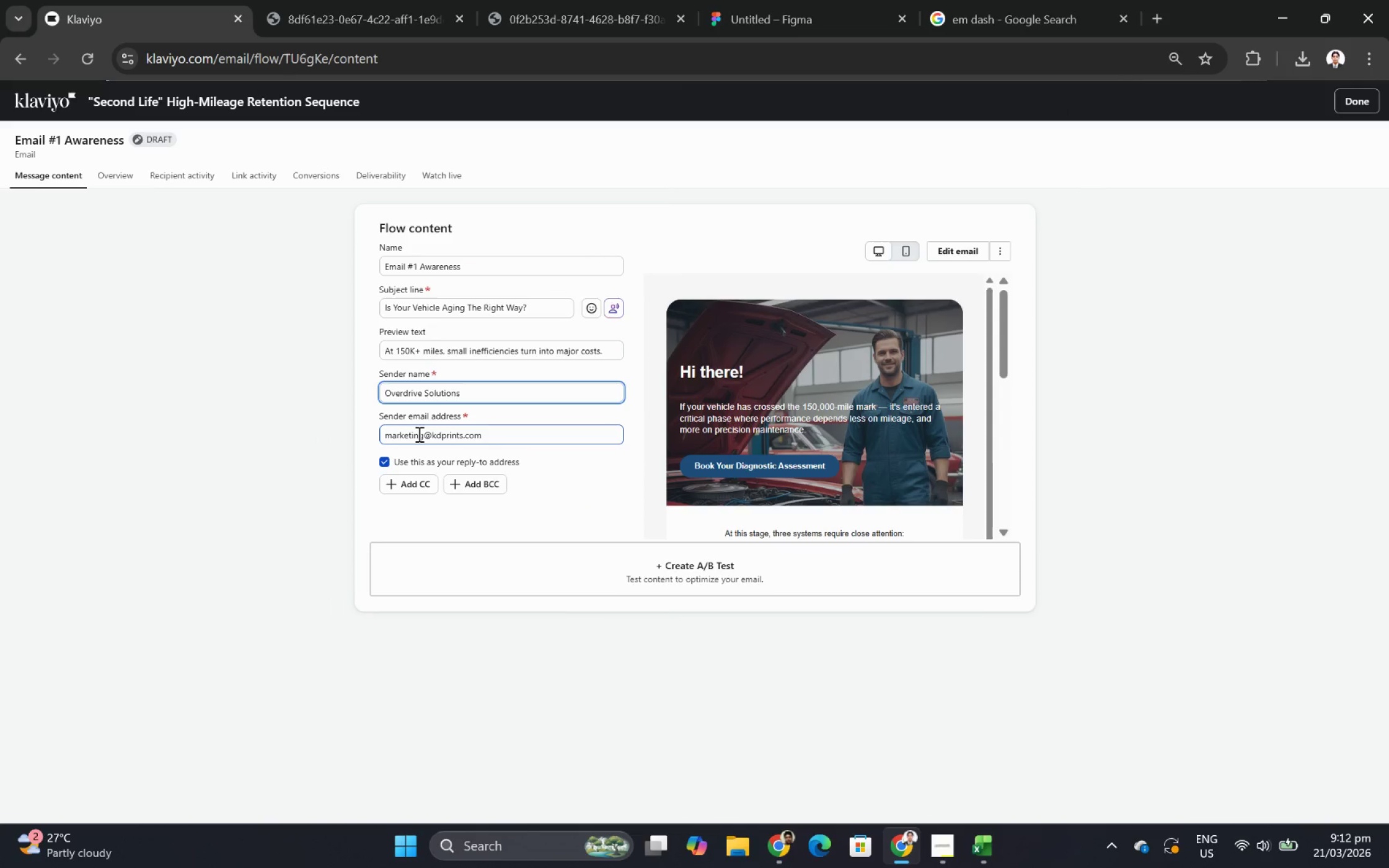 
left_click_drag(start_coordinate=[422, 434], to_coordinate=[386, 434])
 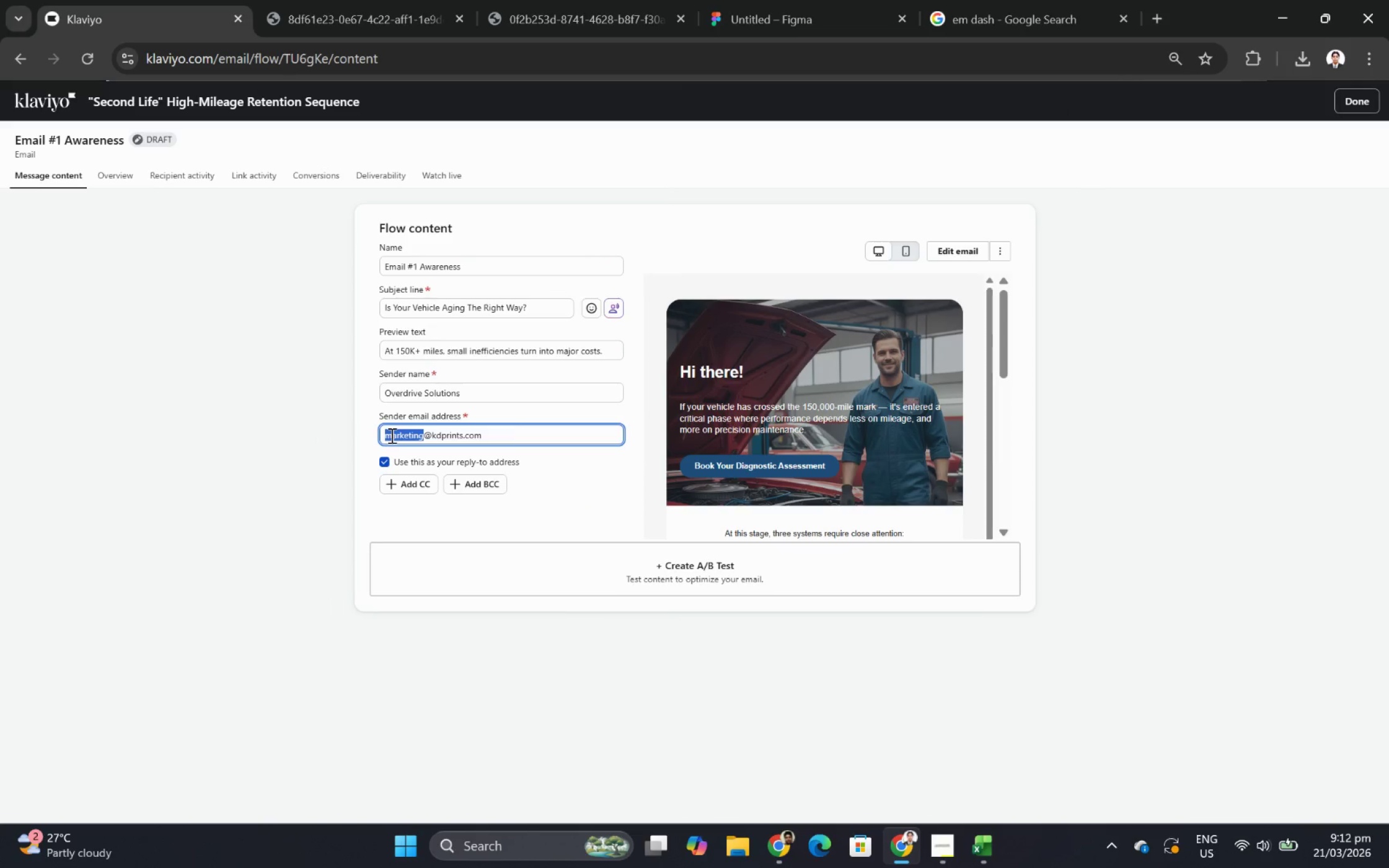 
key(Control+ControlLeft)
 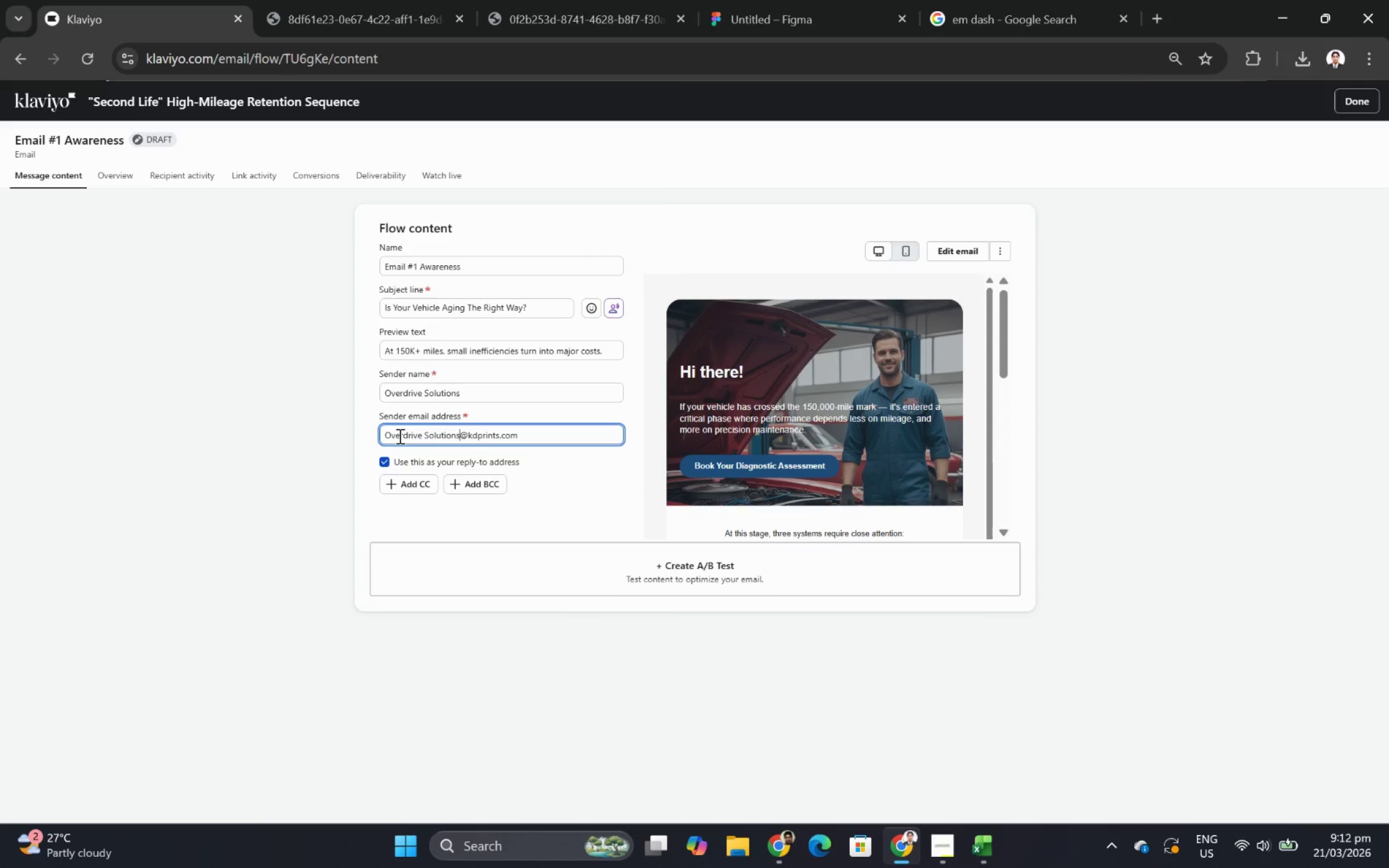 
key(Control+V)
 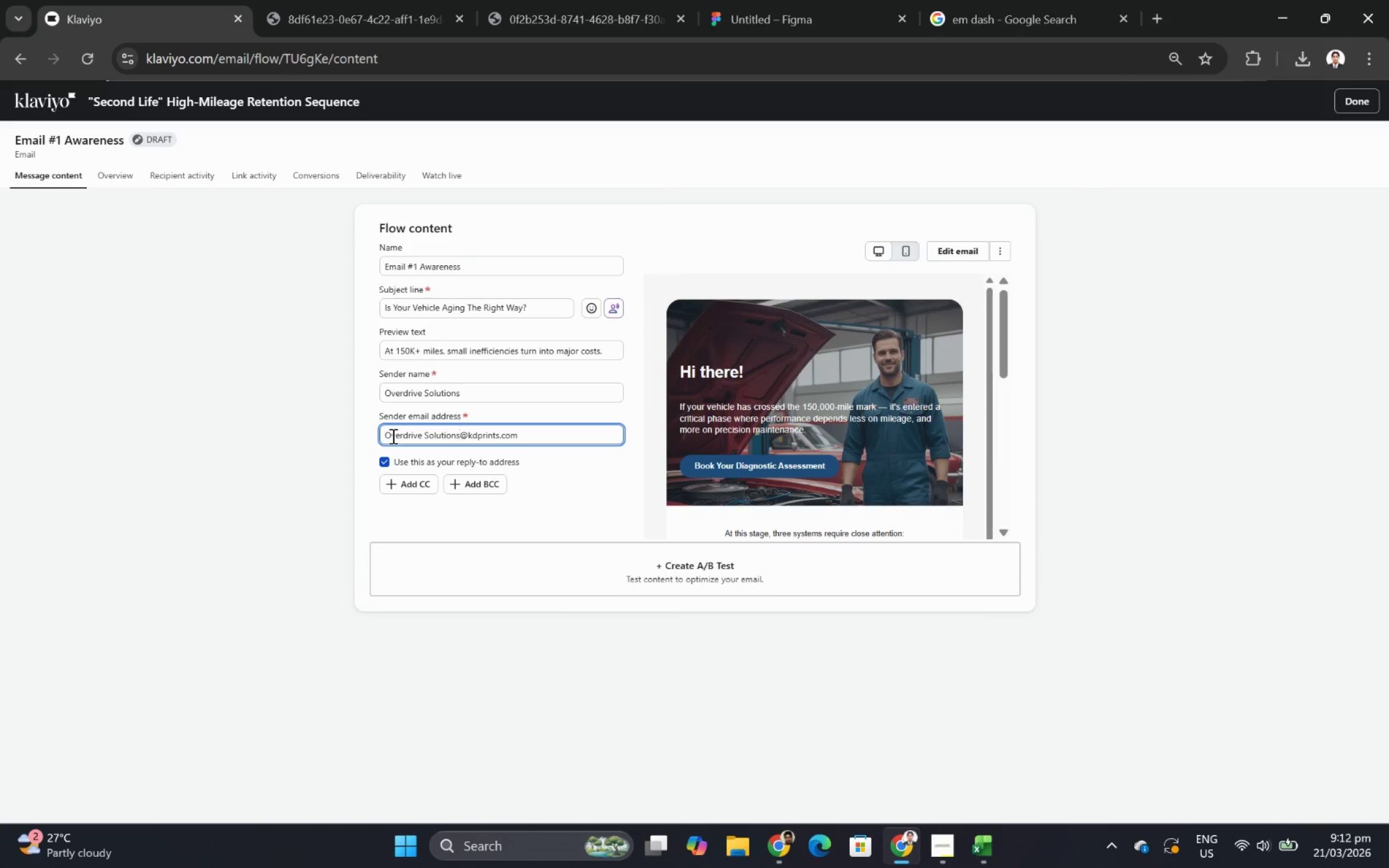 
left_click([392, 436])
 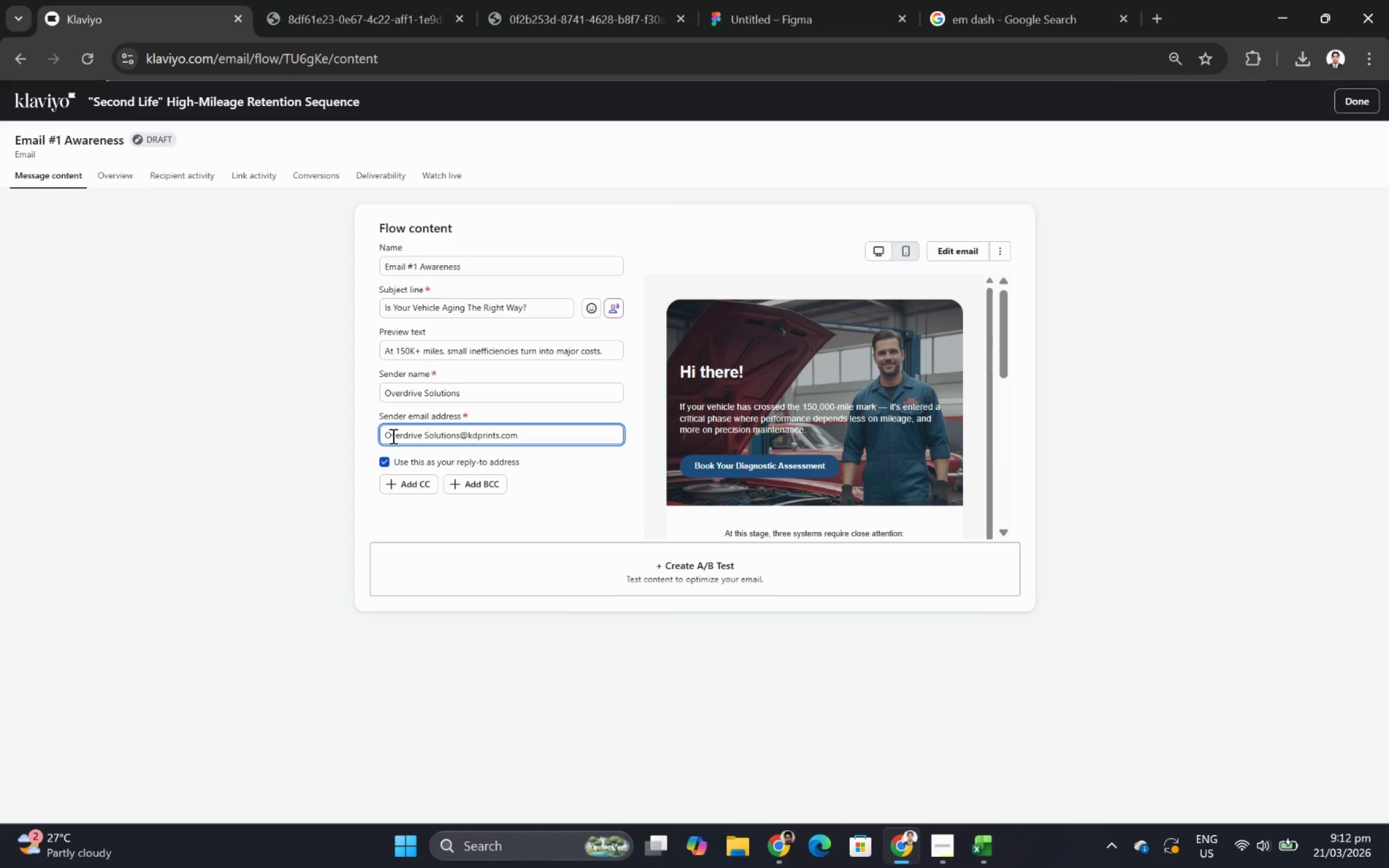 
key(Backspace)
 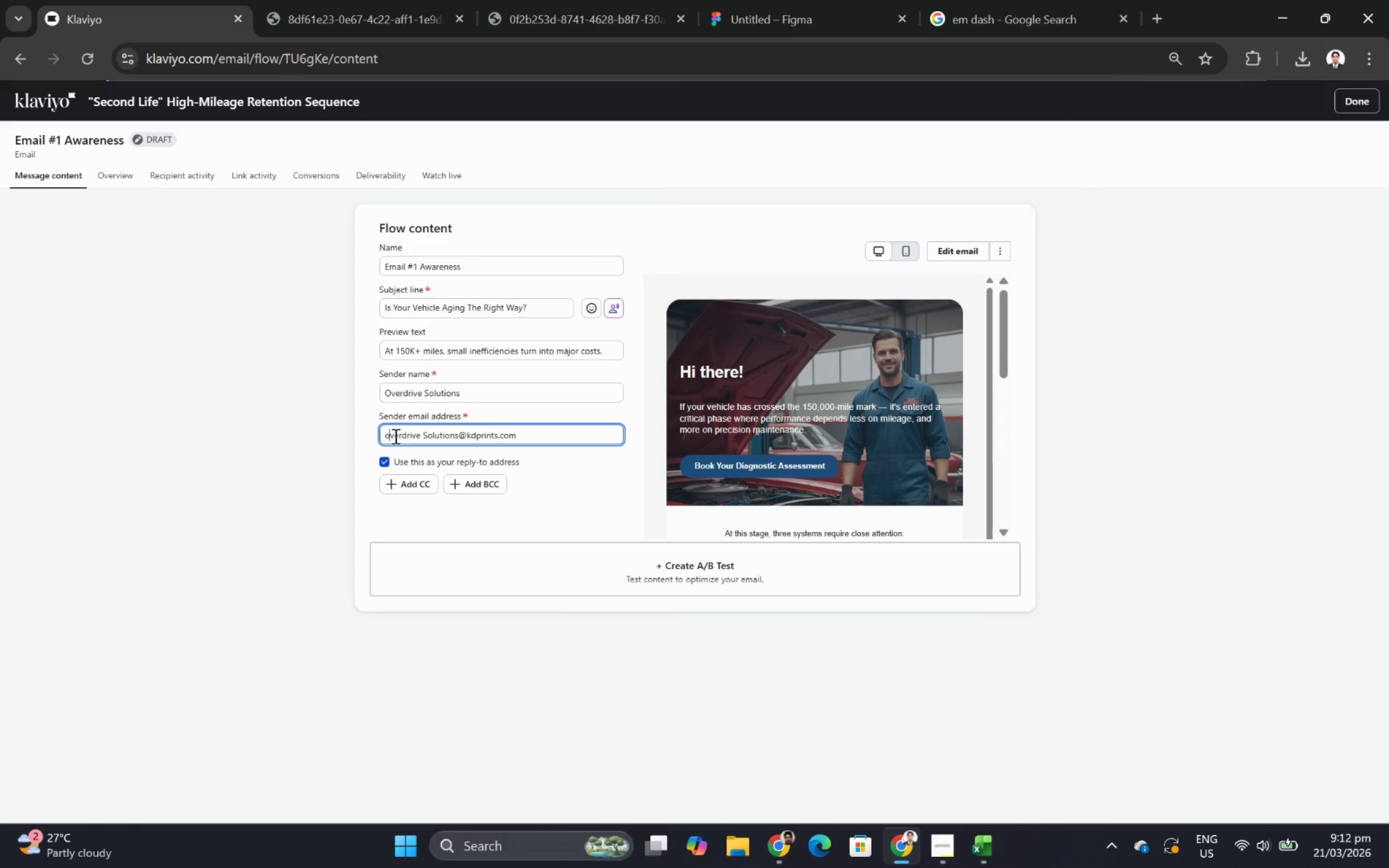 
key(O)
 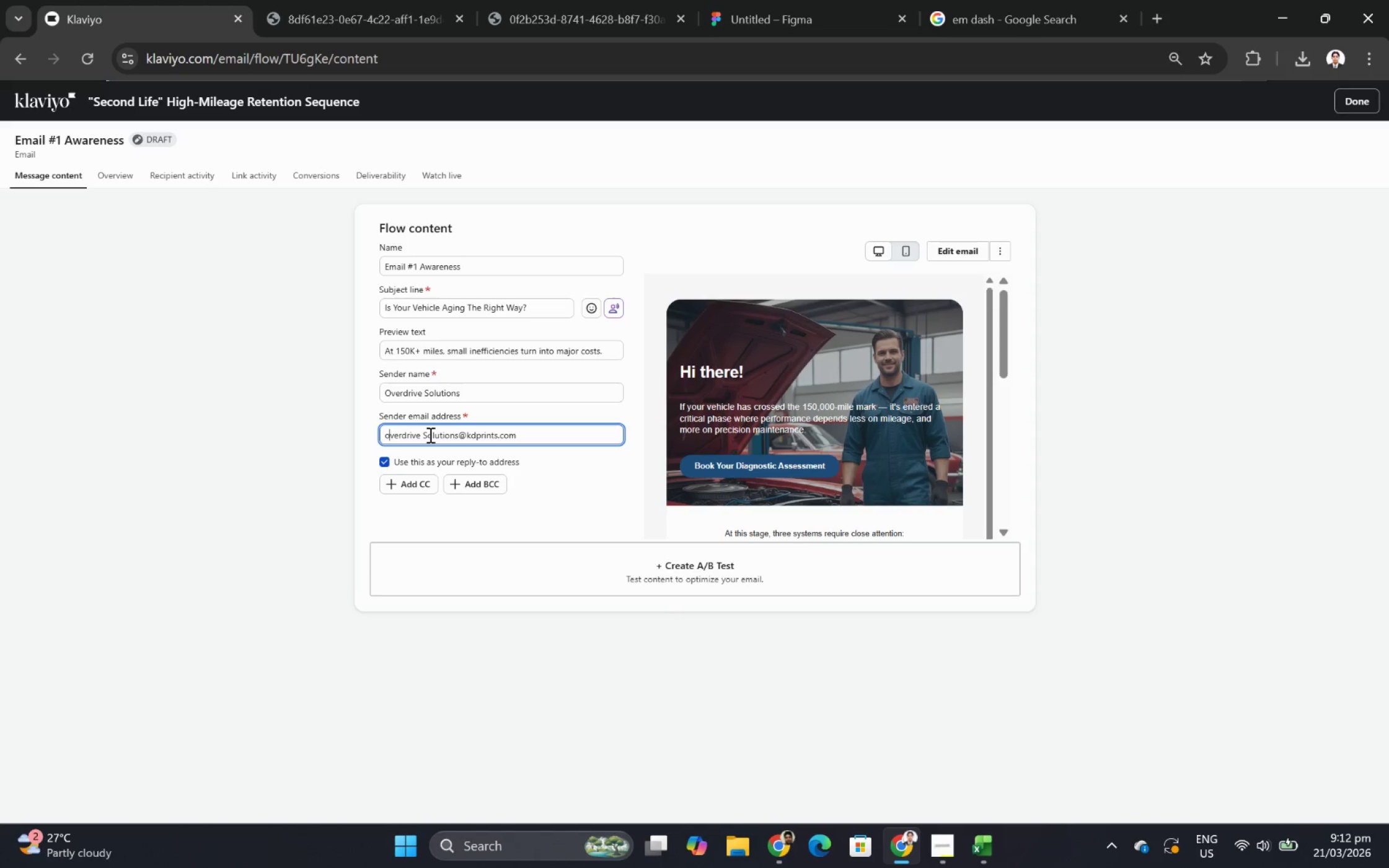 
left_click([429, 434])
 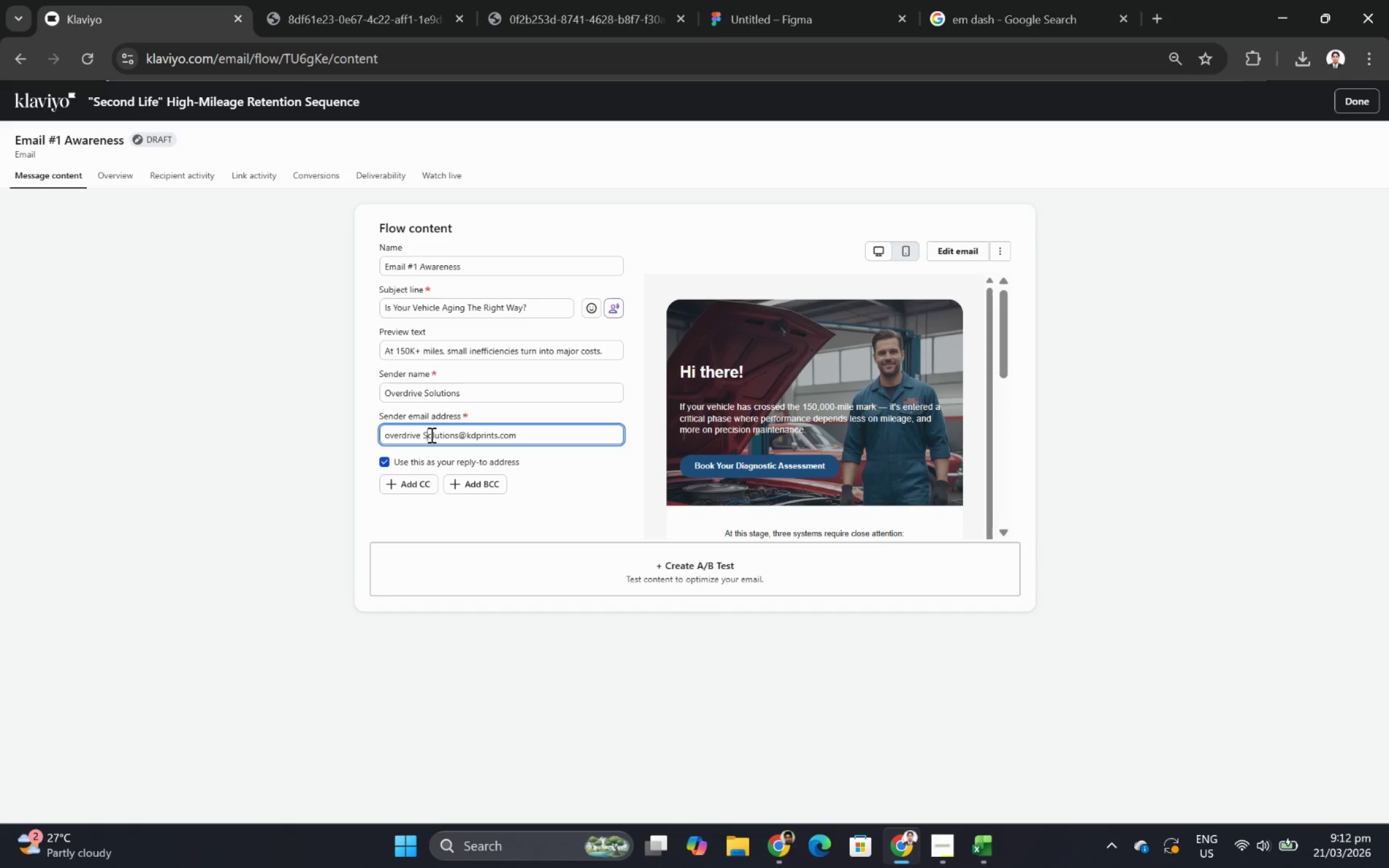 
key(Backspace)
 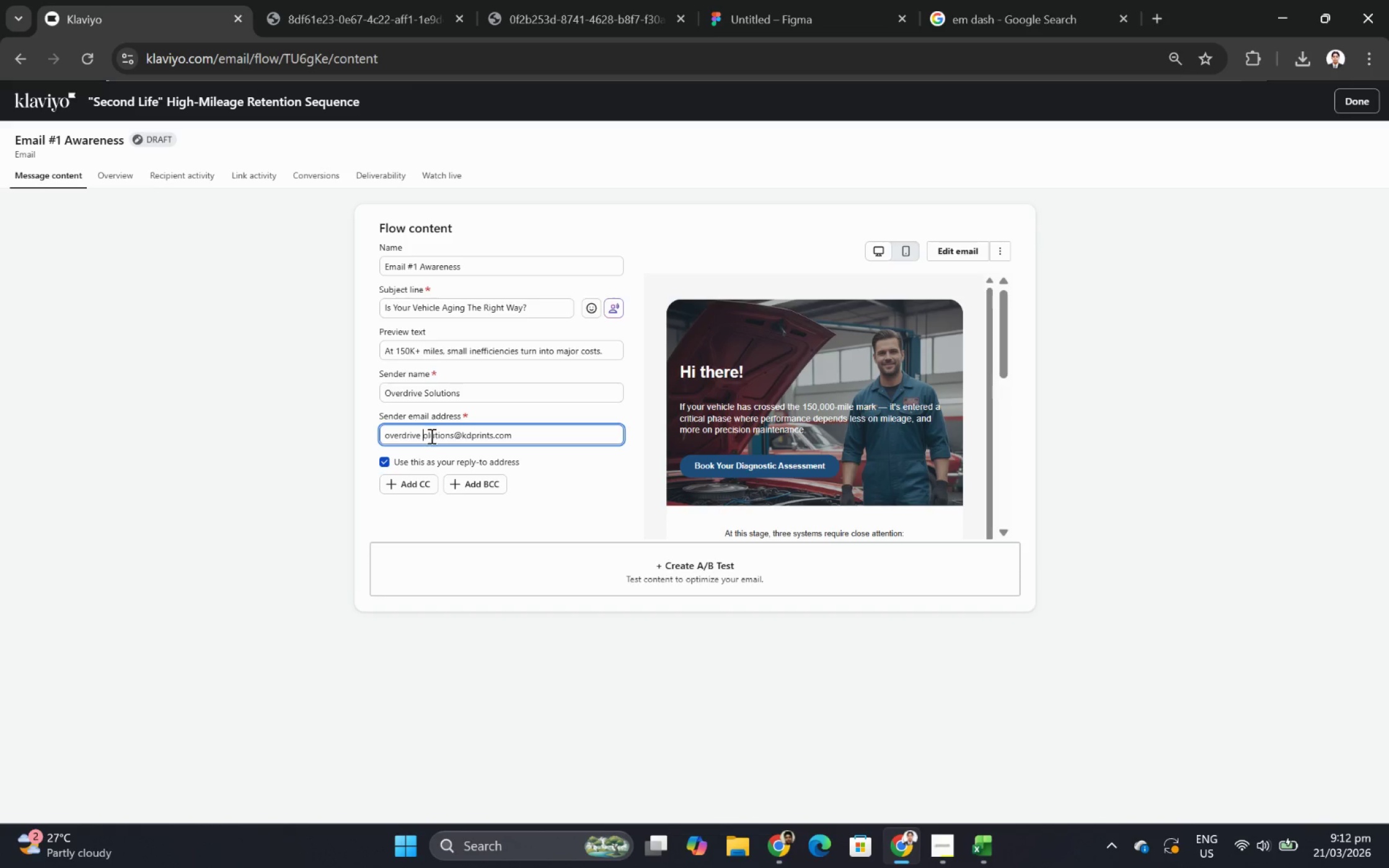 
key(Backspace)
 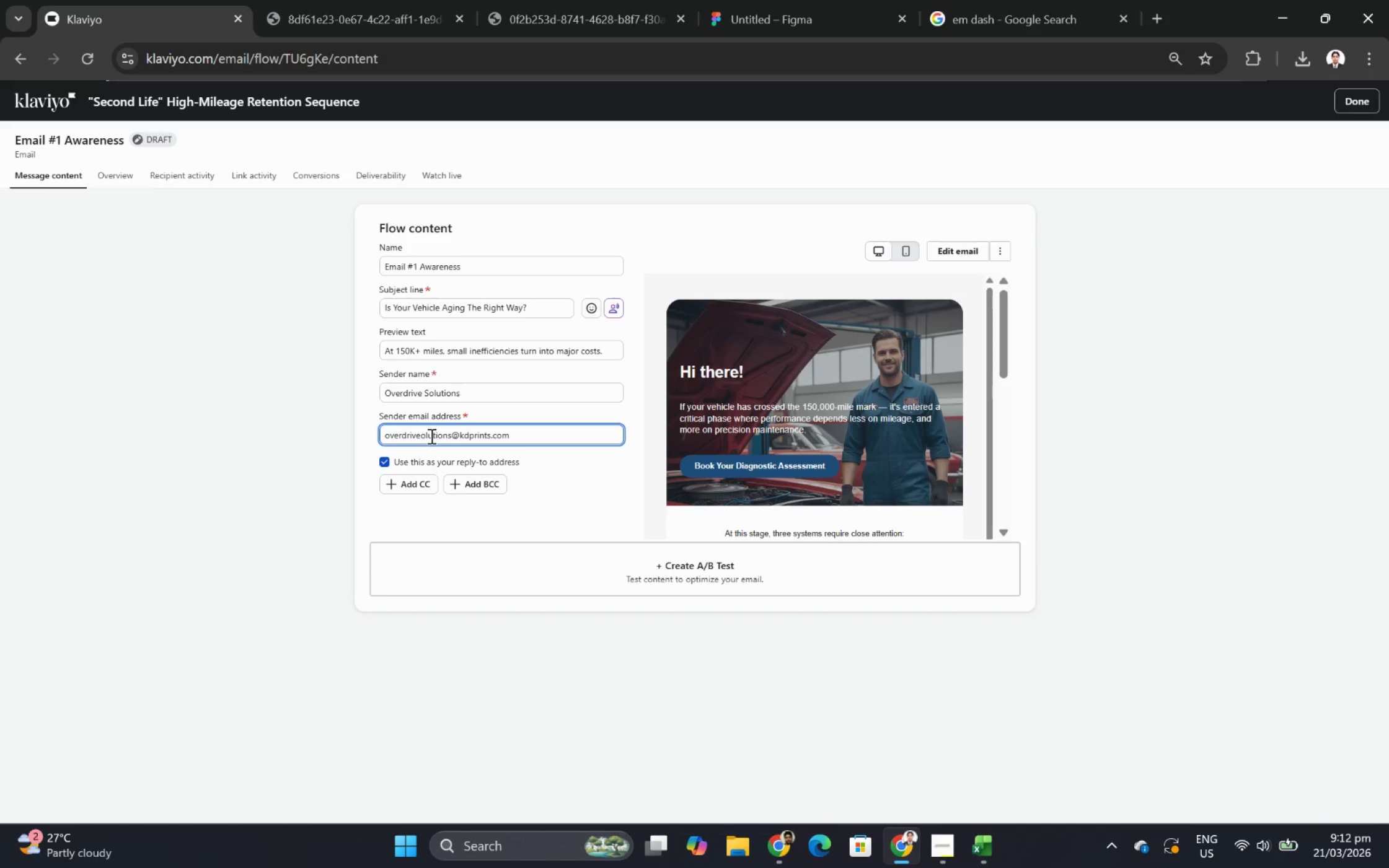 
key(S)
 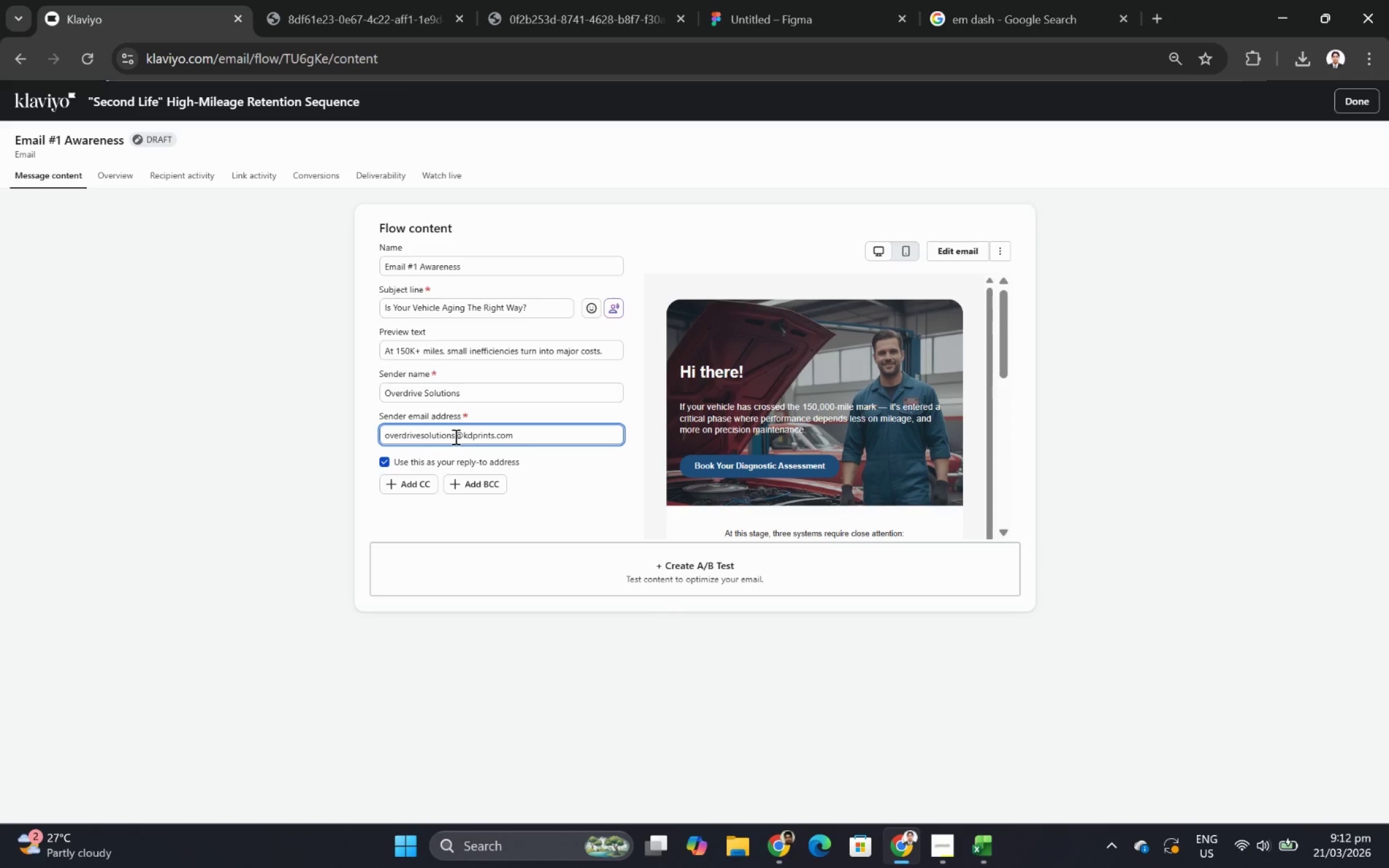 
left_click_drag(start_coordinate=[454, 436], to_coordinate=[355, 434])
 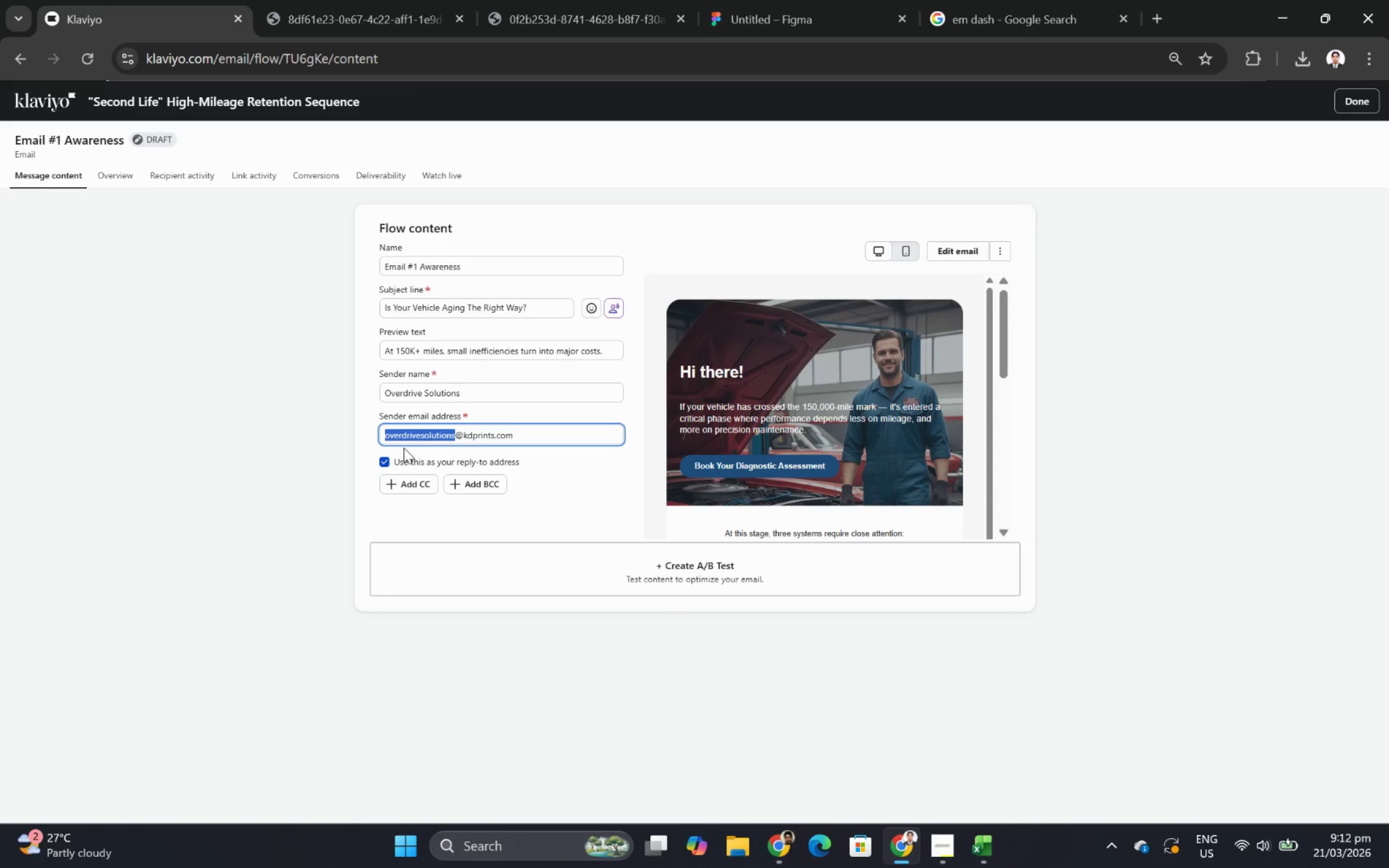 
type(marketing)
 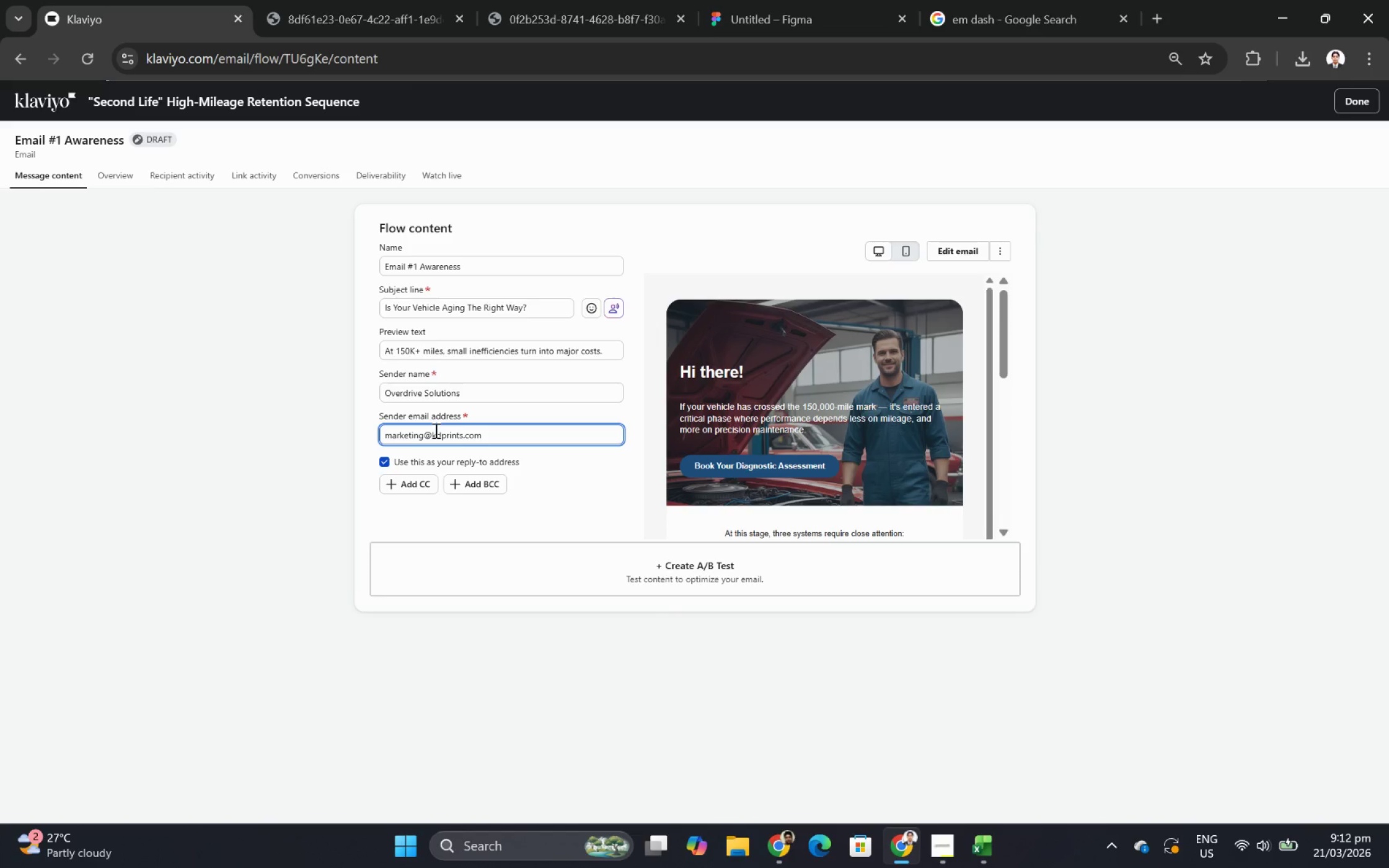 
left_click_drag(start_coordinate=[432, 432], to_coordinate=[462, 434])
 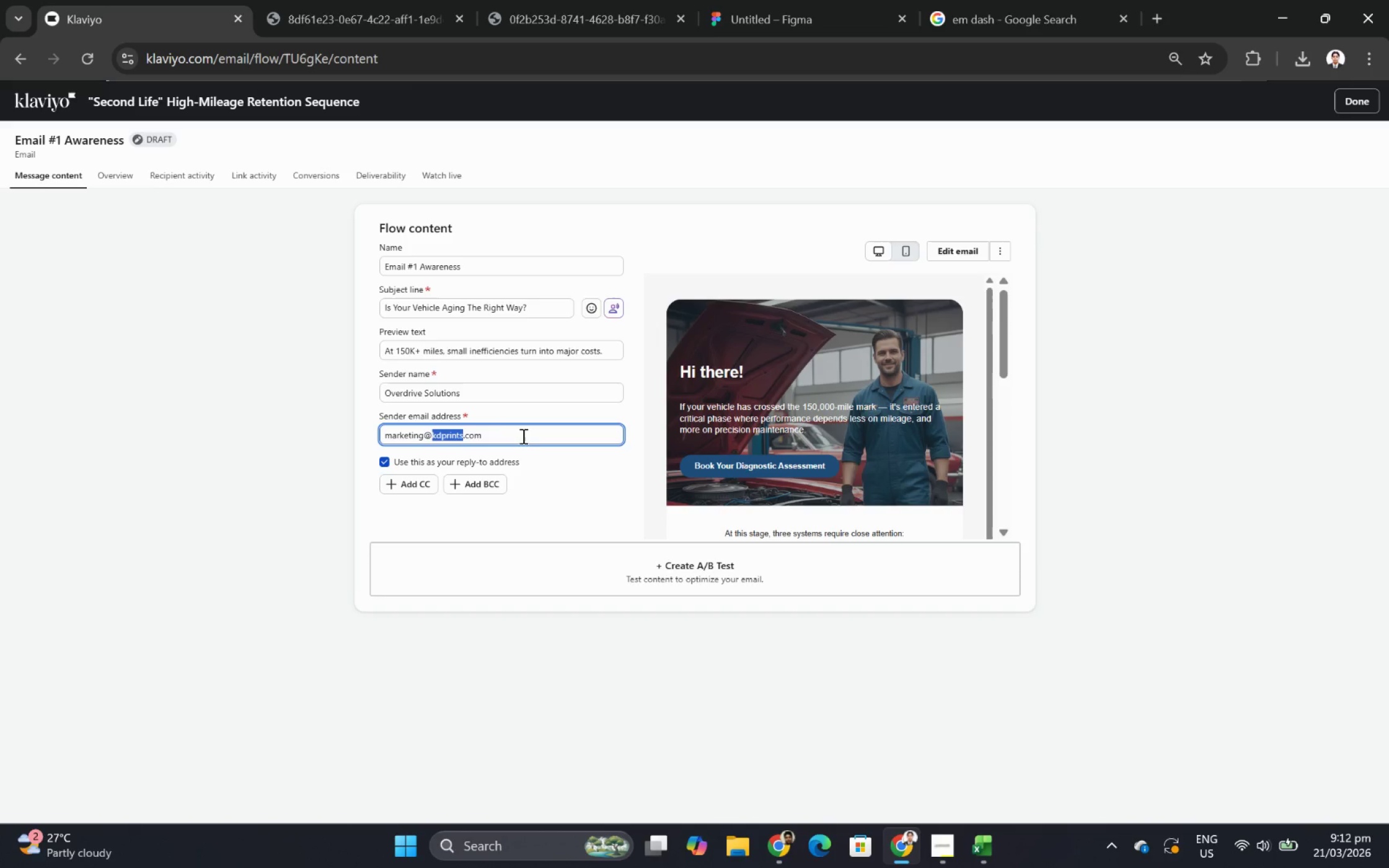 
key(Control+V)
 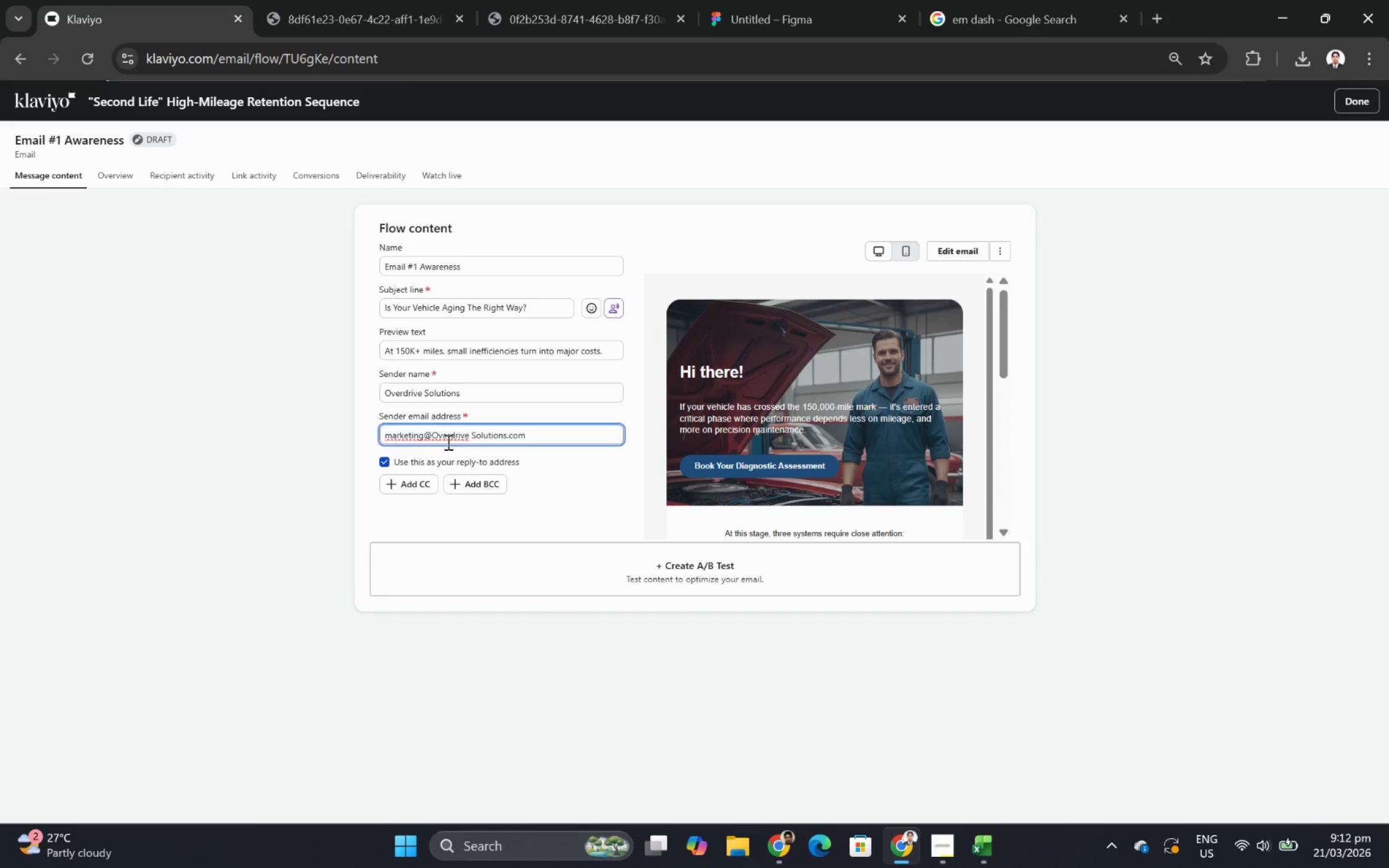 
left_click([439, 436])
 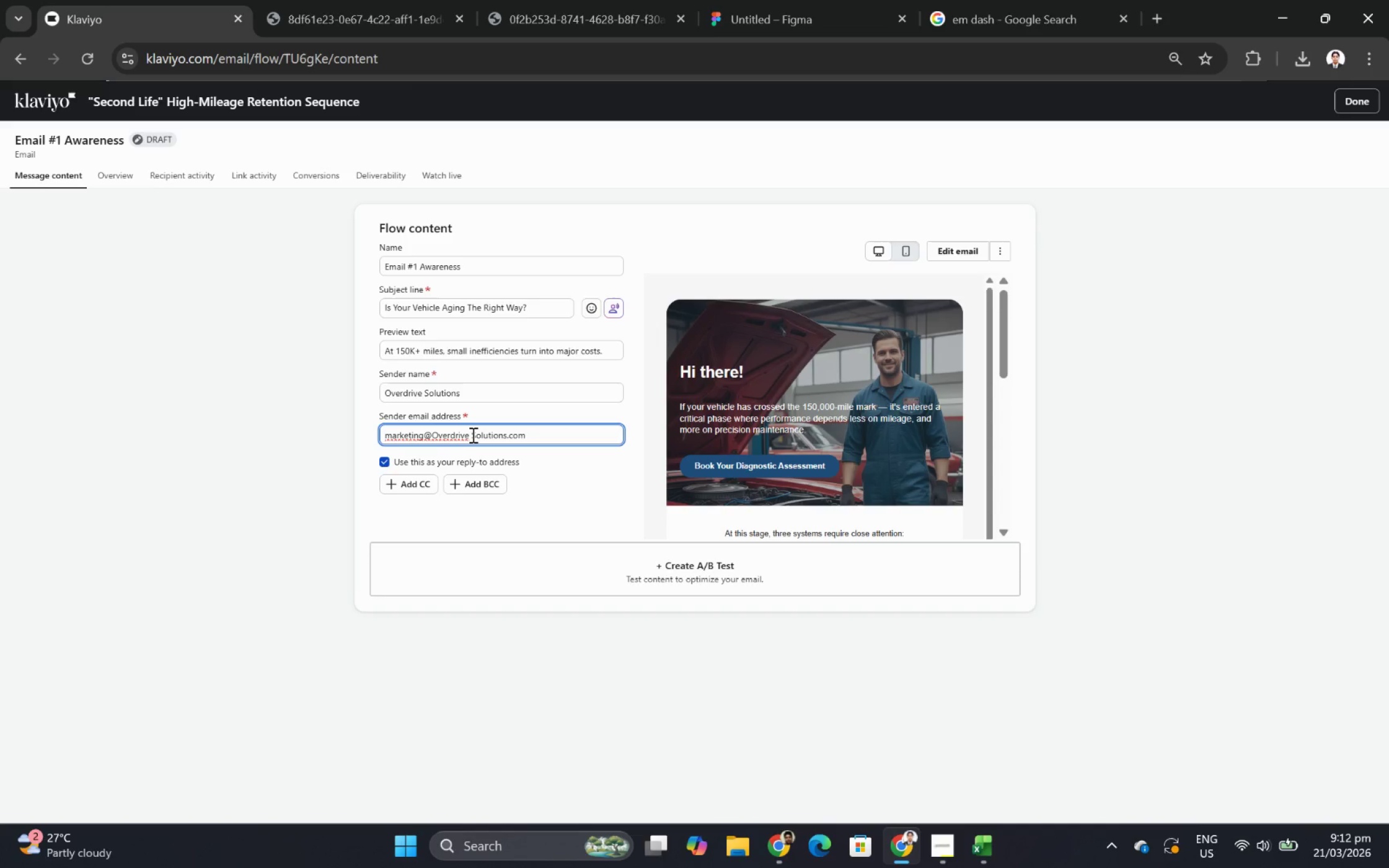 
key(Backspace)
 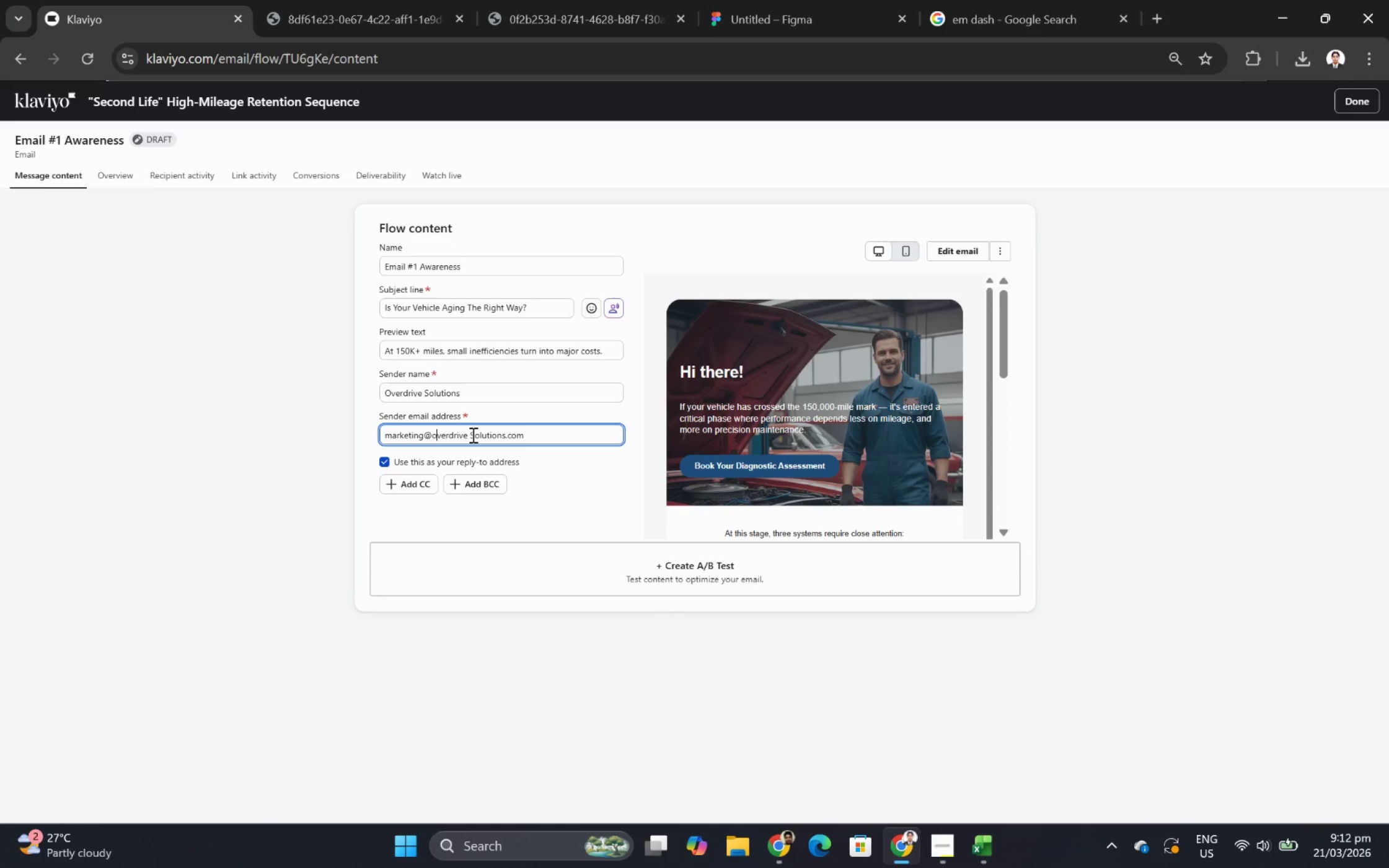 
key(O)
 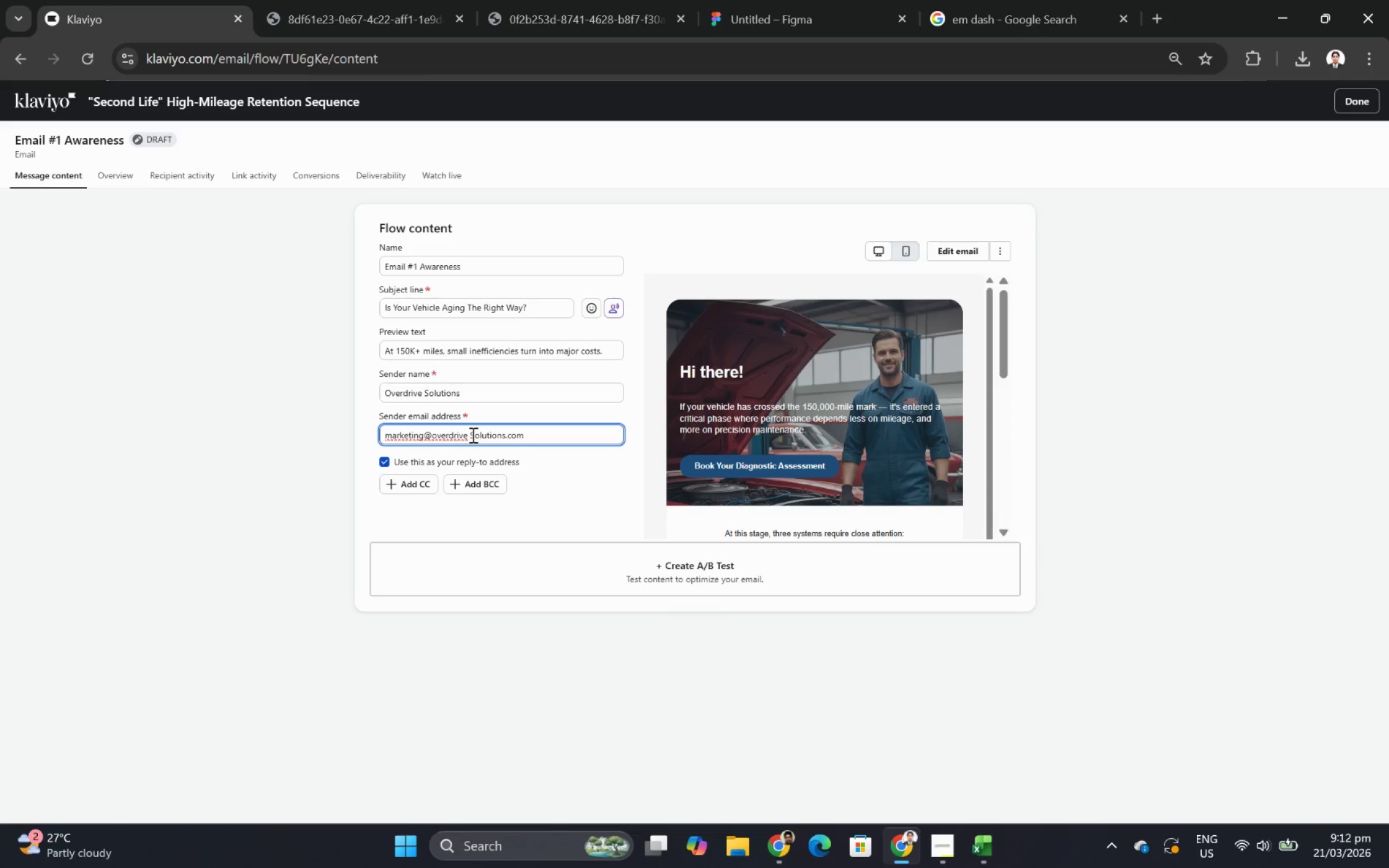 
left_click([475, 434])
 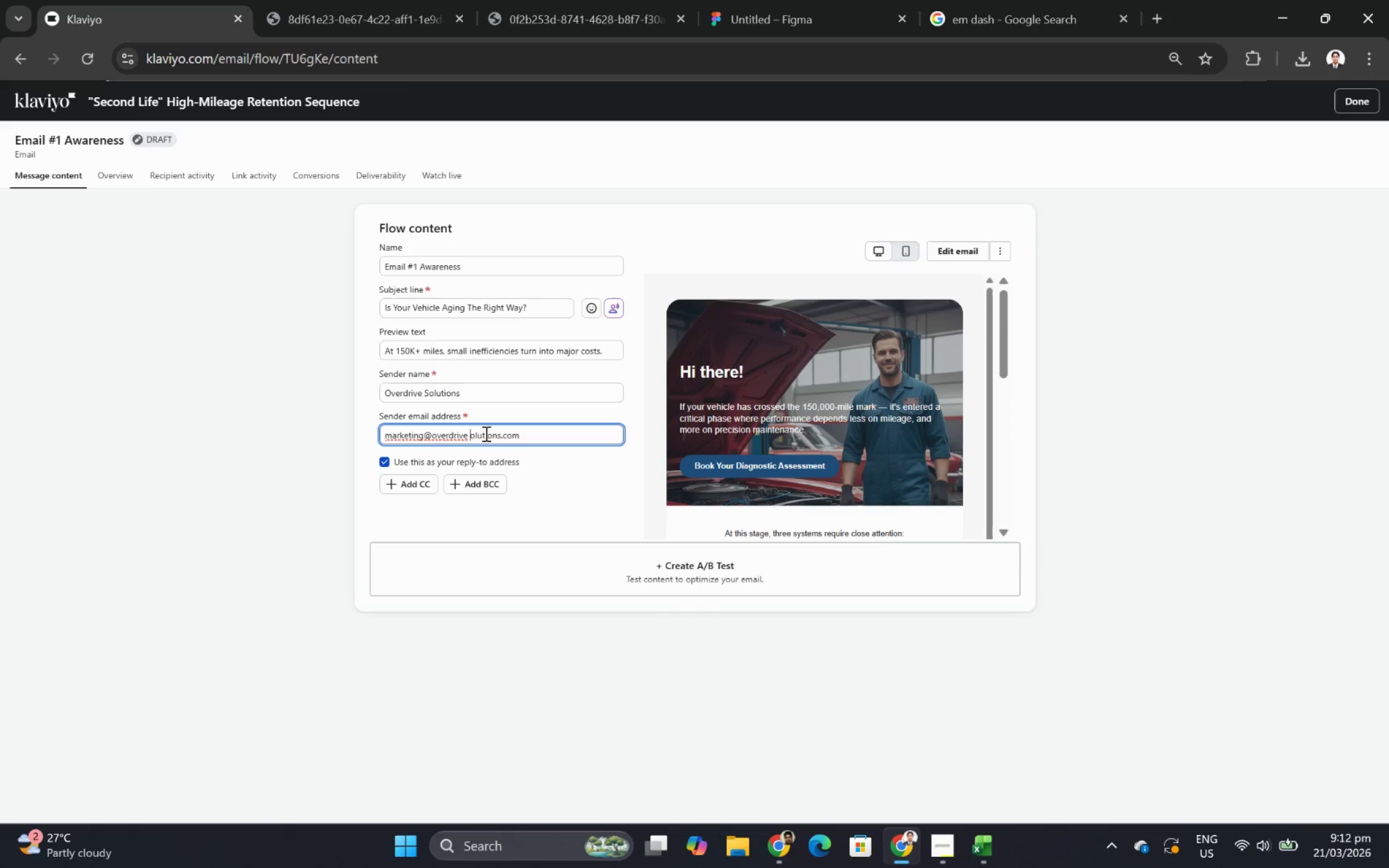 
key(Backspace)
 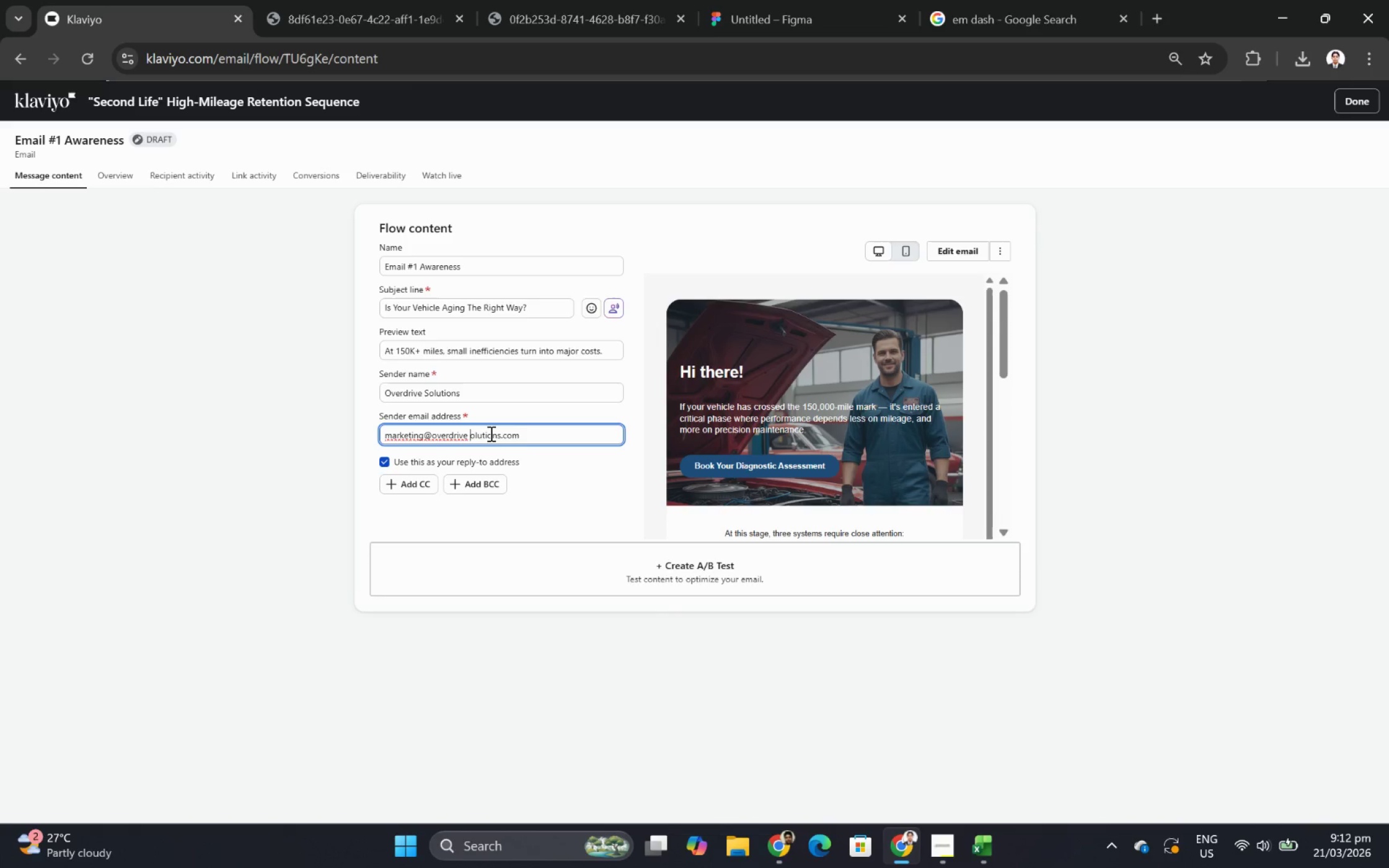 
key(Backspace)
 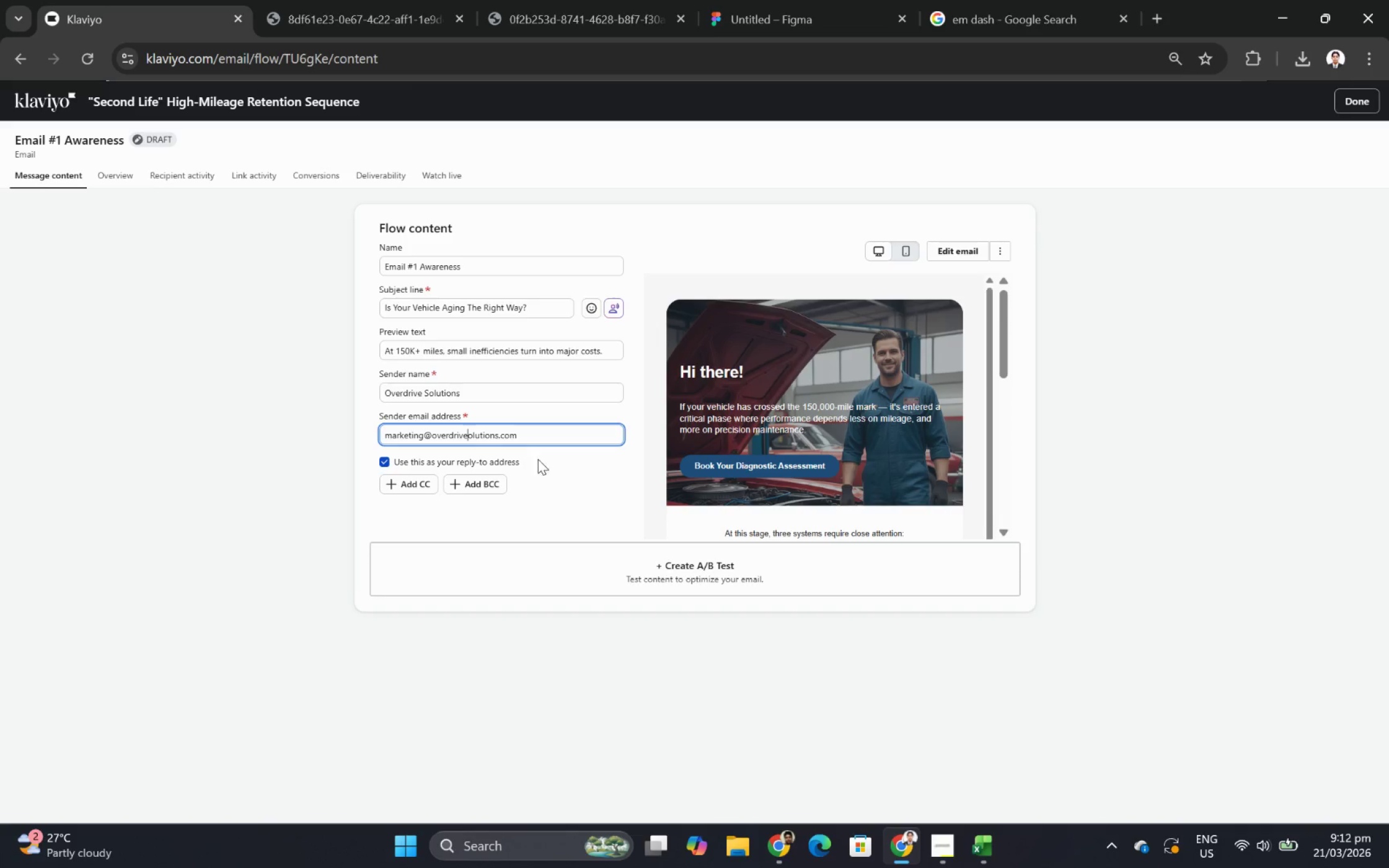 
key(S)
 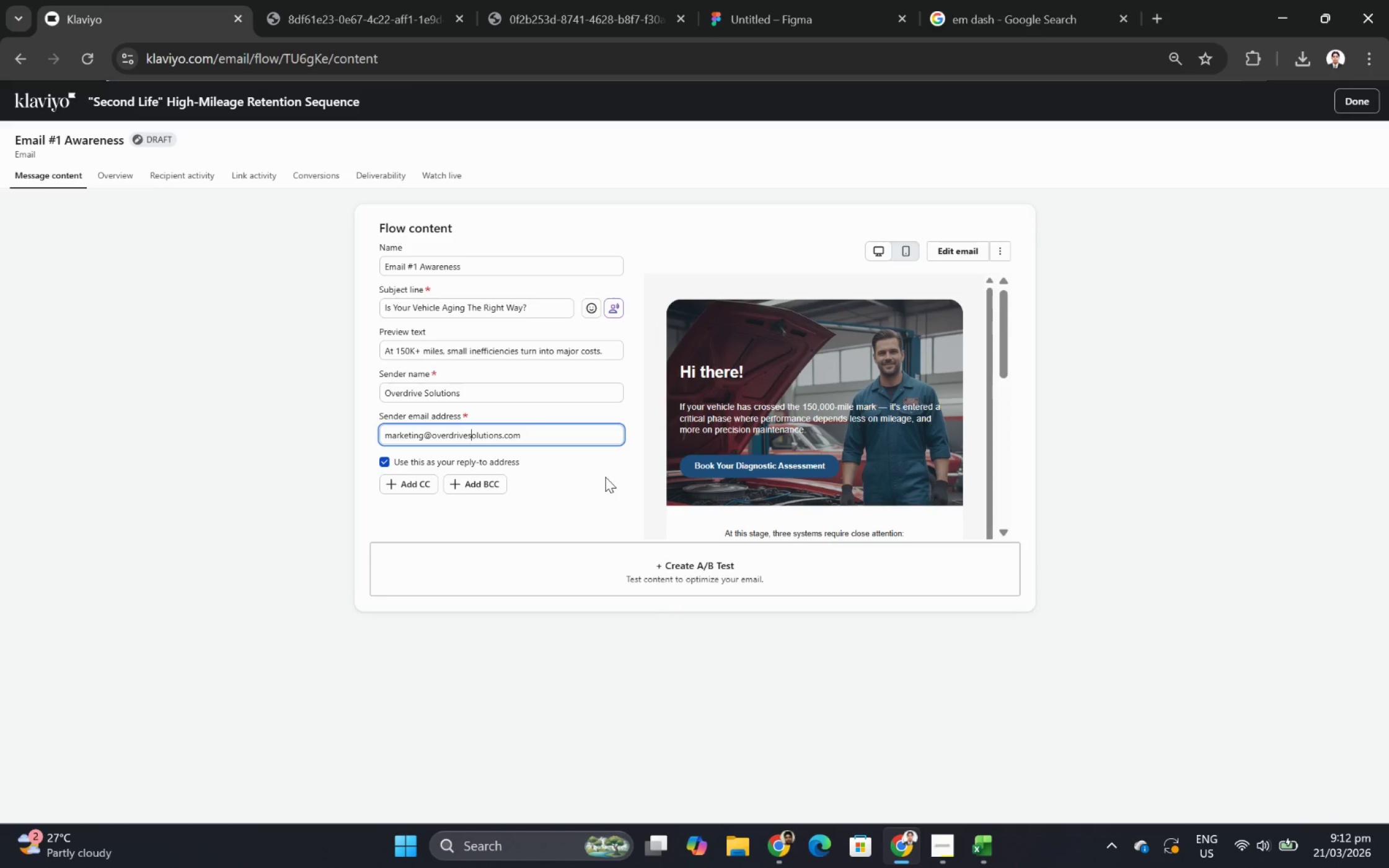 
left_click([604, 479])
 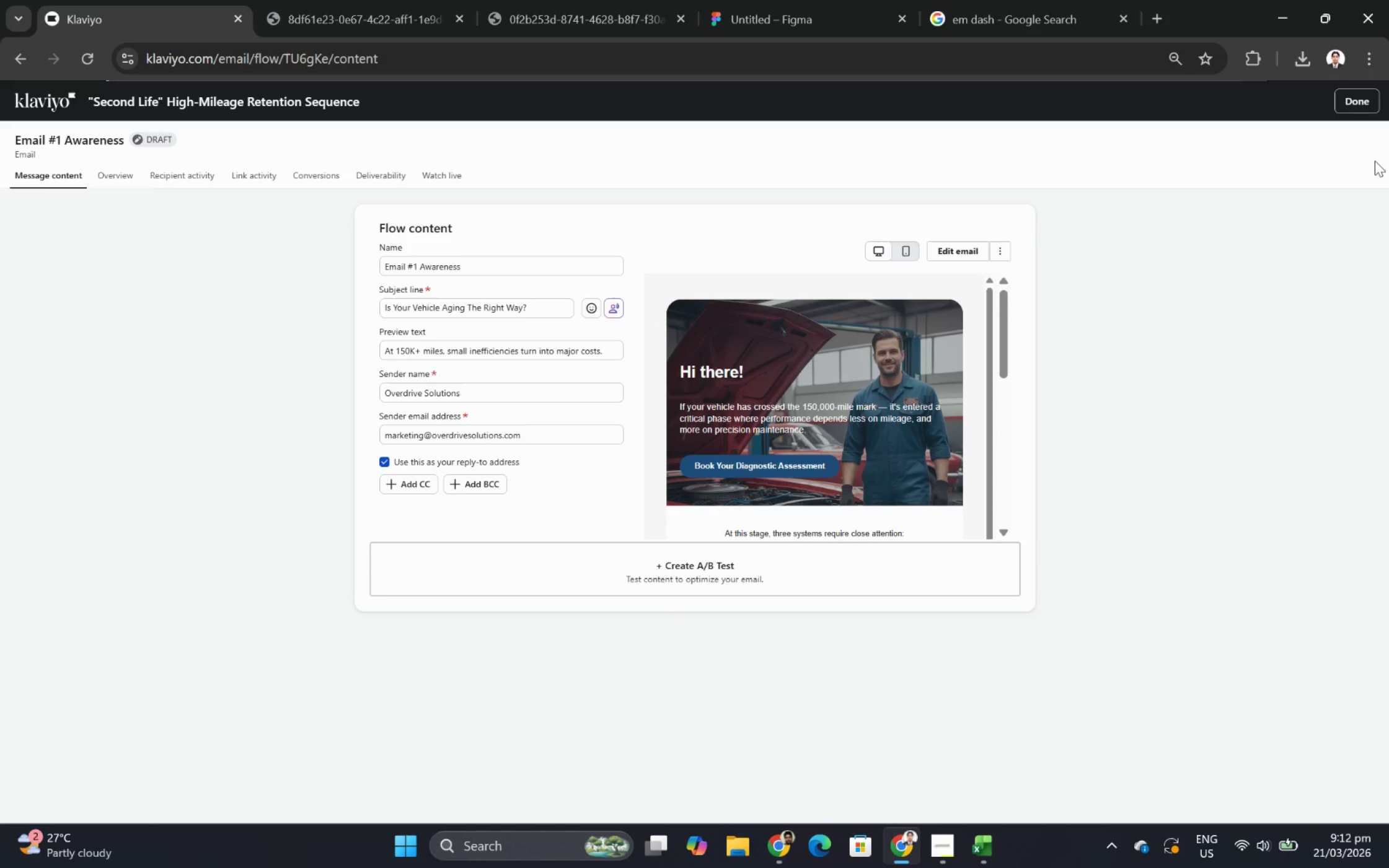 
wait(6.56)
 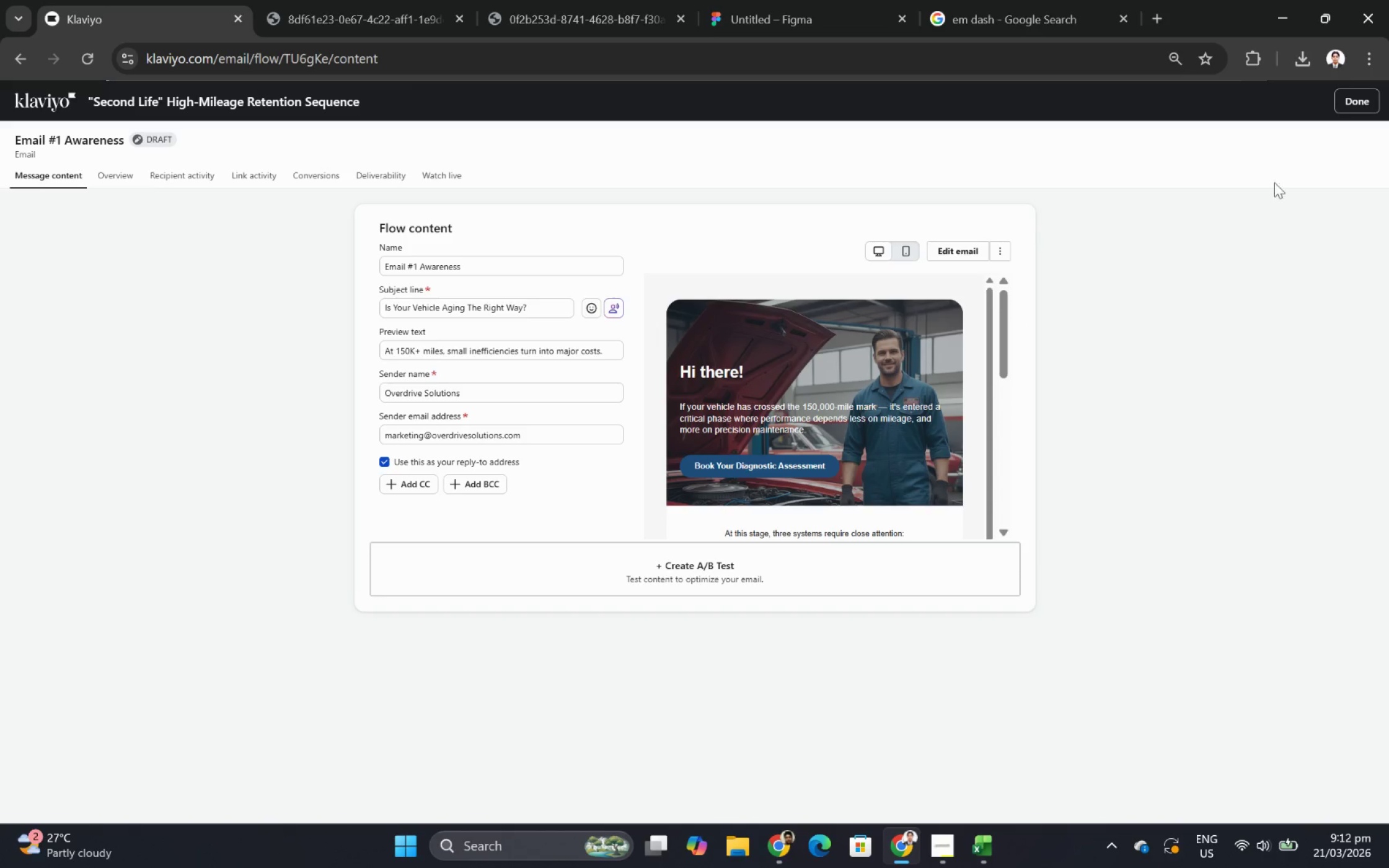 
left_click([1372, 108])
 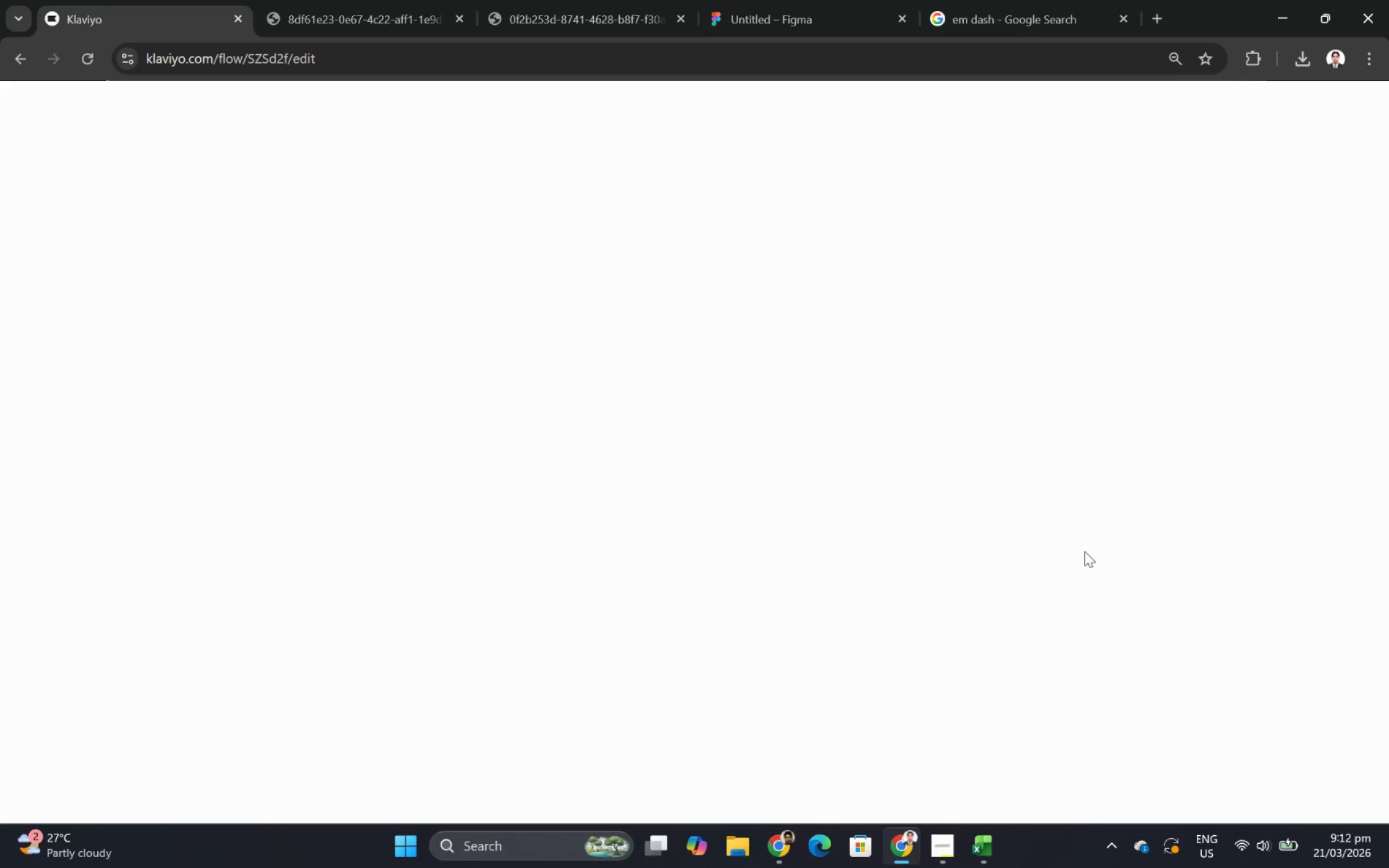 
wait(12.41)
 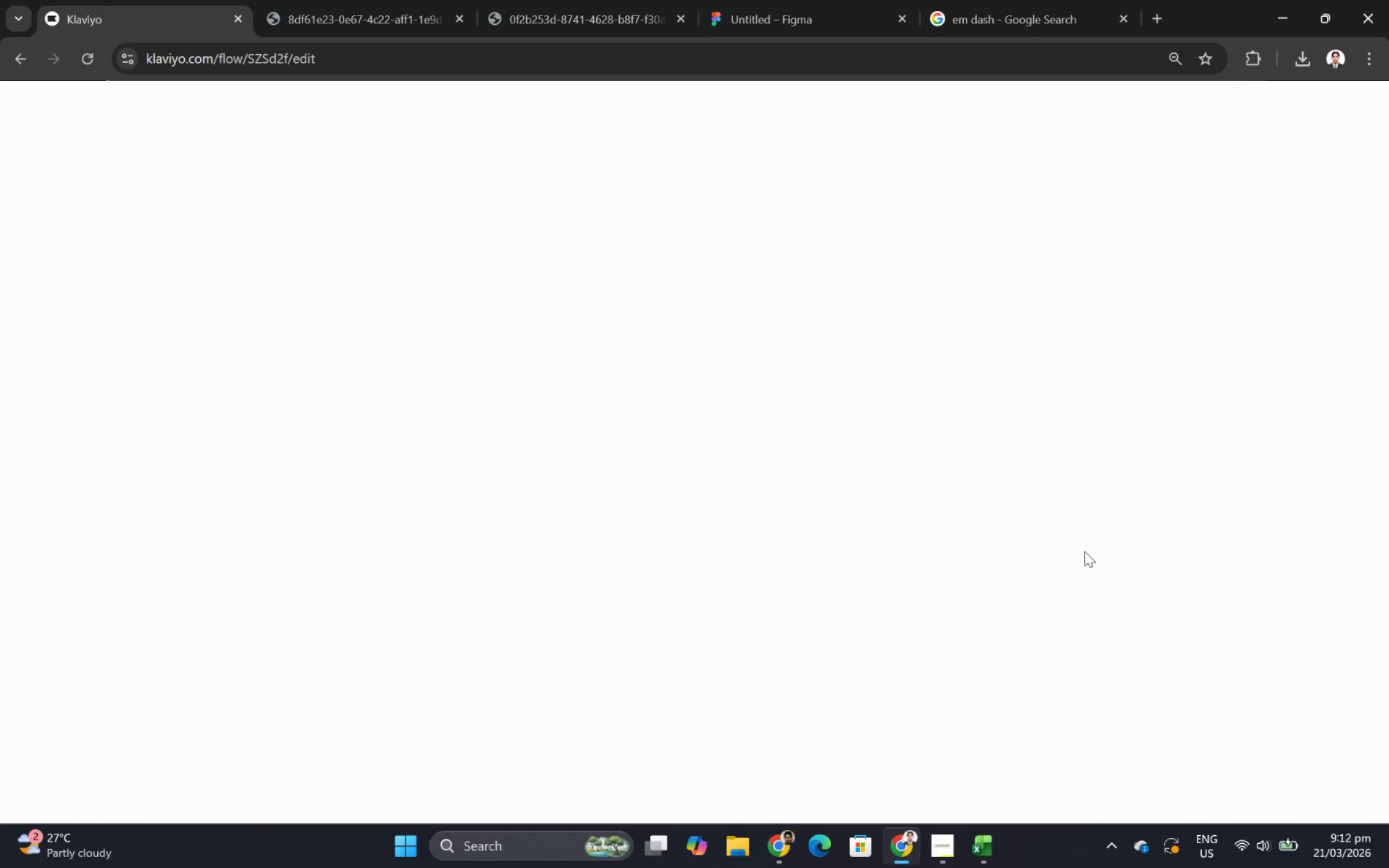 
scroll: coordinate [684, 356], scroll_direction: down, amount: 3.0
 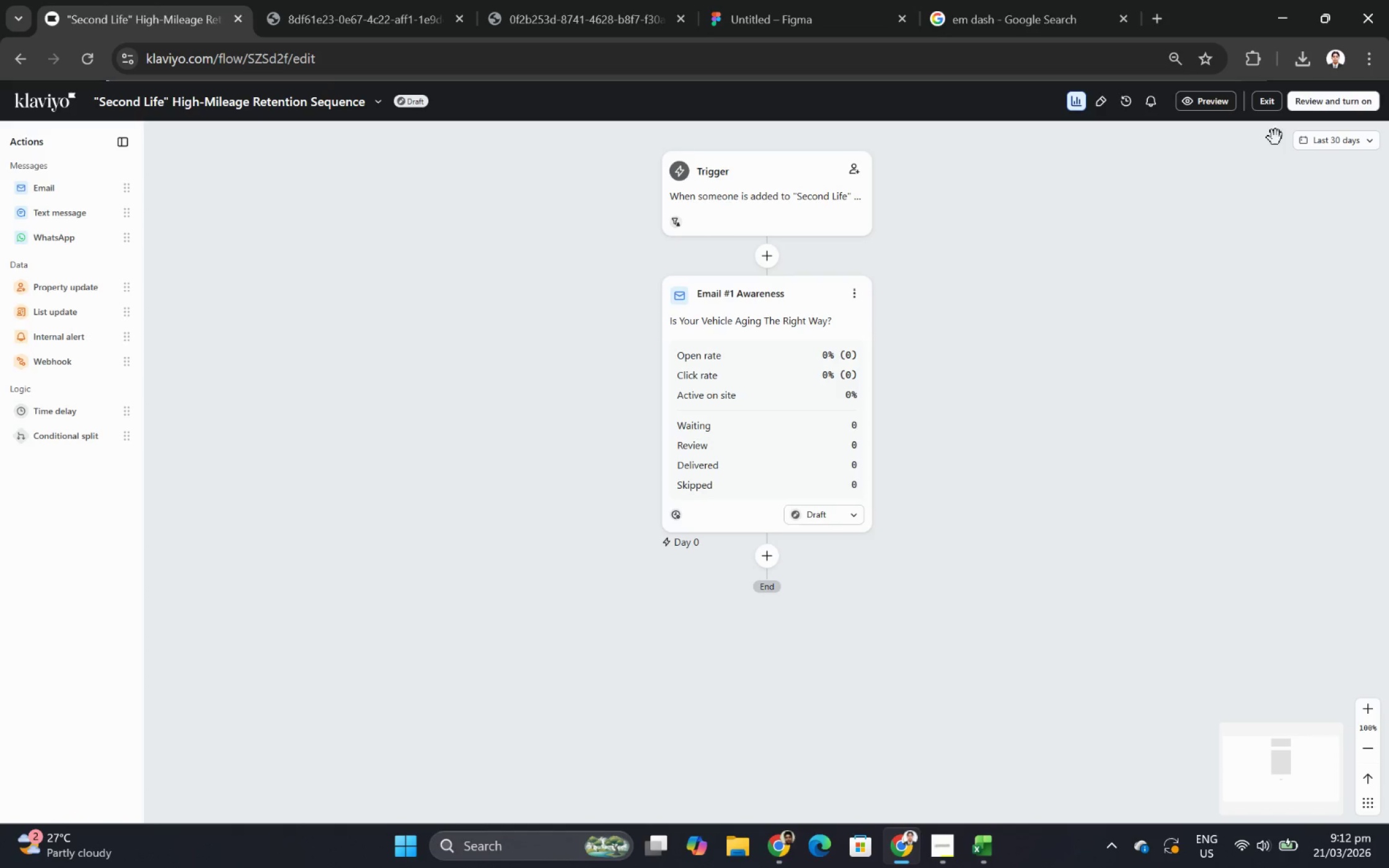 
left_click([1078, 102])
 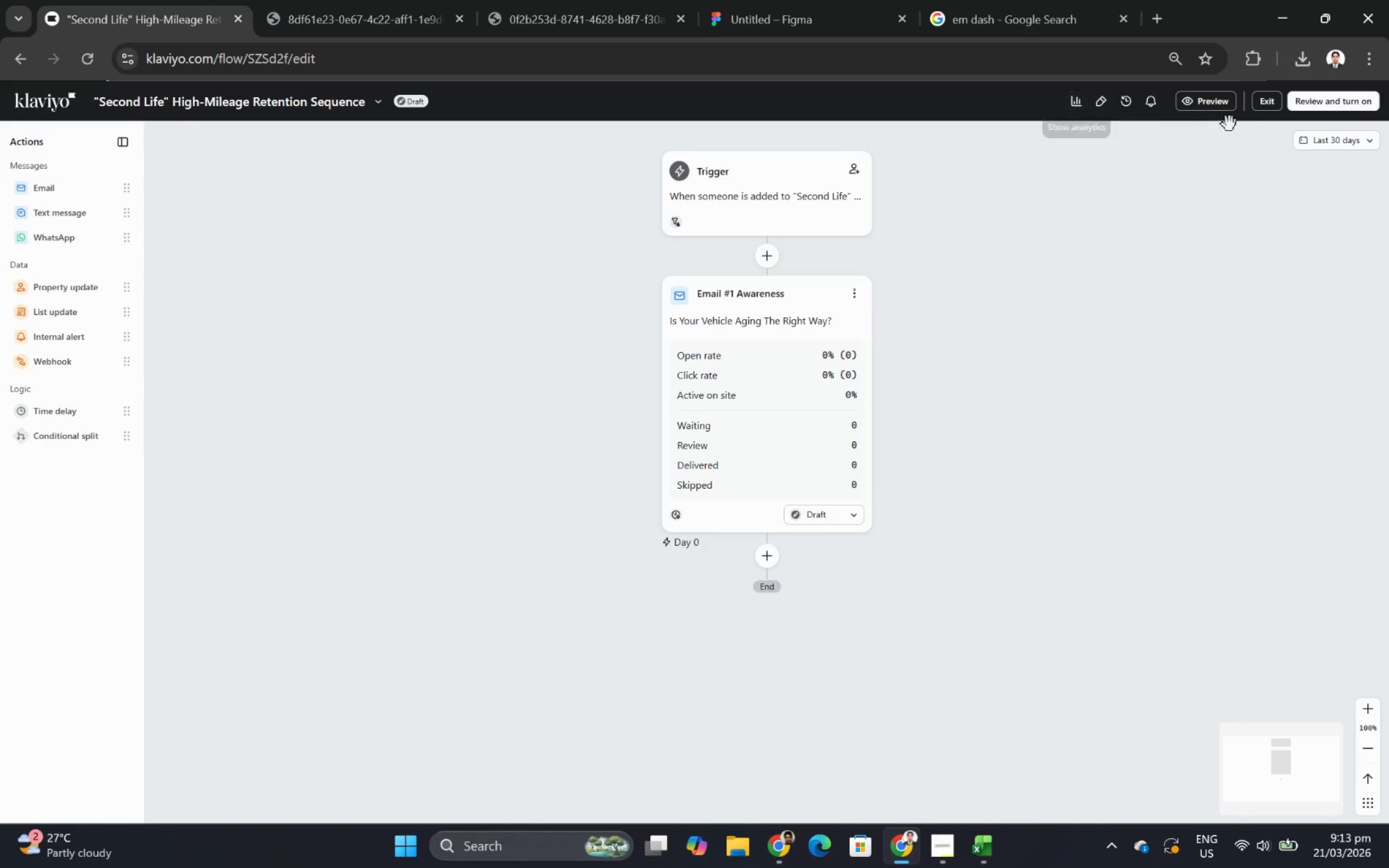 
wait(8.11)
 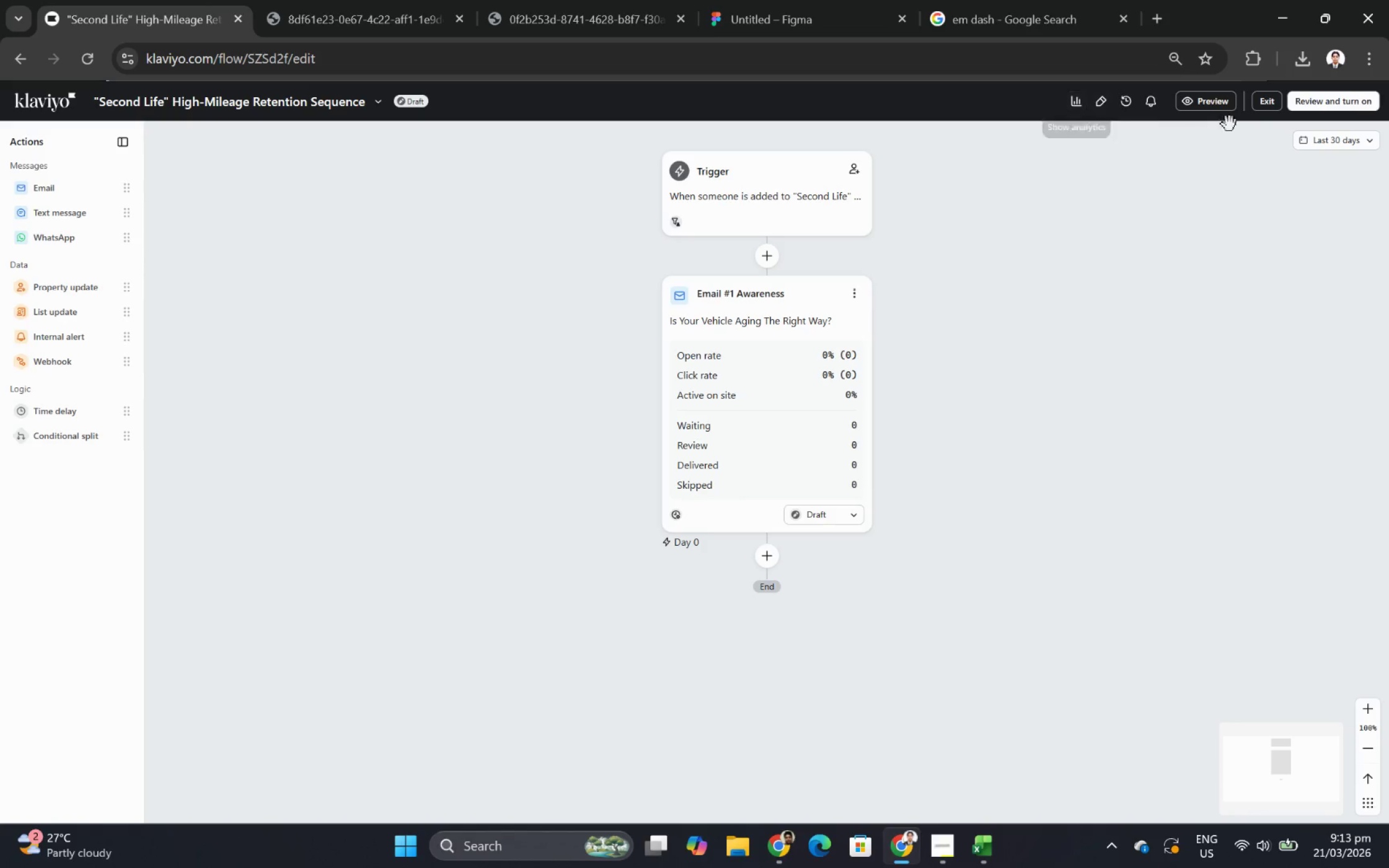 
left_click([1075, 105])
 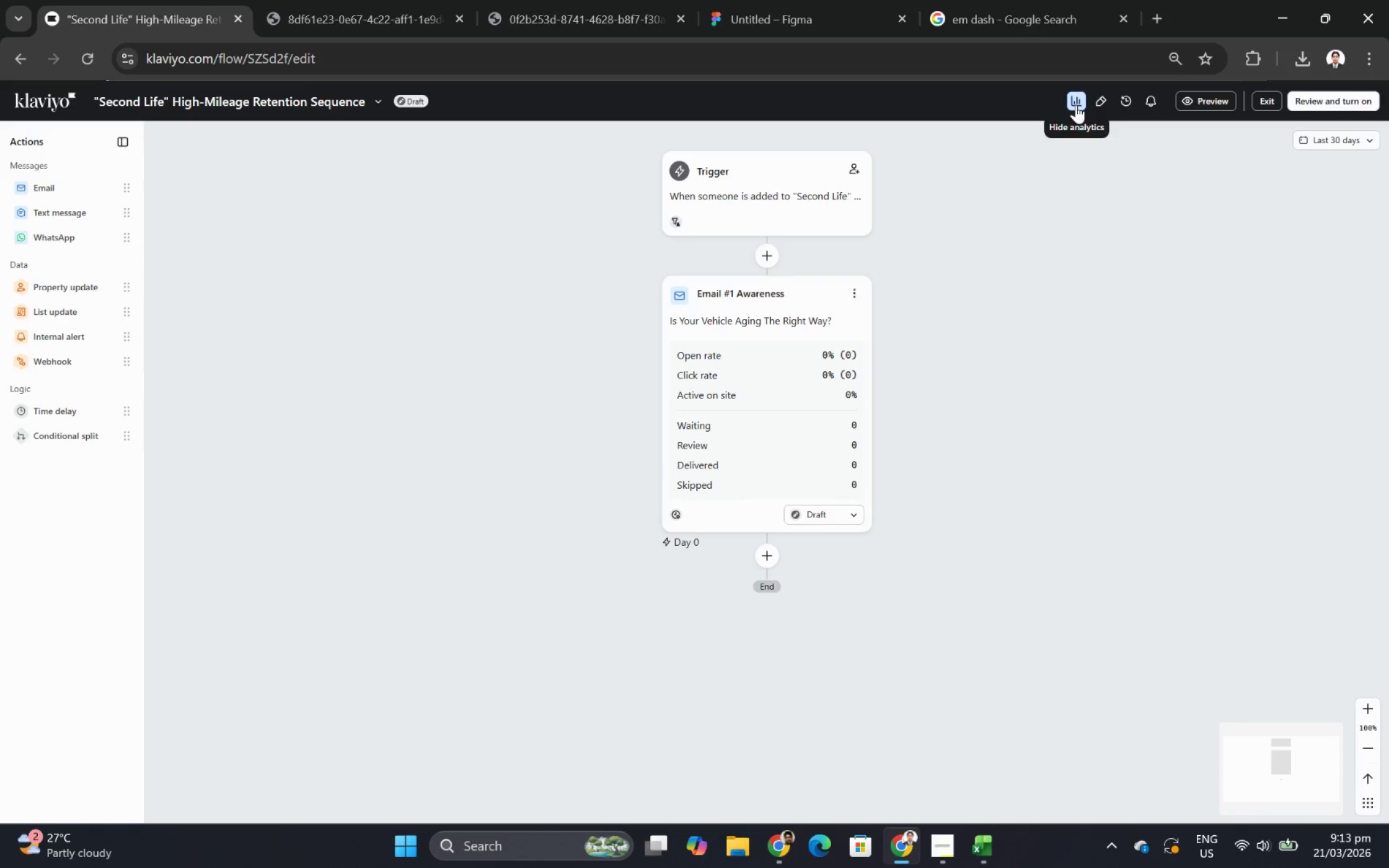 
left_click([1075, 105])
 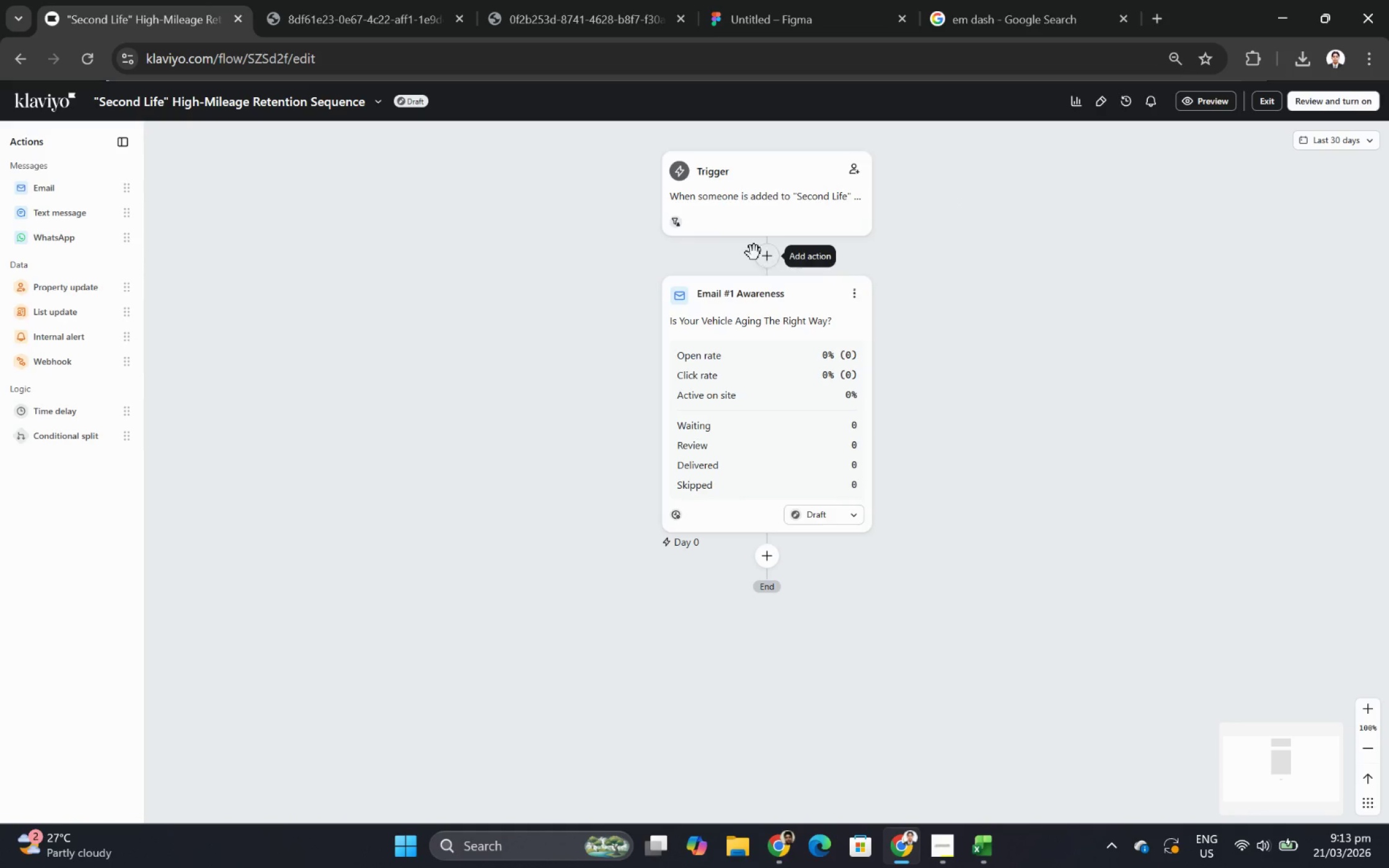 
left_click([75, 63])
 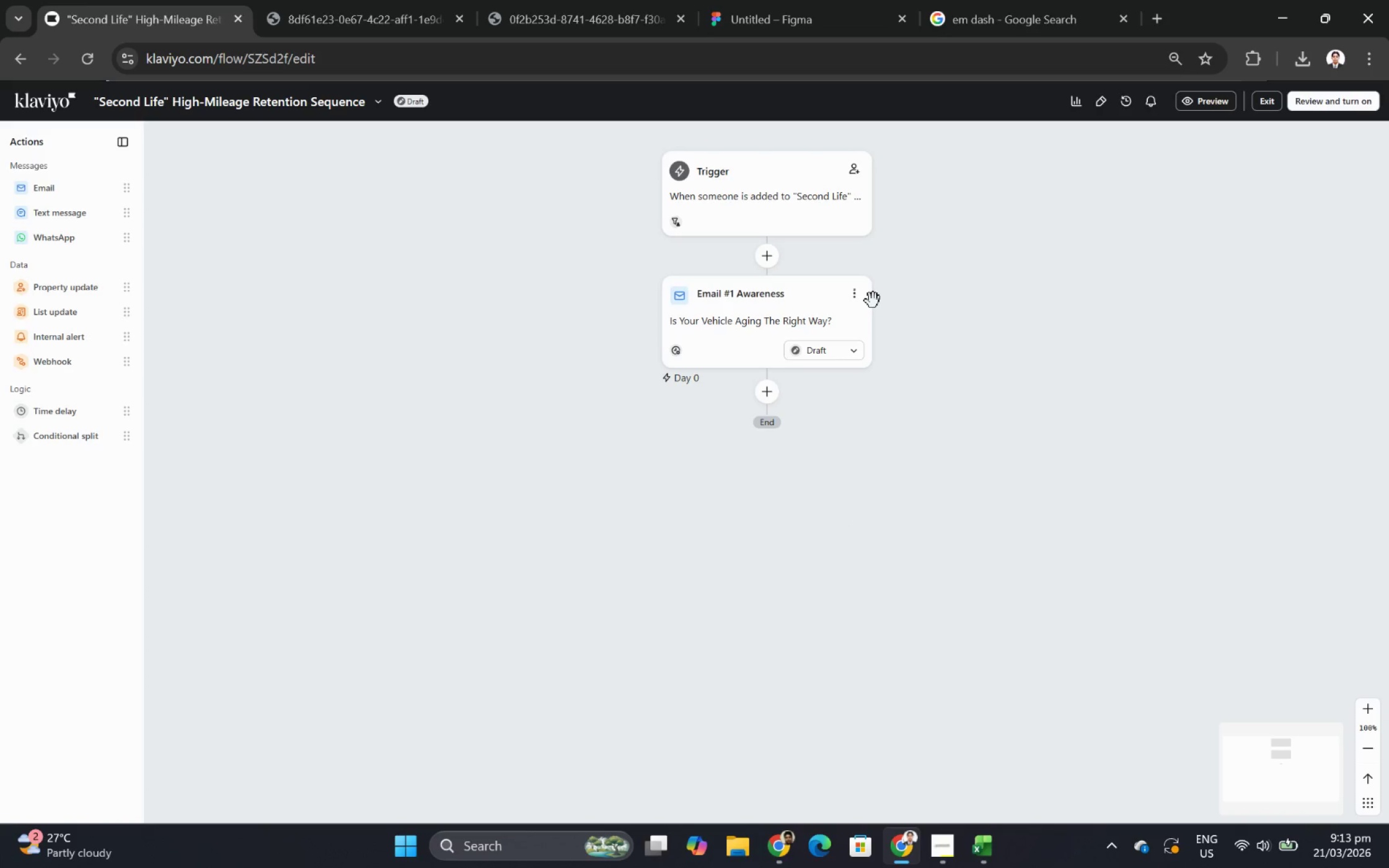 
wait(7.97)
 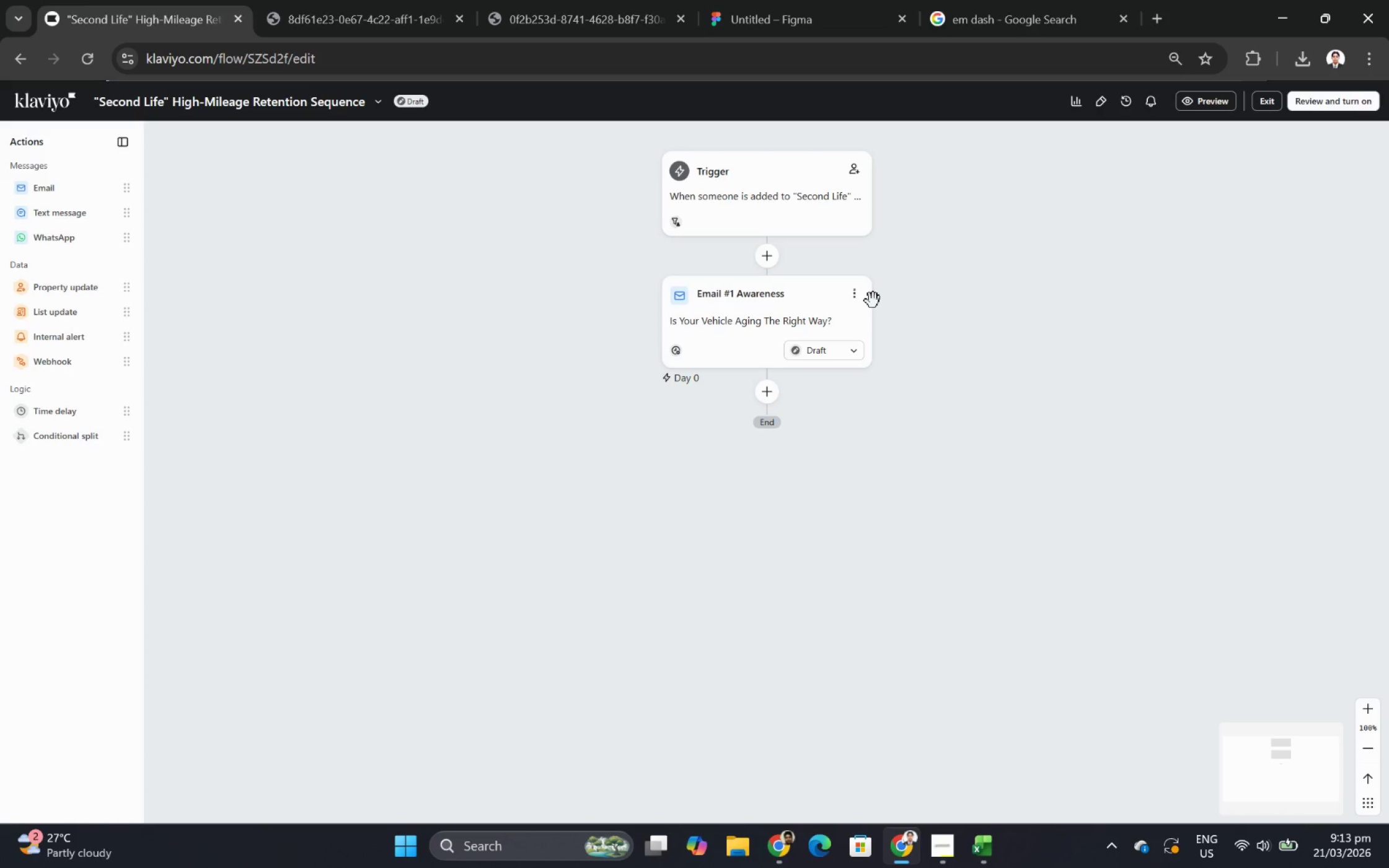 
left_click_drag(start_coordinate=[66, 417], to_coordinate=[728, 392])
 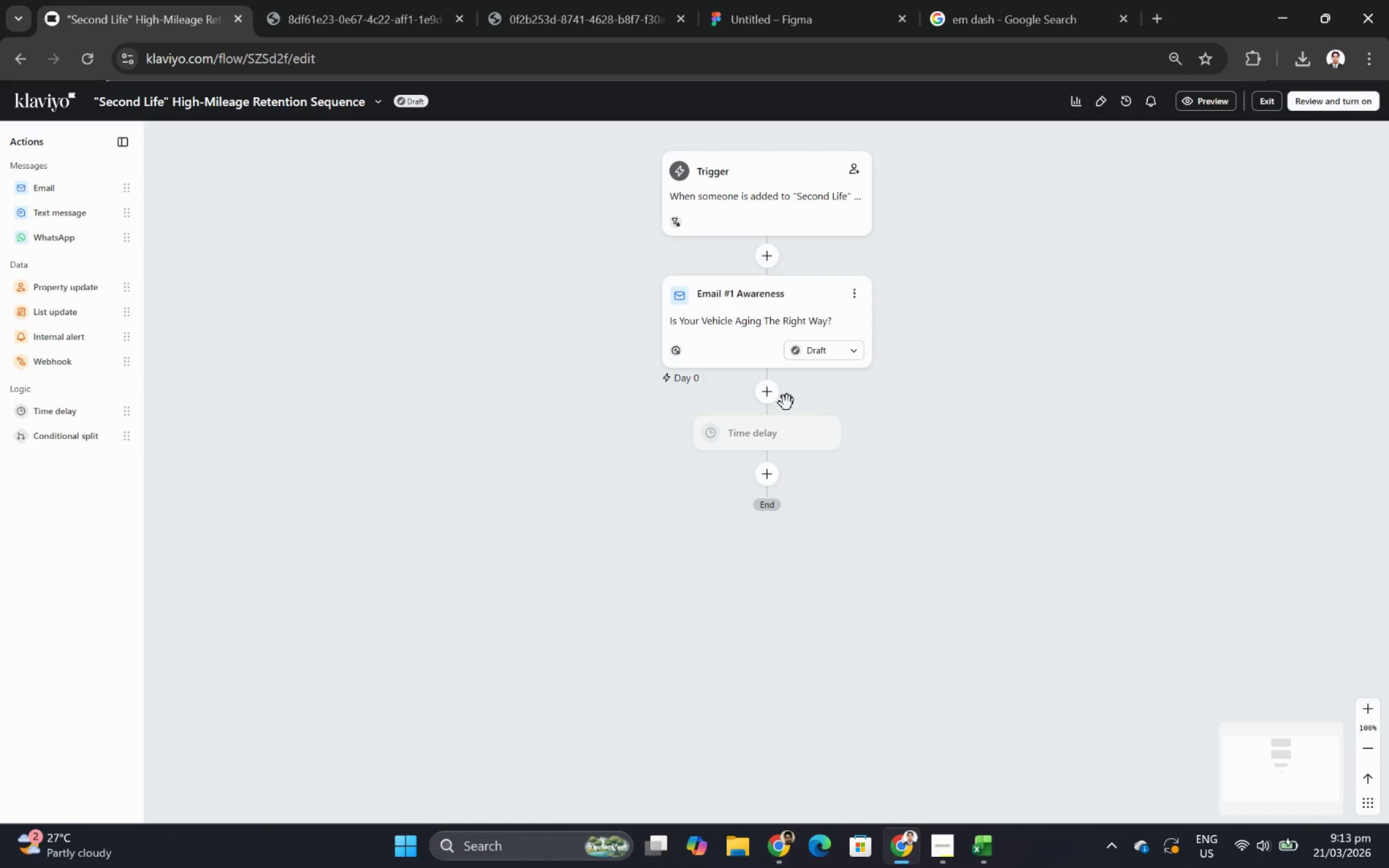 
mouse_move([867, 437])
 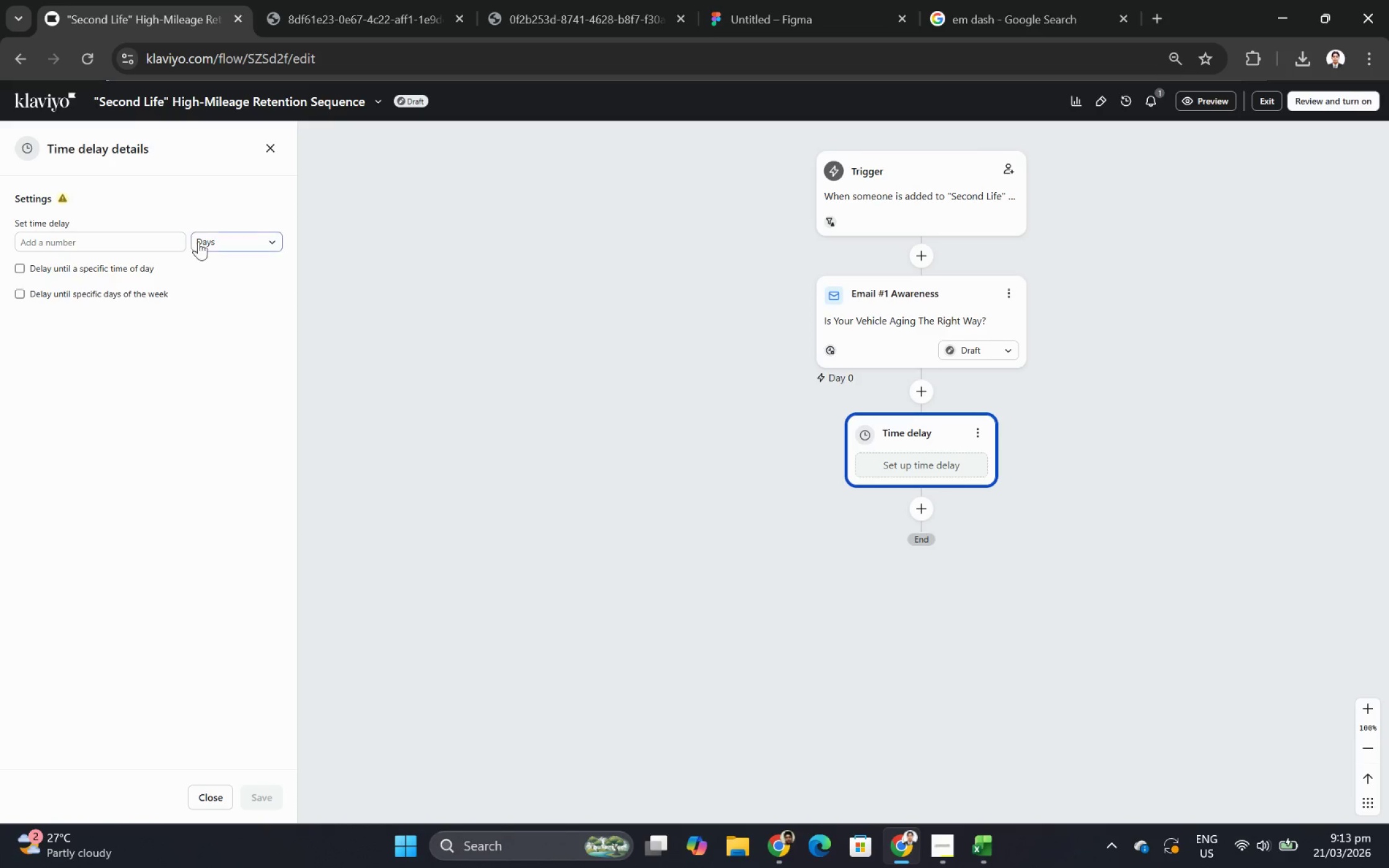 
left_click([88, 237])
 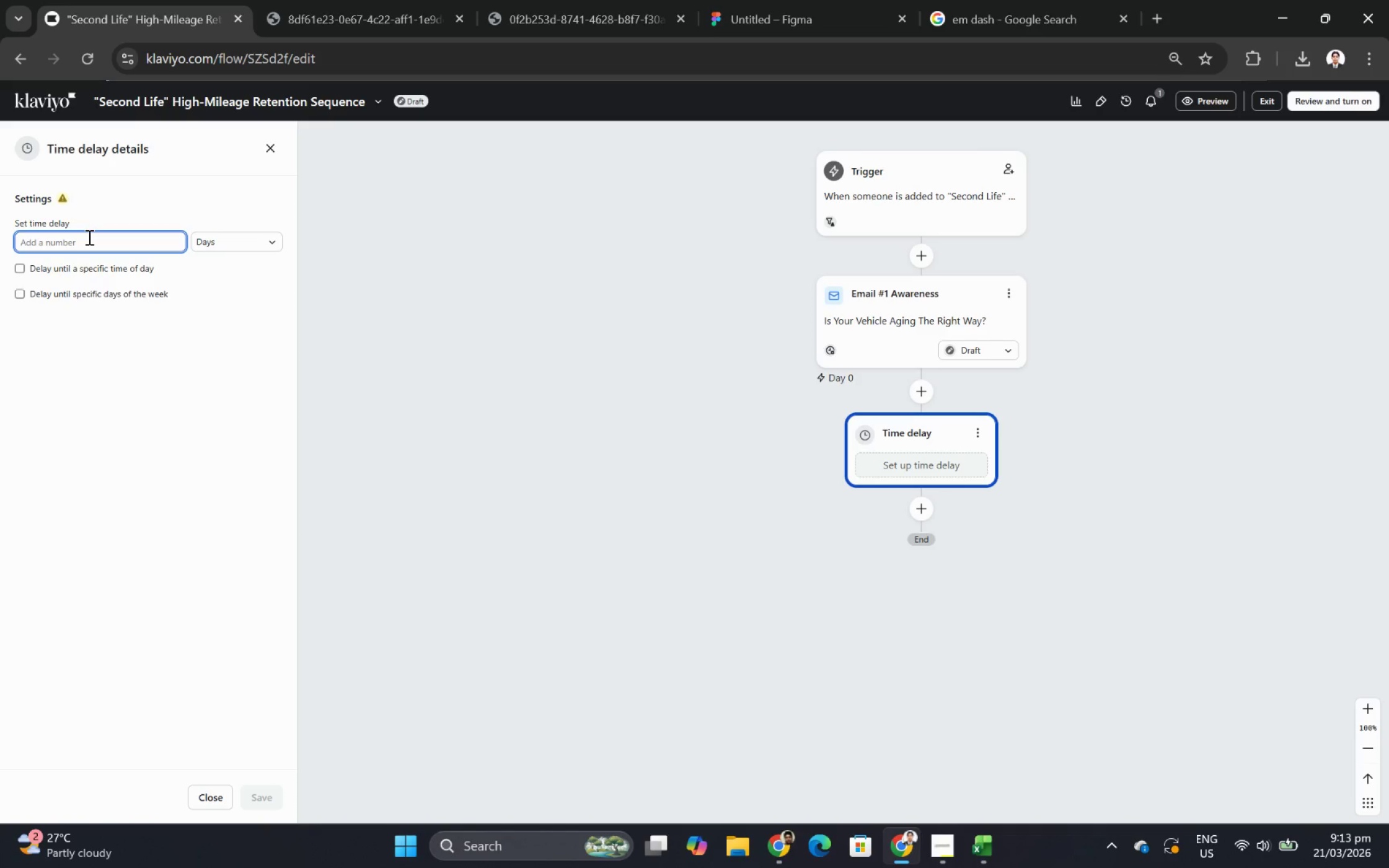 
key(Numpad2)
 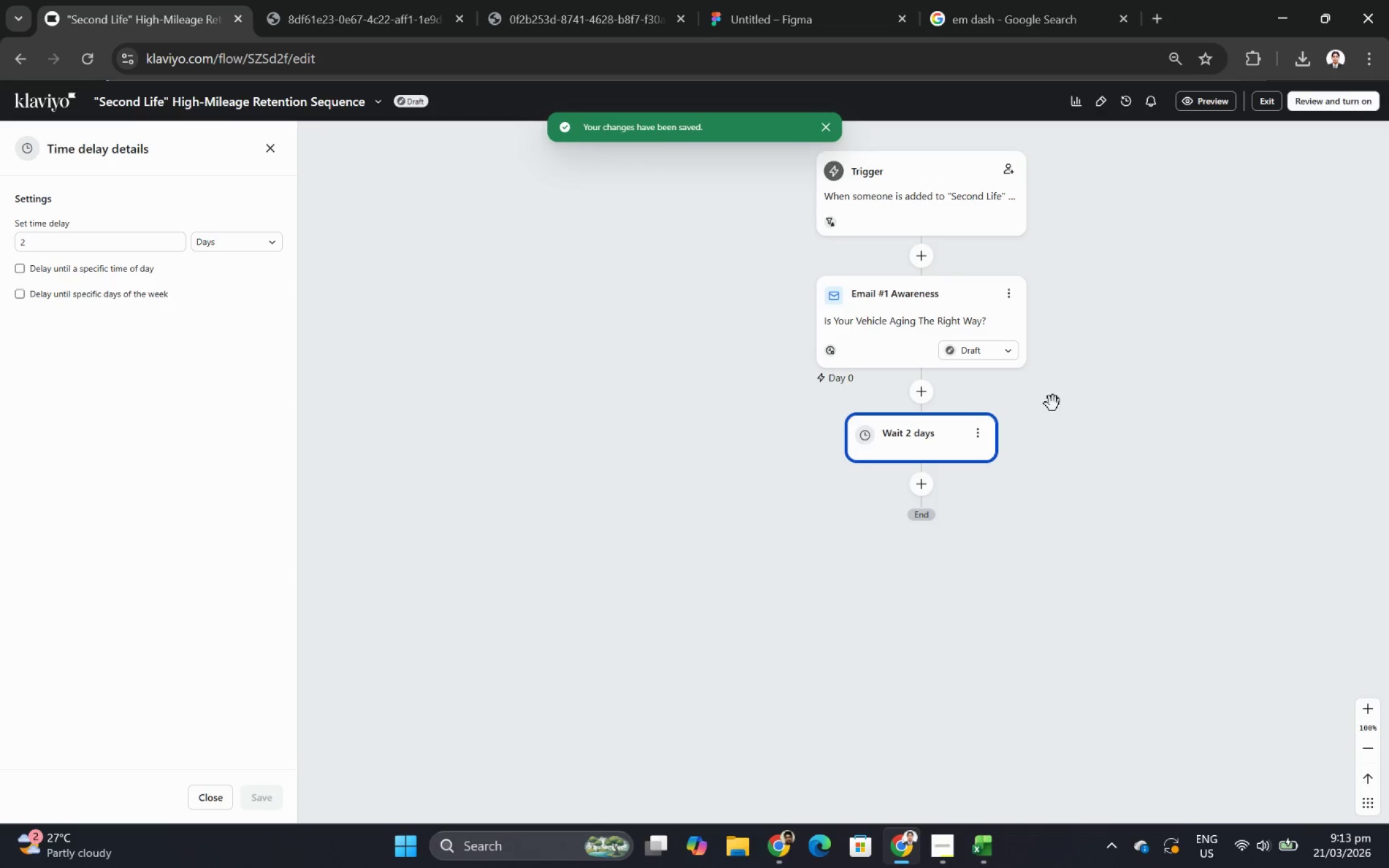 
left_click([896, 309])
 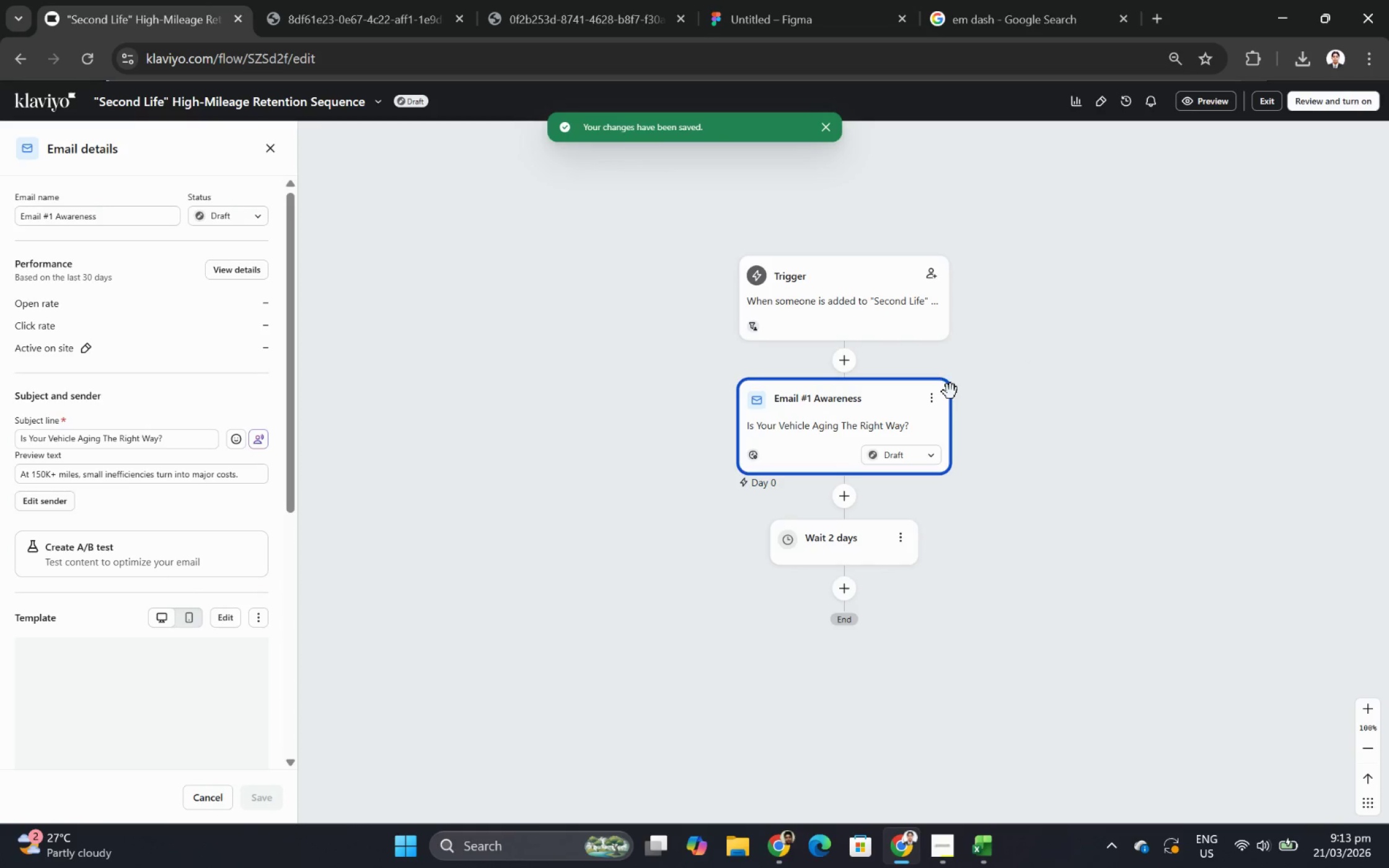 
left_click([935, 394])
 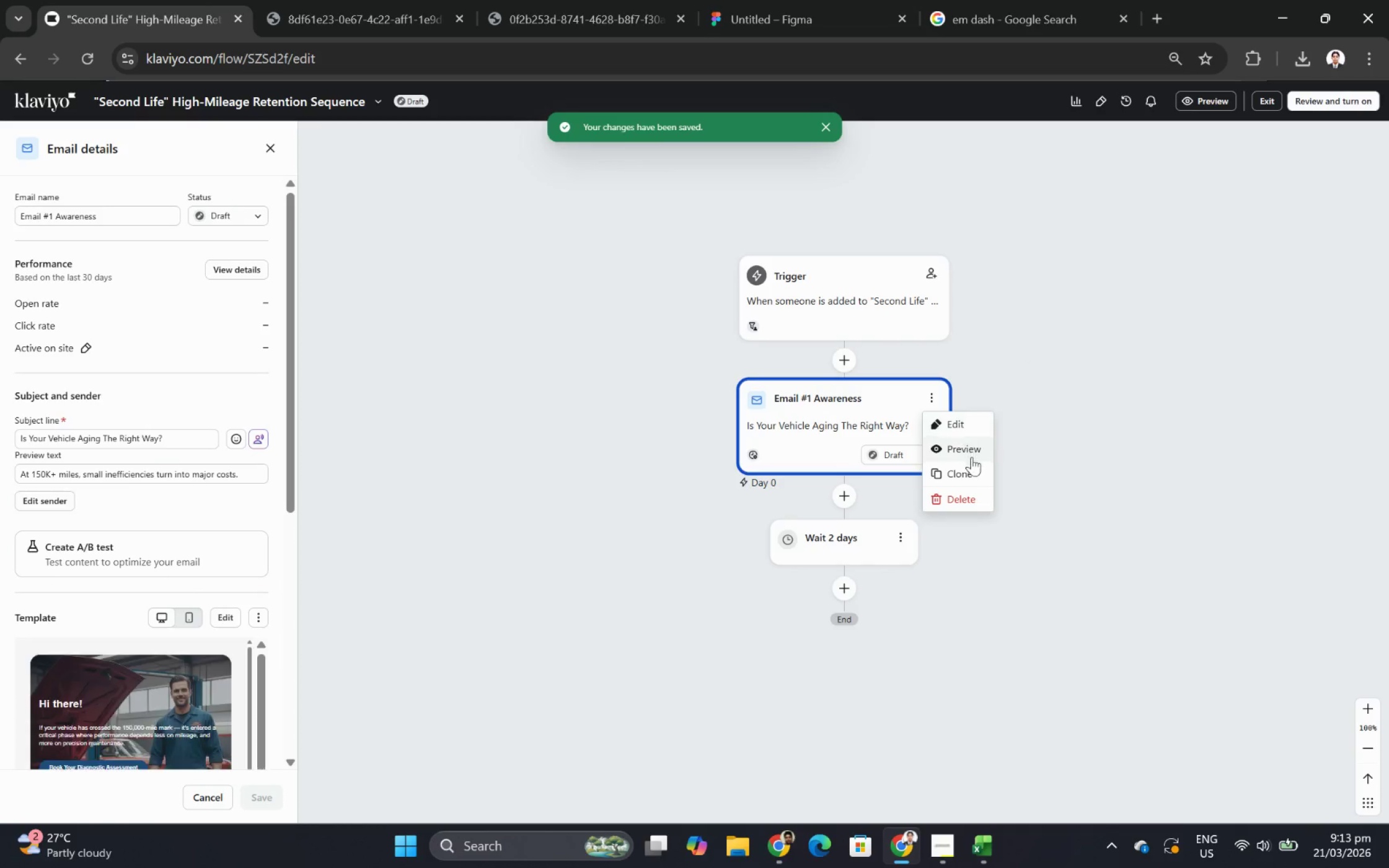 
left_click([972, 472])
 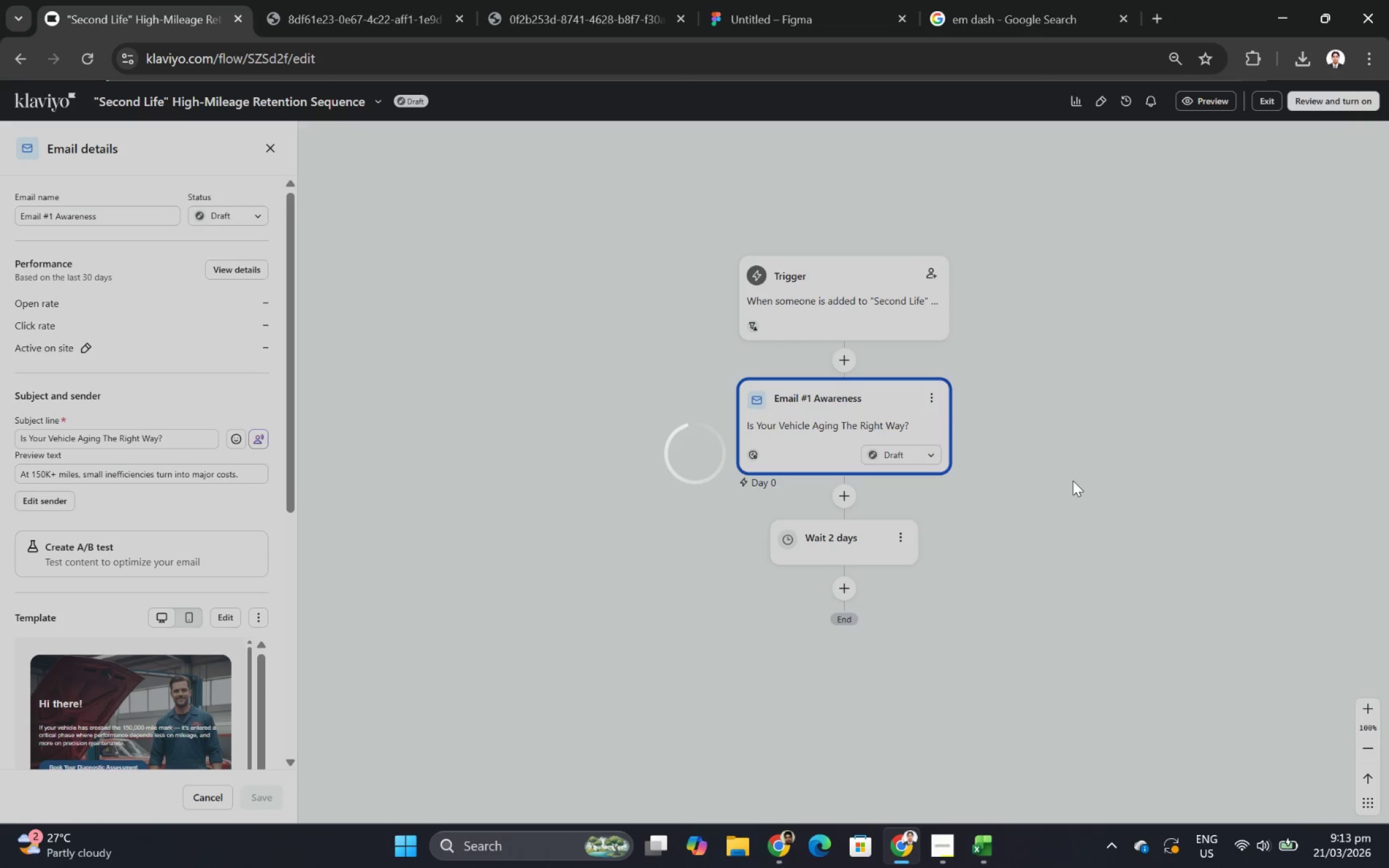 
scroll: coordinate [1072, 480], scroll_direction: down, amount: 2.0
 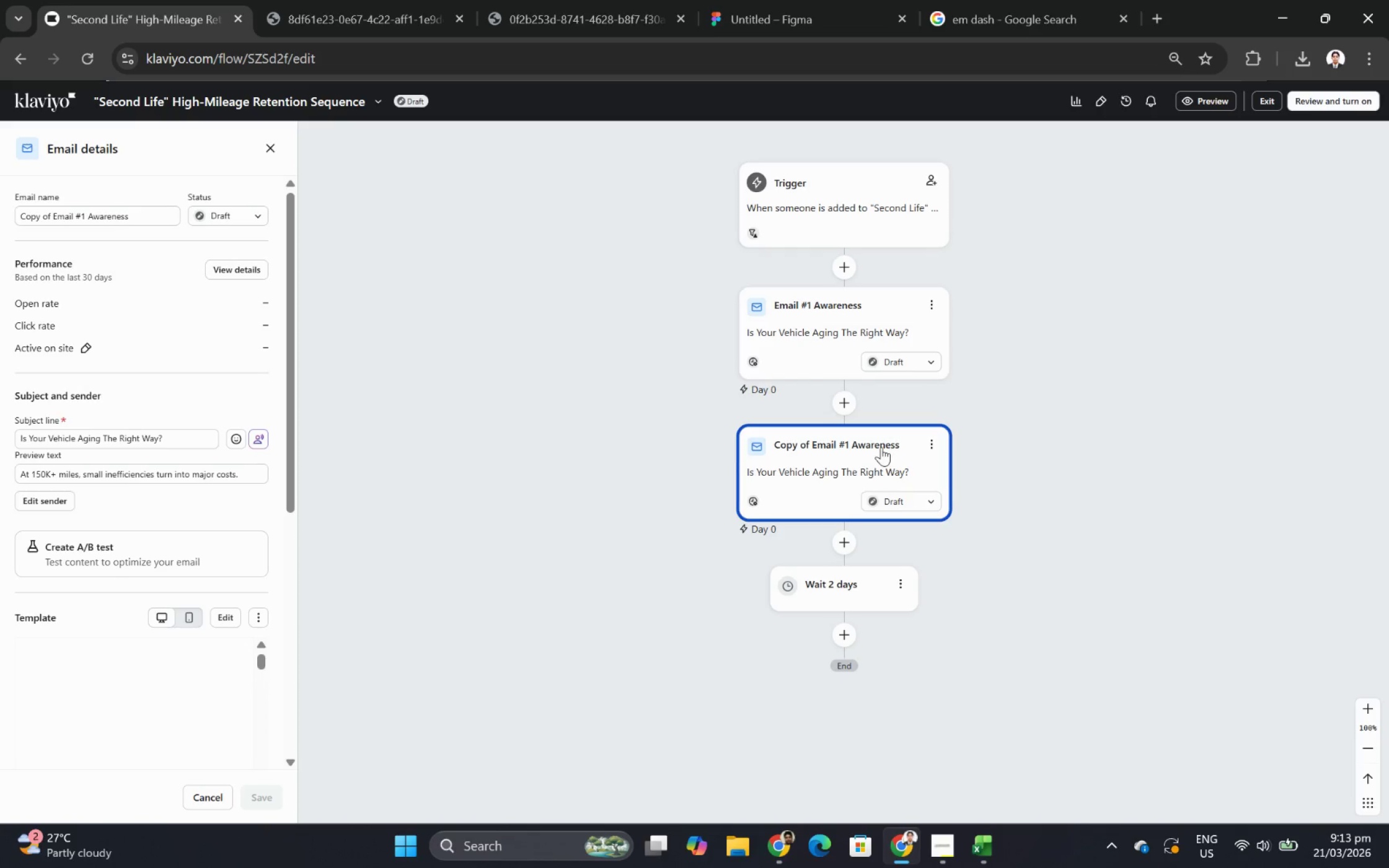 
left_click_drag(start_coordinate=[879, 445], to_coordinate=[894, 615])
 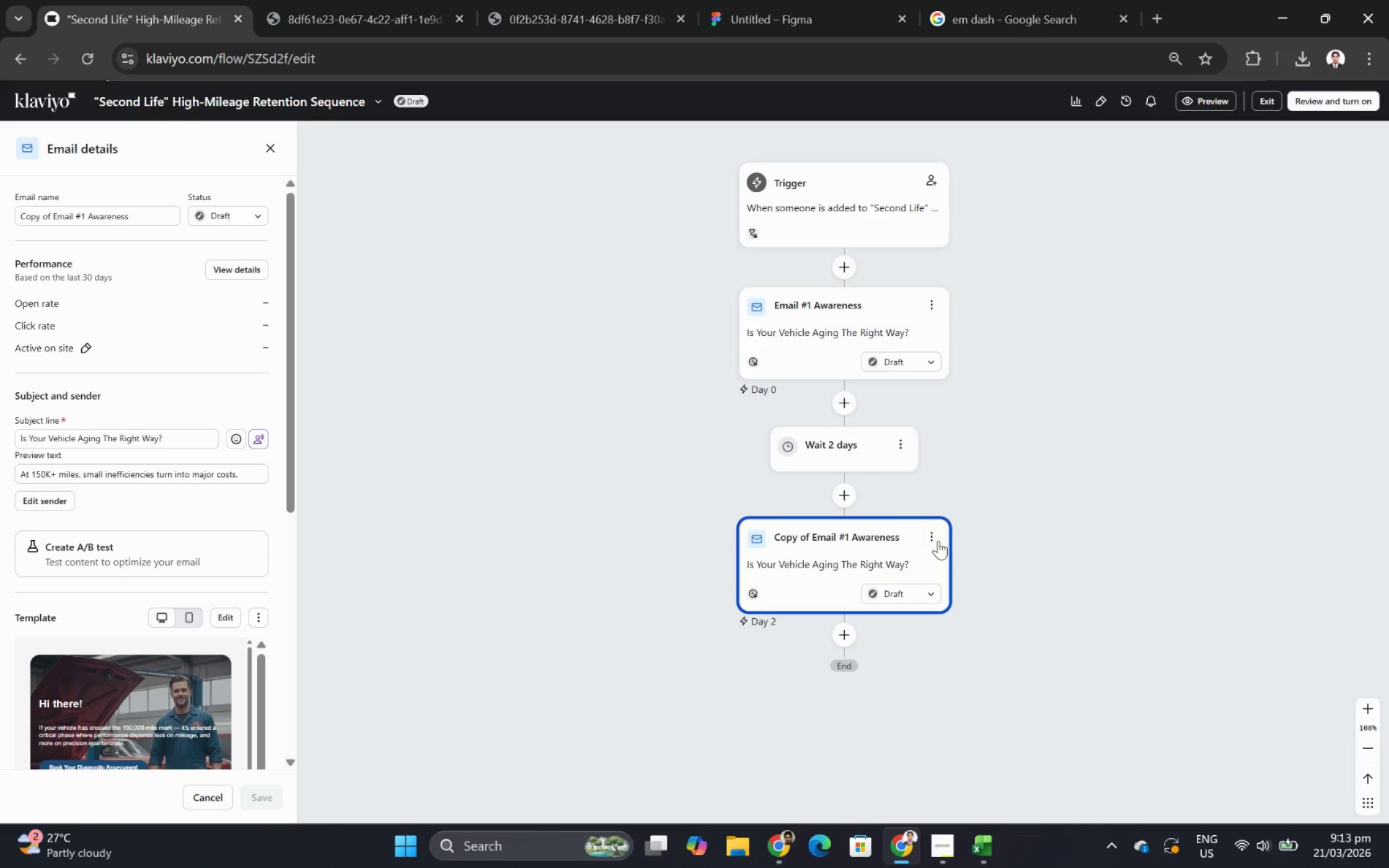 
wait(6.36)
 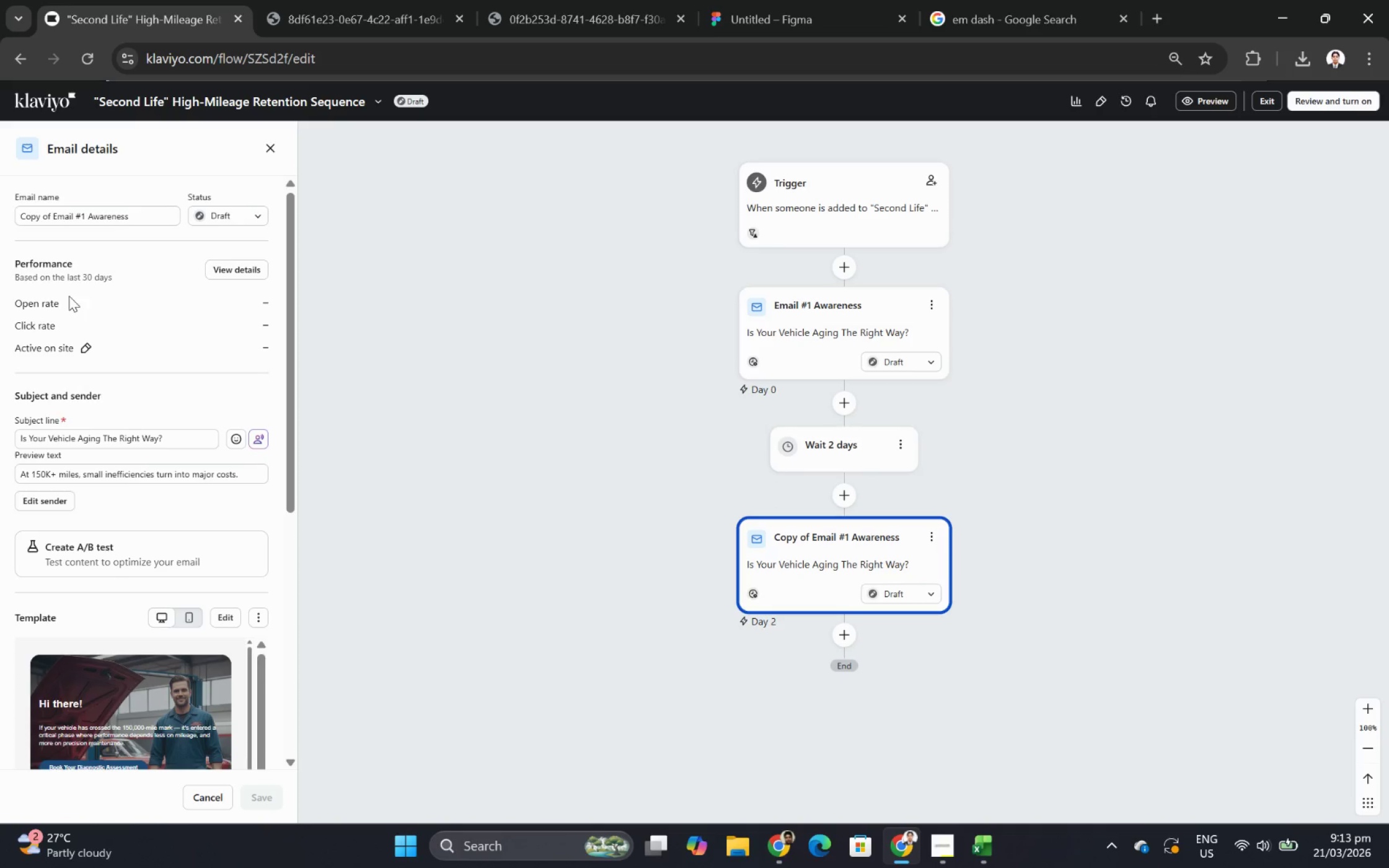 
left_click([937, 543])
 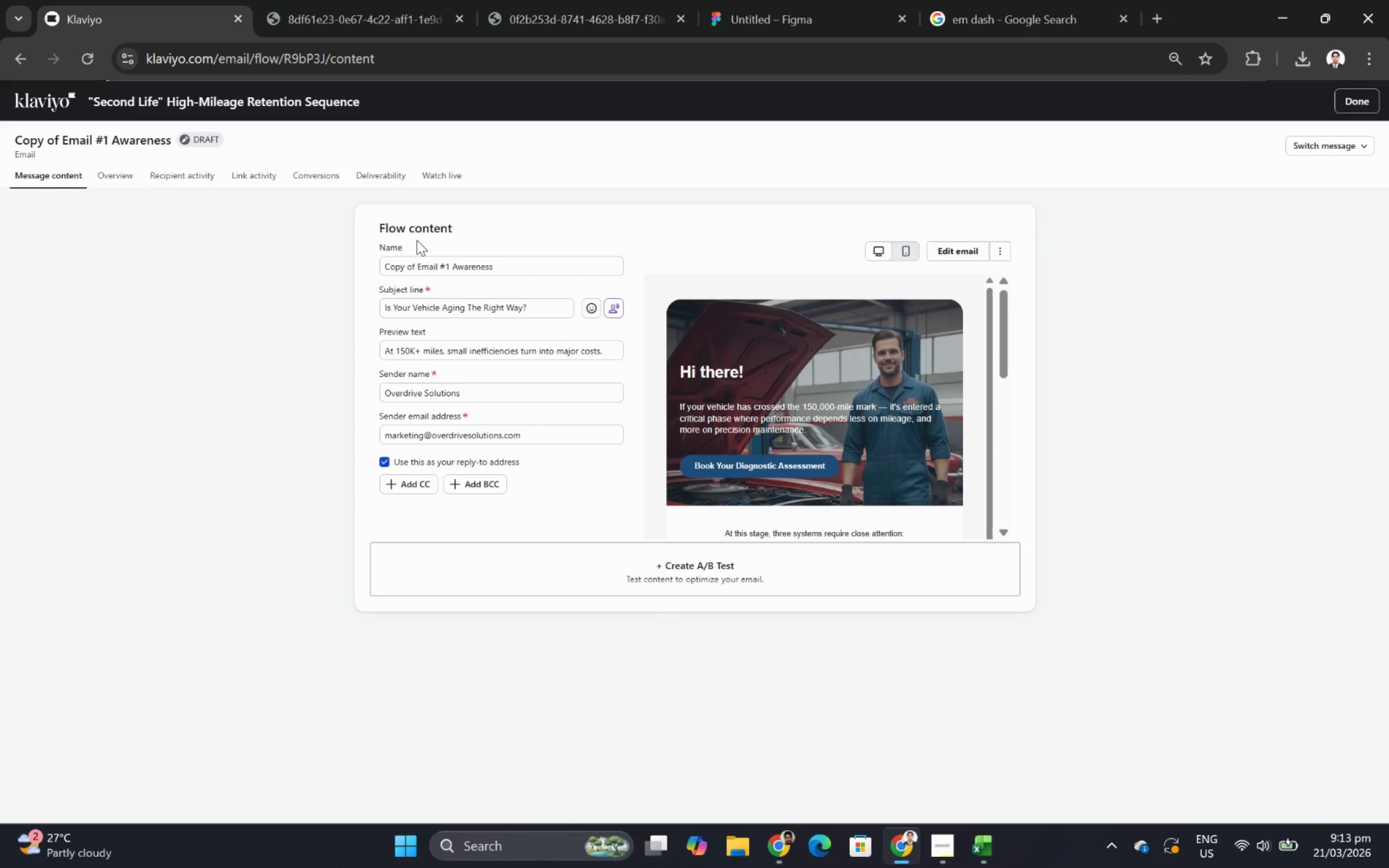 
left_click_drag(start_coordinate=[443, 262], to_coordinate=[362, 263])
 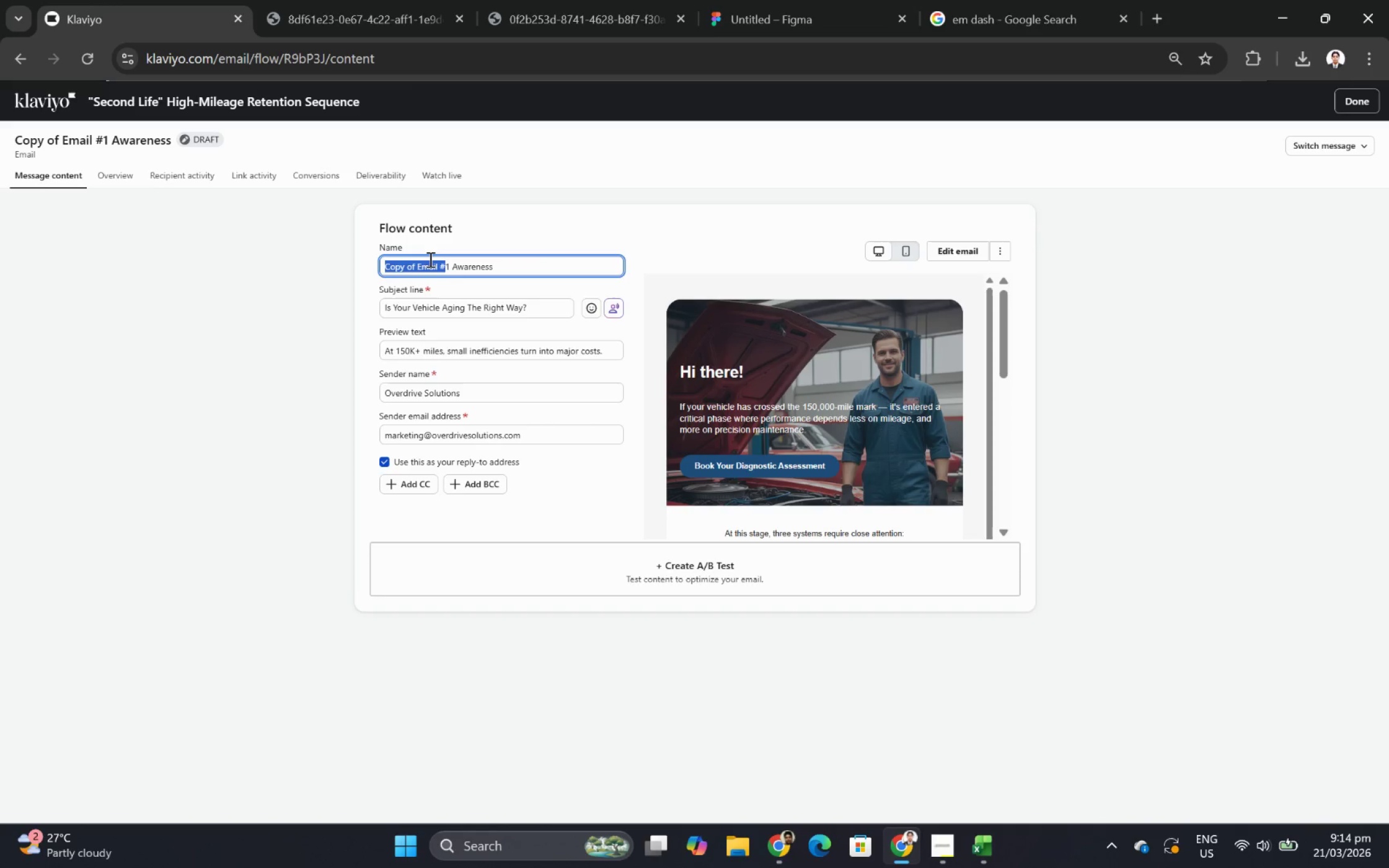 
left_click([429, 259])
 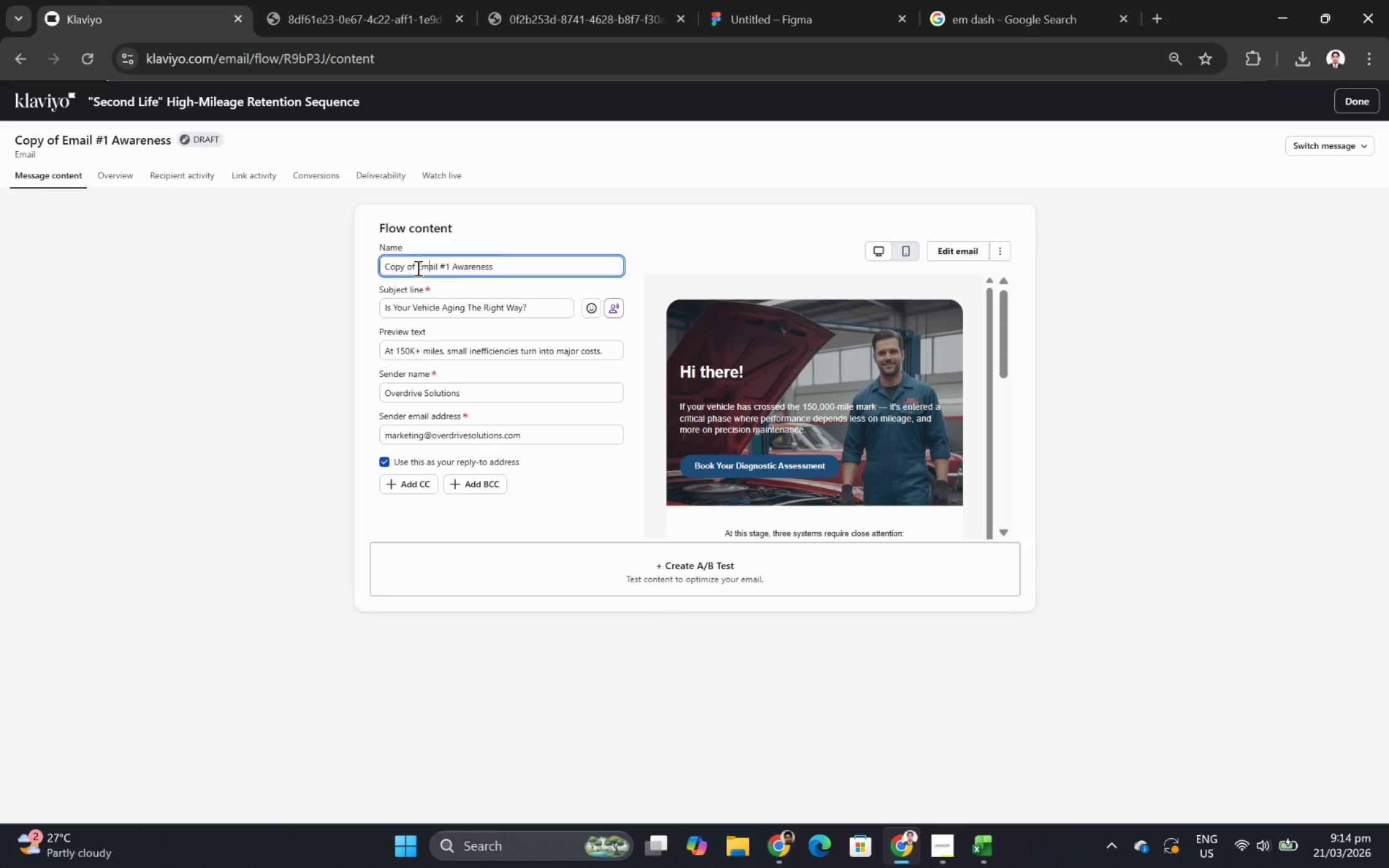 
left_click_drag(start_coordinate=[417, 268], to_coordinate=[356, 267])
 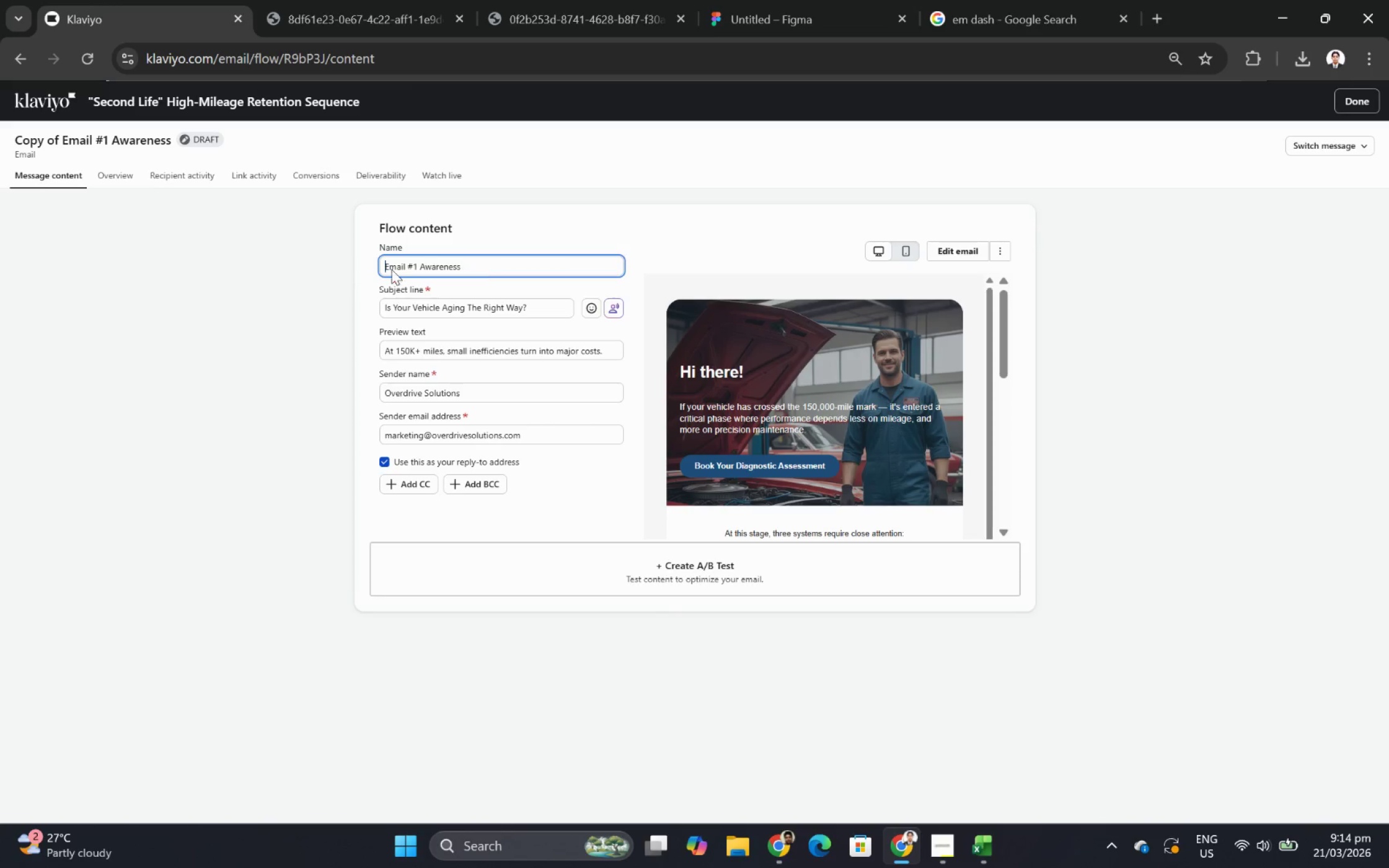 
key(Backspace)
 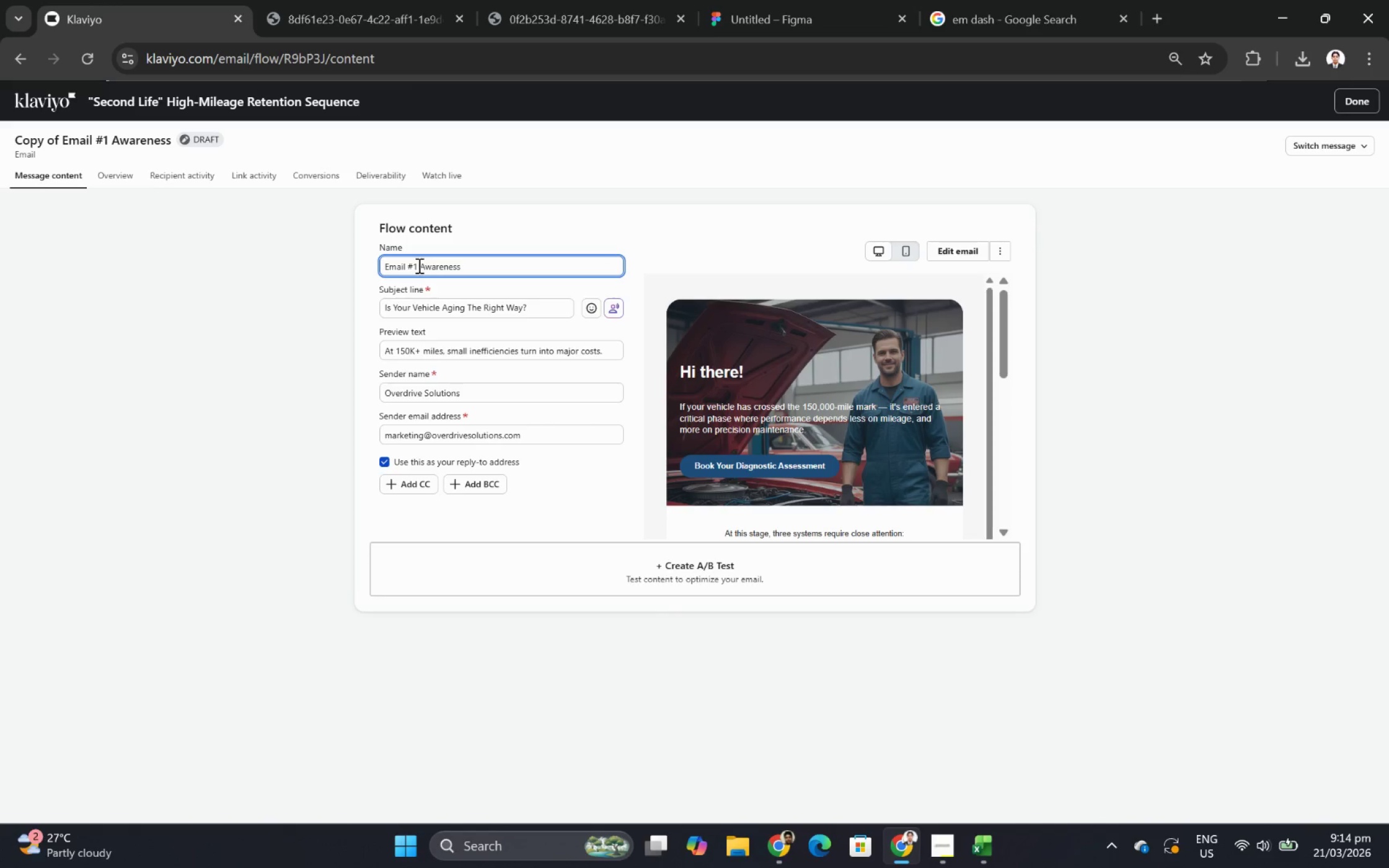 
left_click([418, 265])
 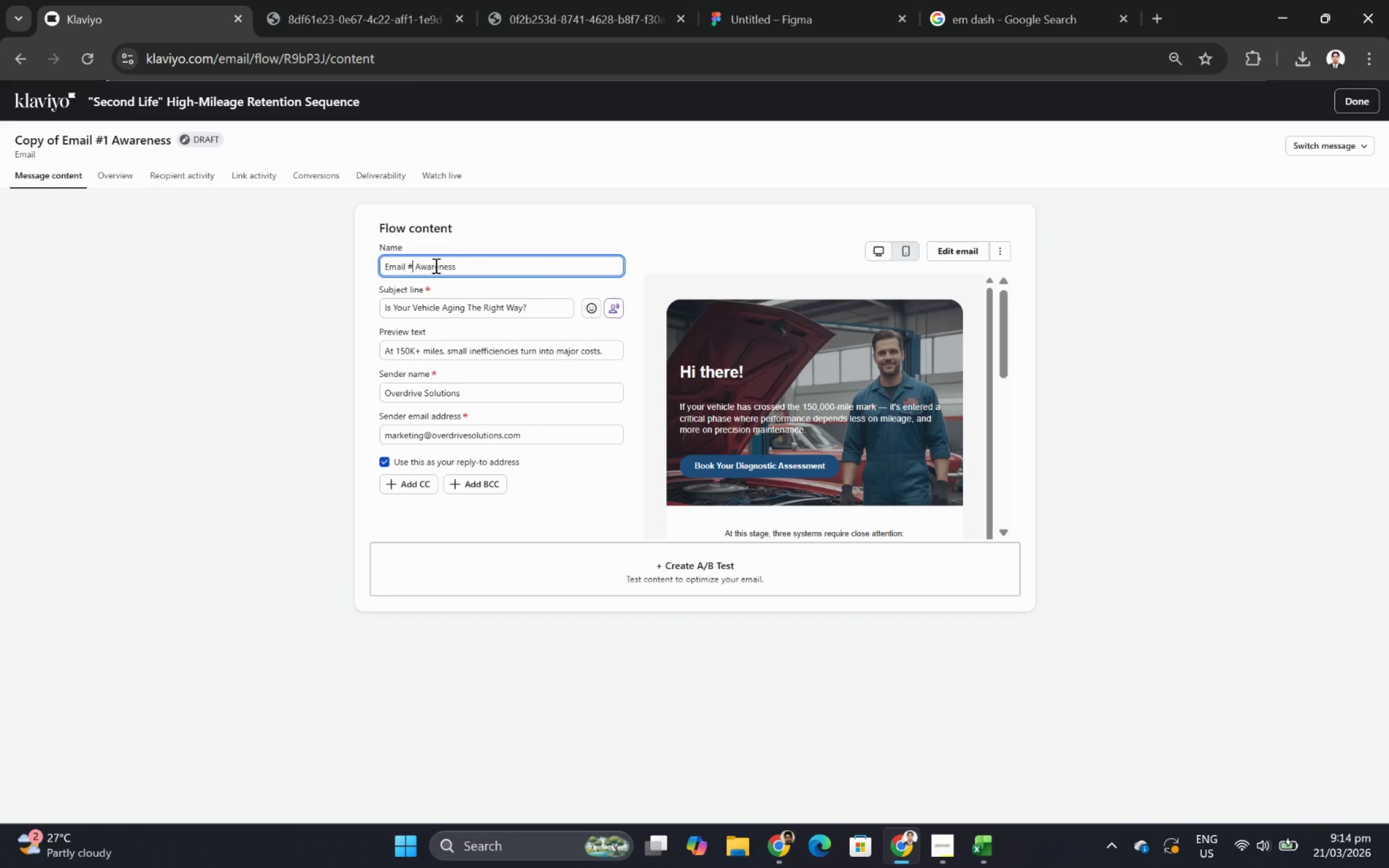 
key(Backspace)
 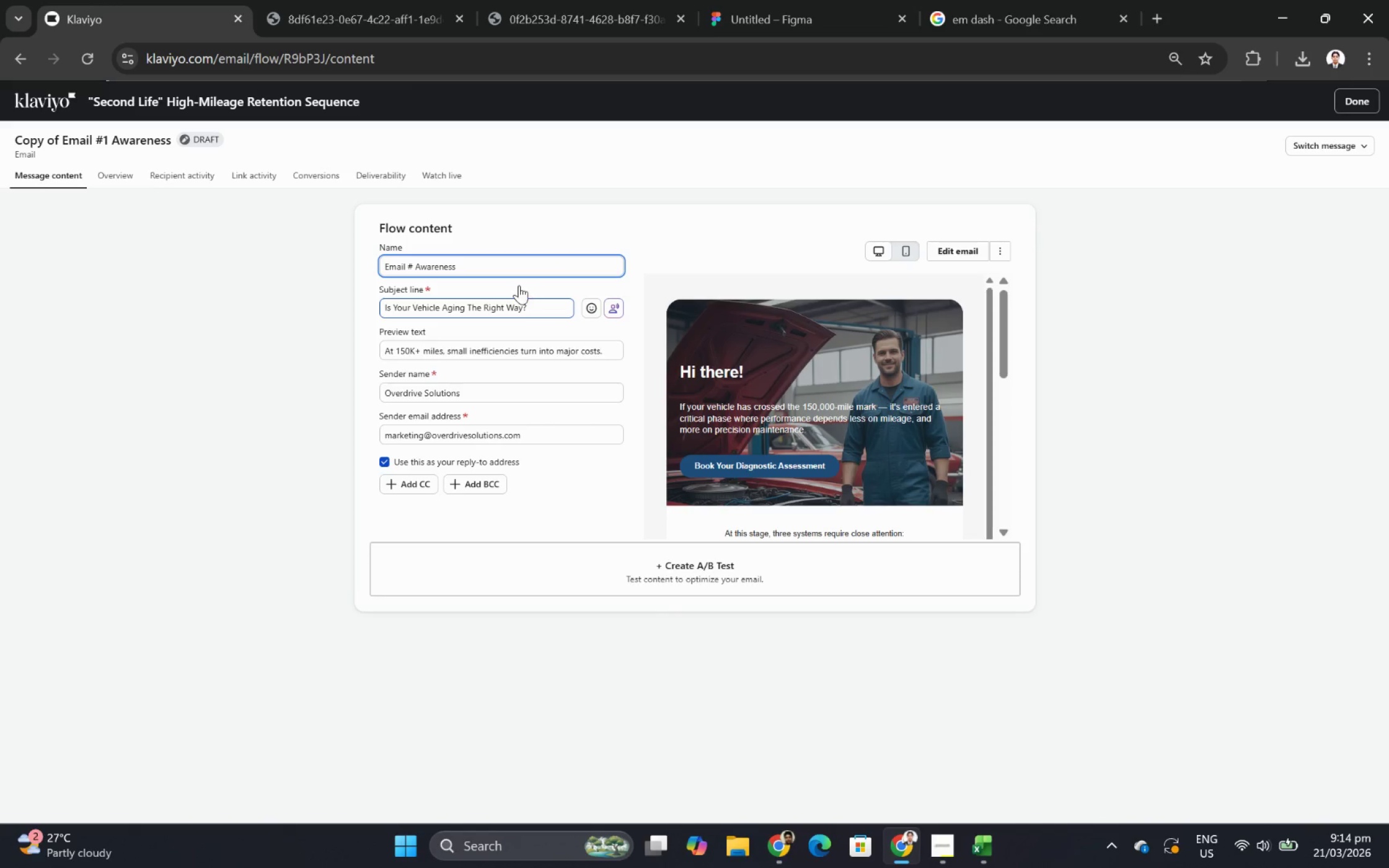 
key(2)
 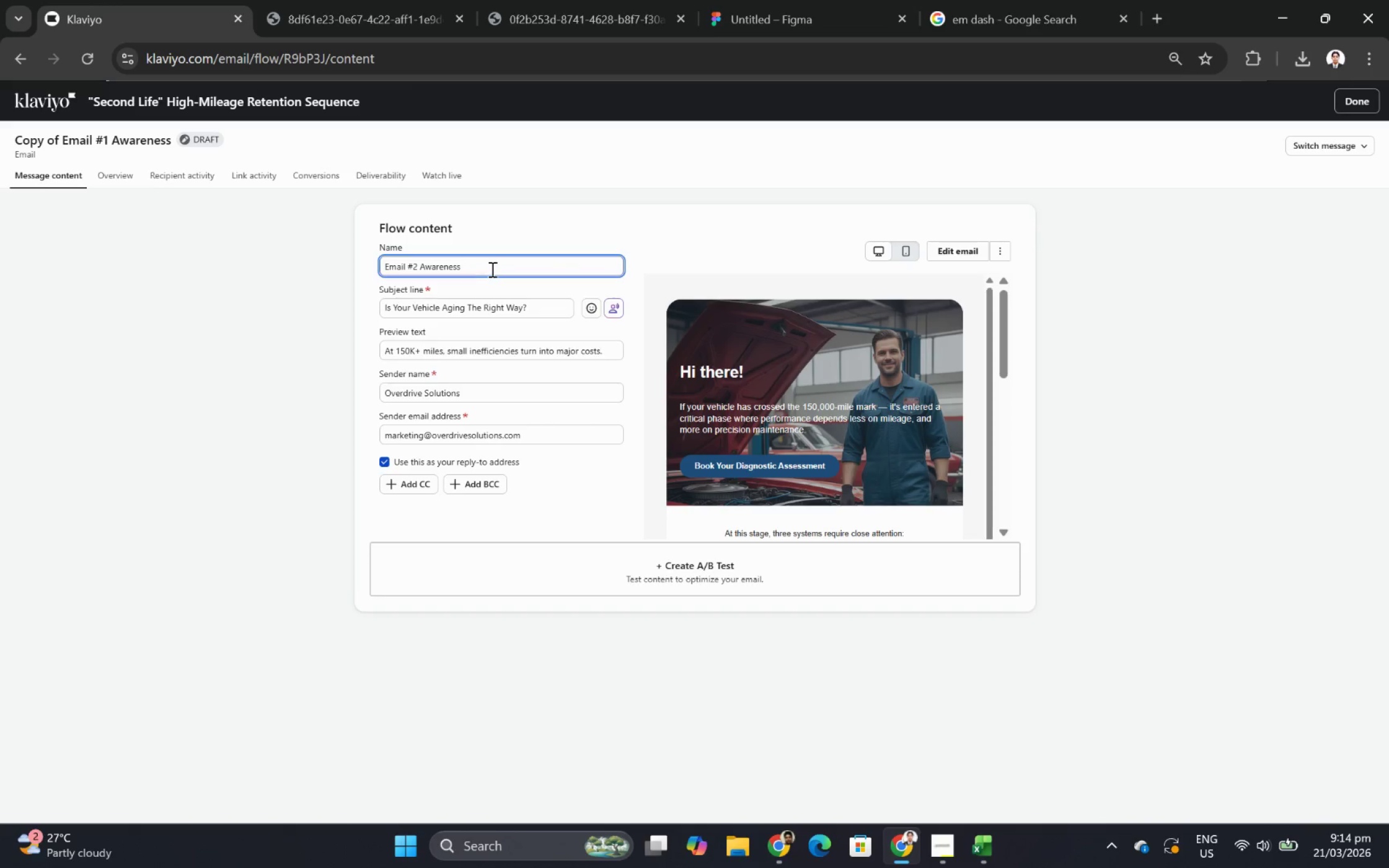 
left_click_drag(start_coordinate=[491, 269], to_coordinate=[417, 270])
 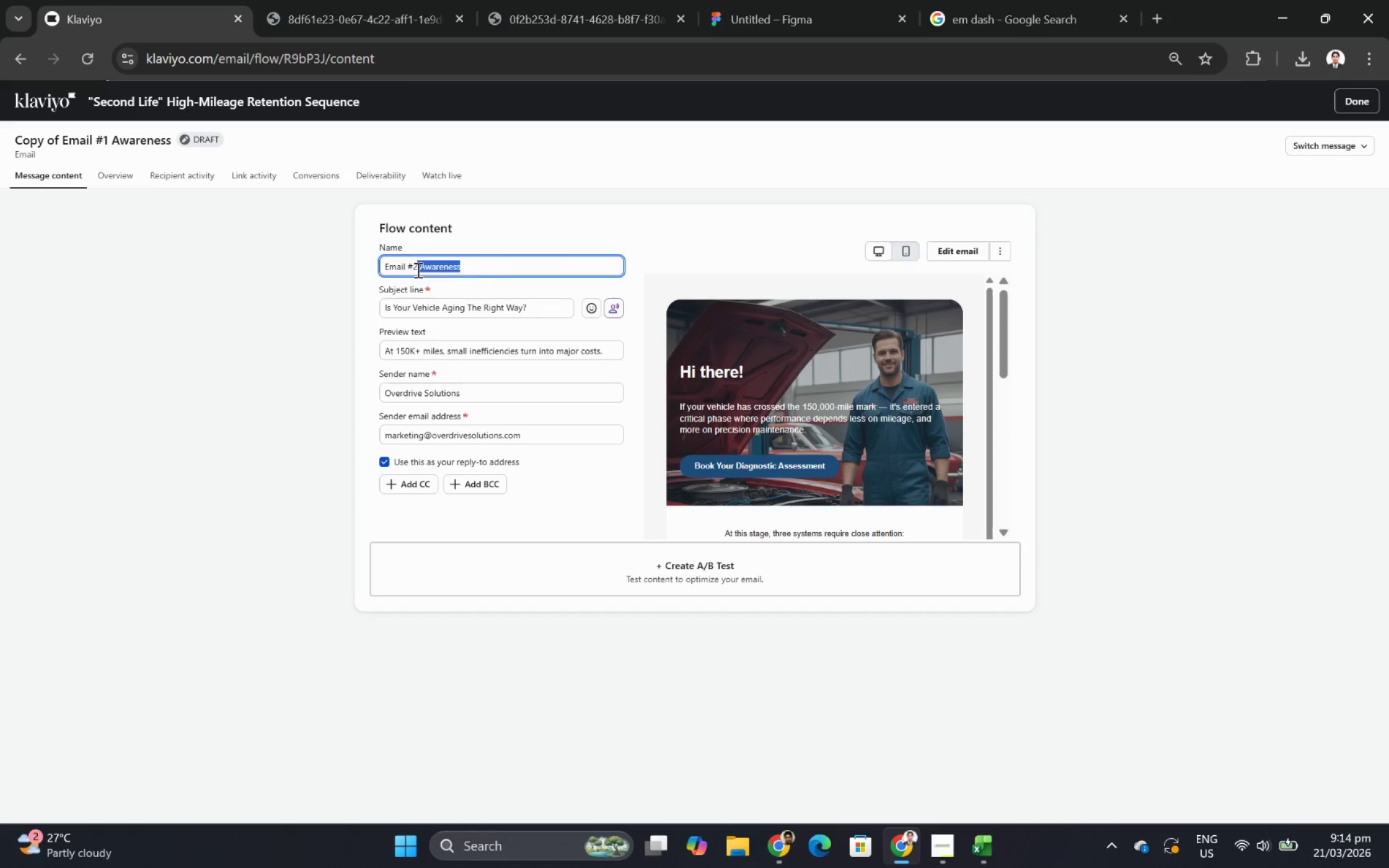 
wait(16.53)
 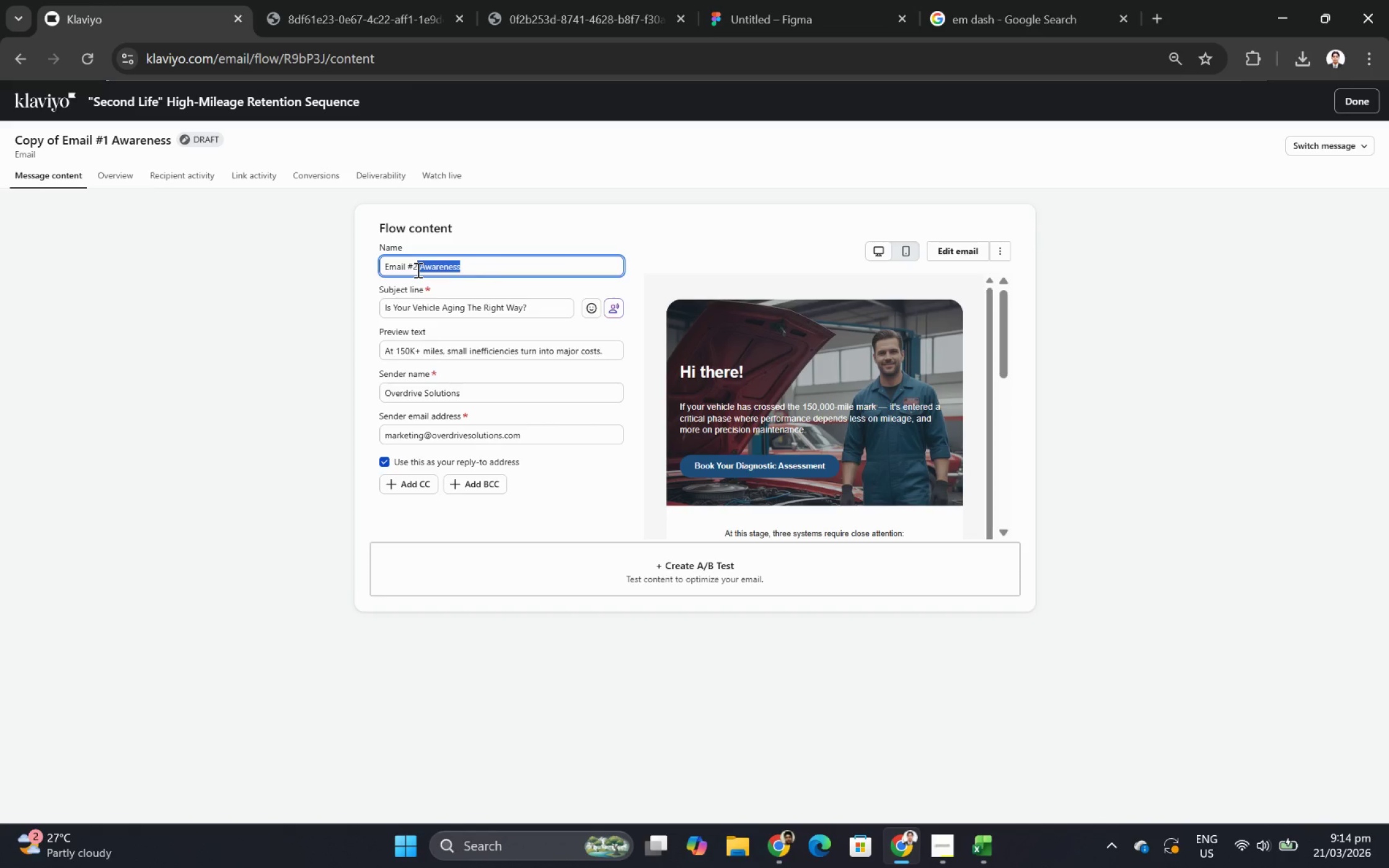 
type(Re)
key(Backspace)
key(Backspace)
type( Reframe)
 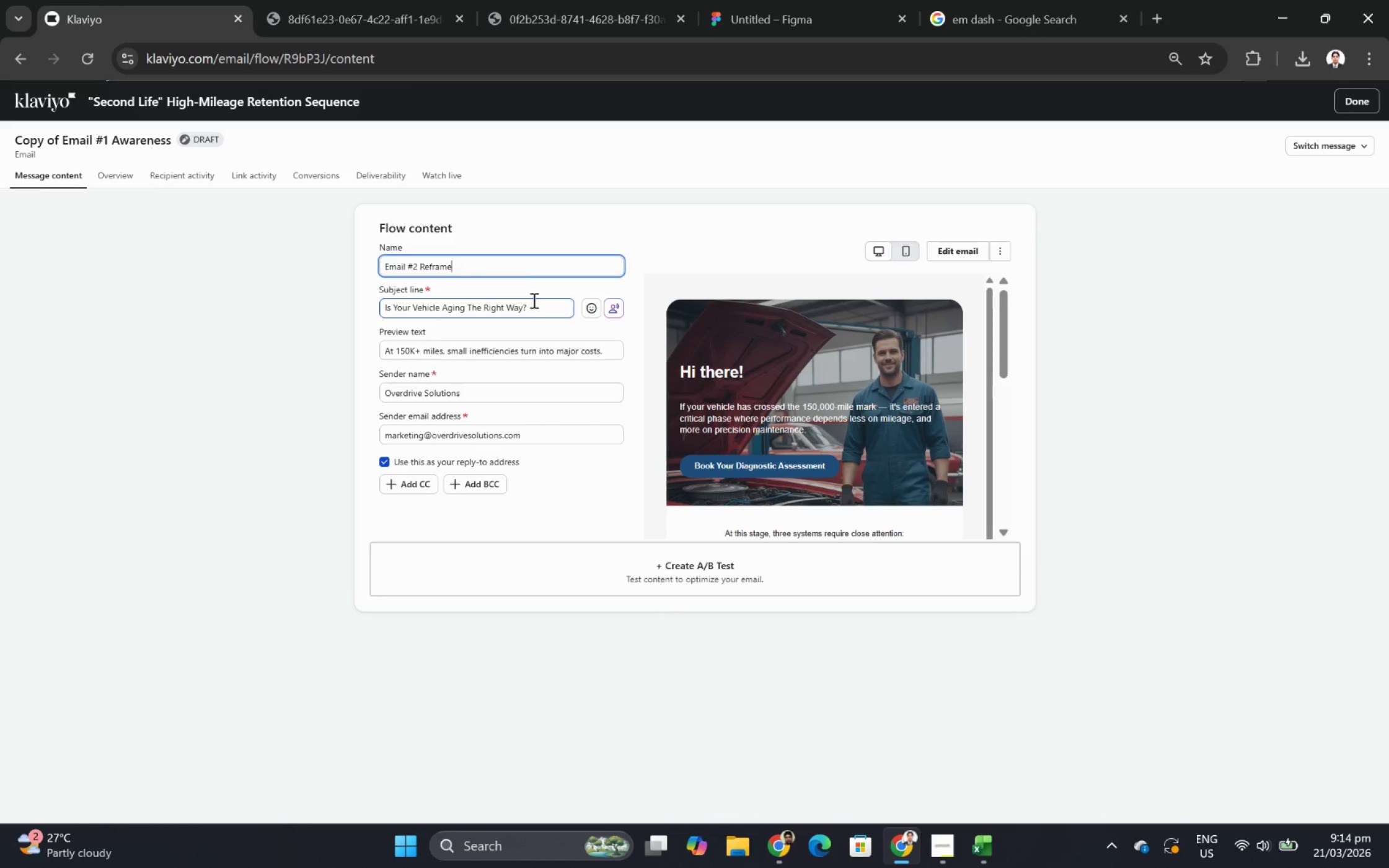 
double_click([536, 302])
 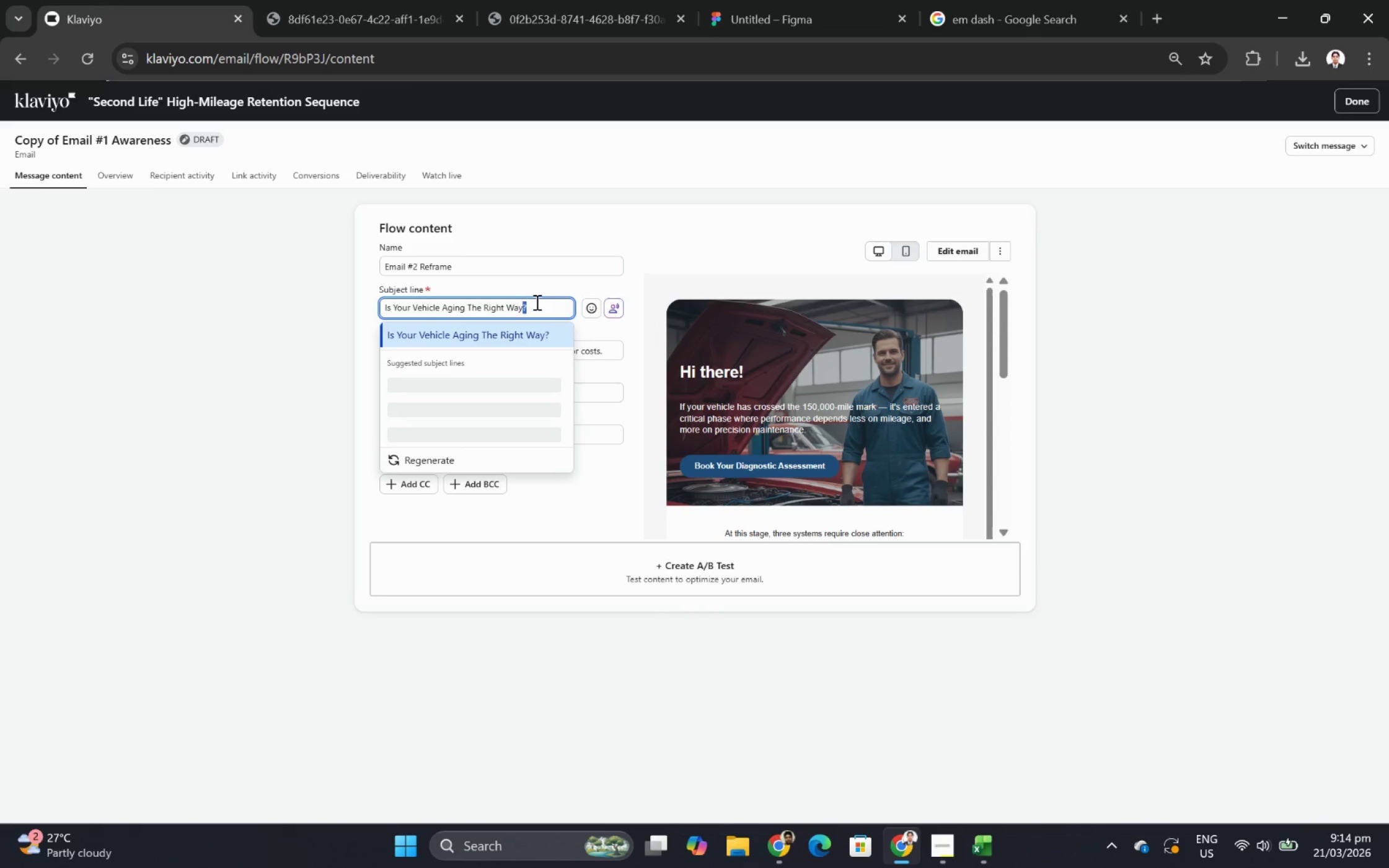 
triple_click([536, 302])
 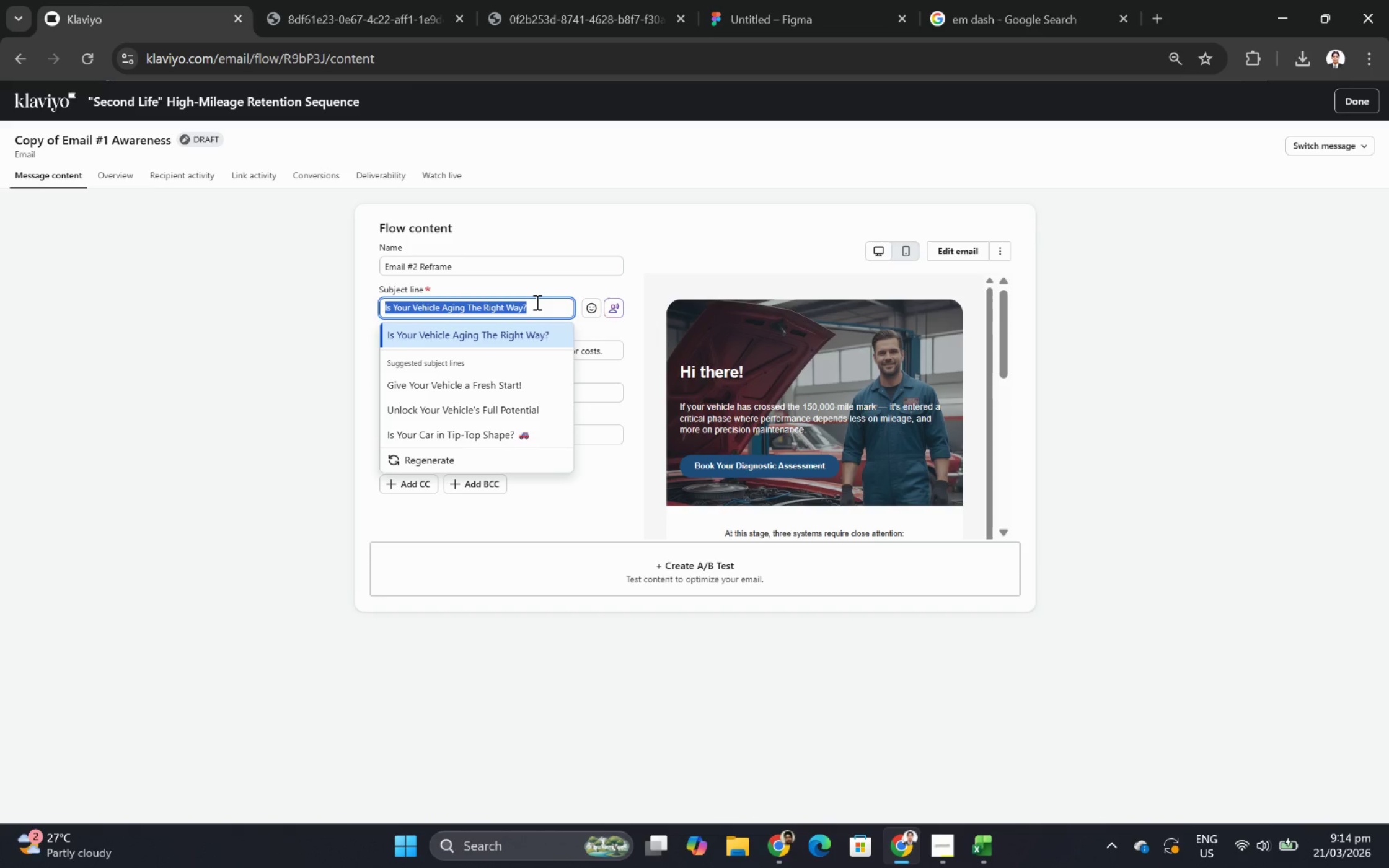 
type(What most owners miss after 150,000 miles)
 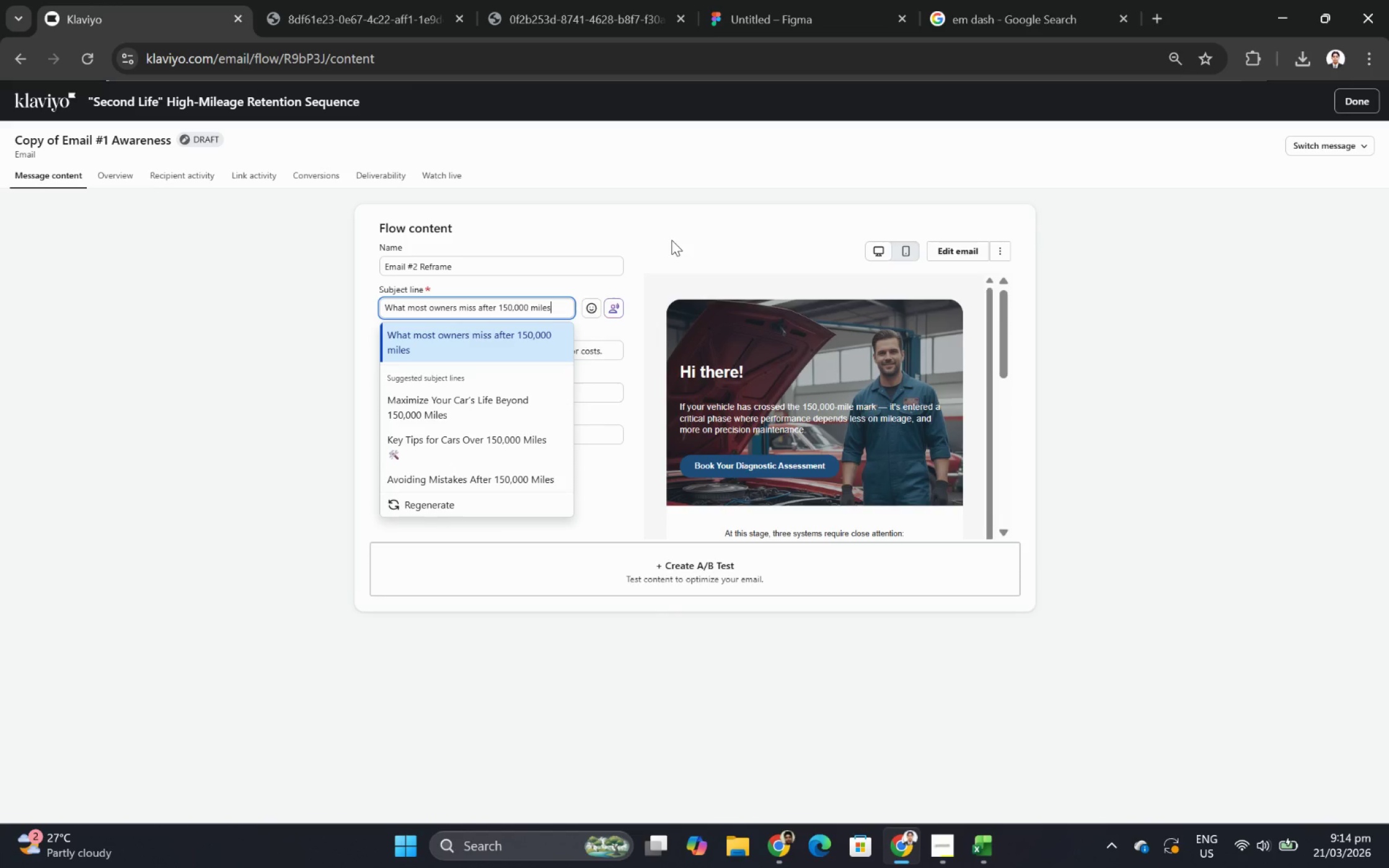 
wait(7.64)
 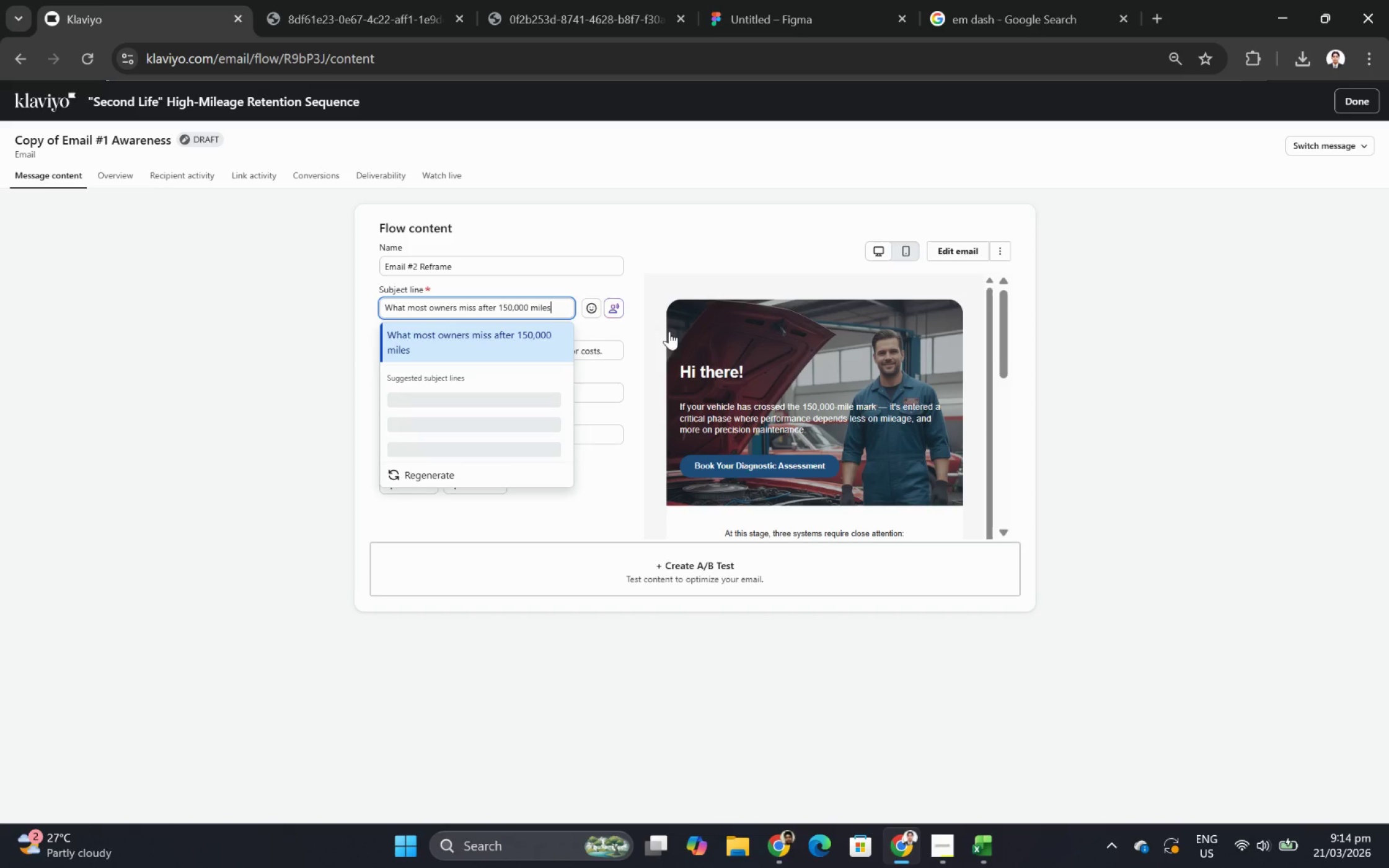 
left_click([671, 240])
 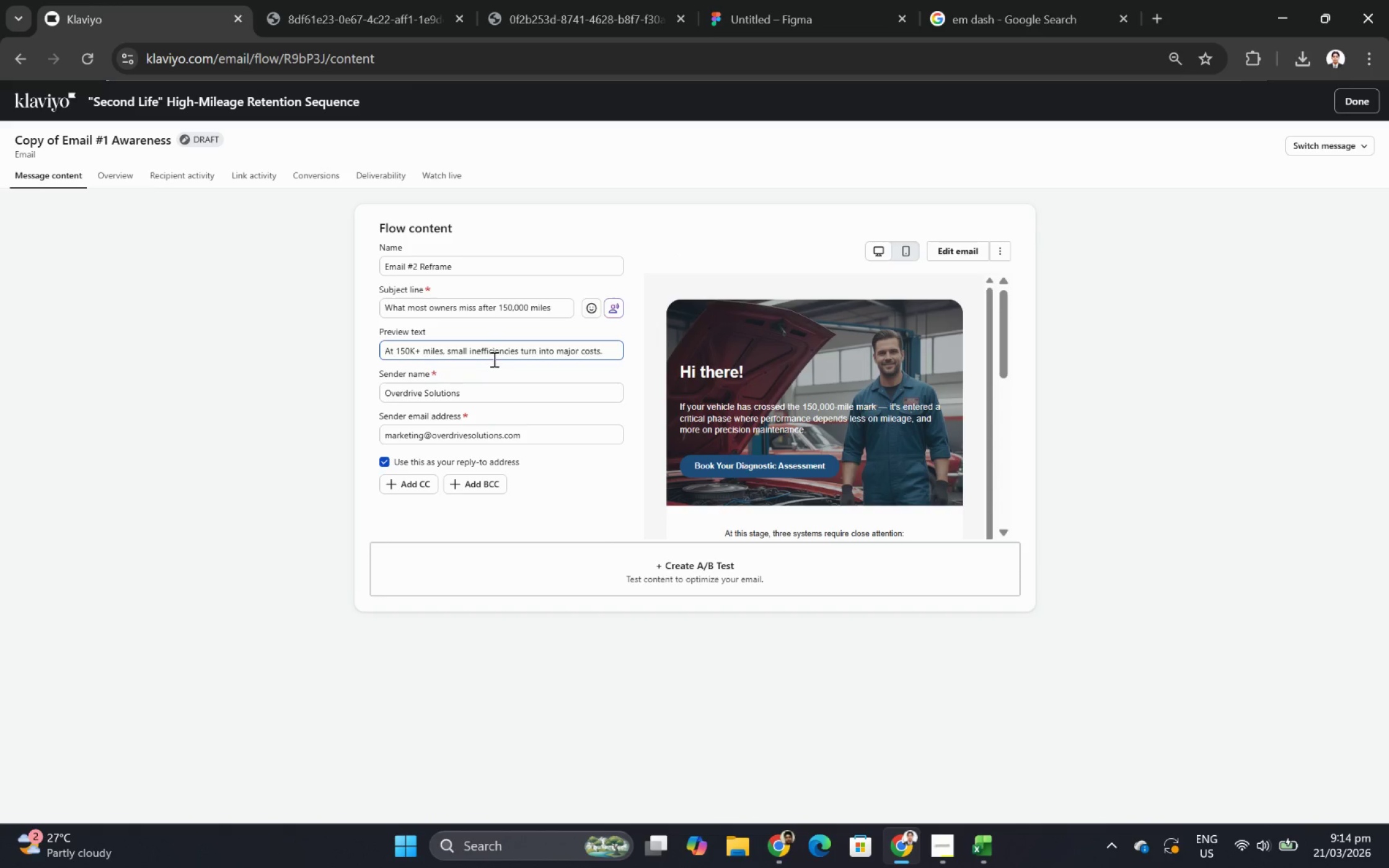 
double_click([488, 348])
 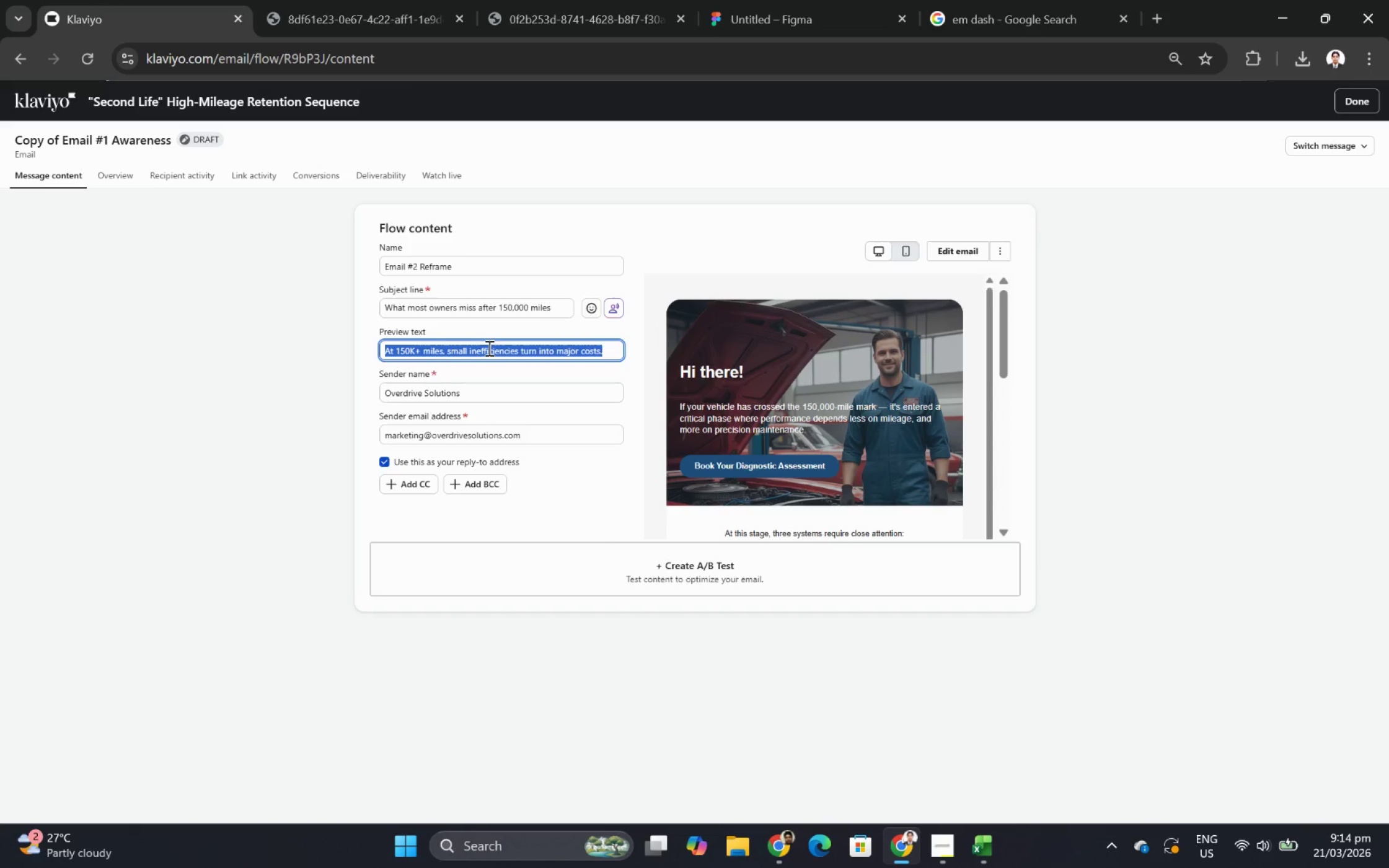 
triple_click([488, 348])
 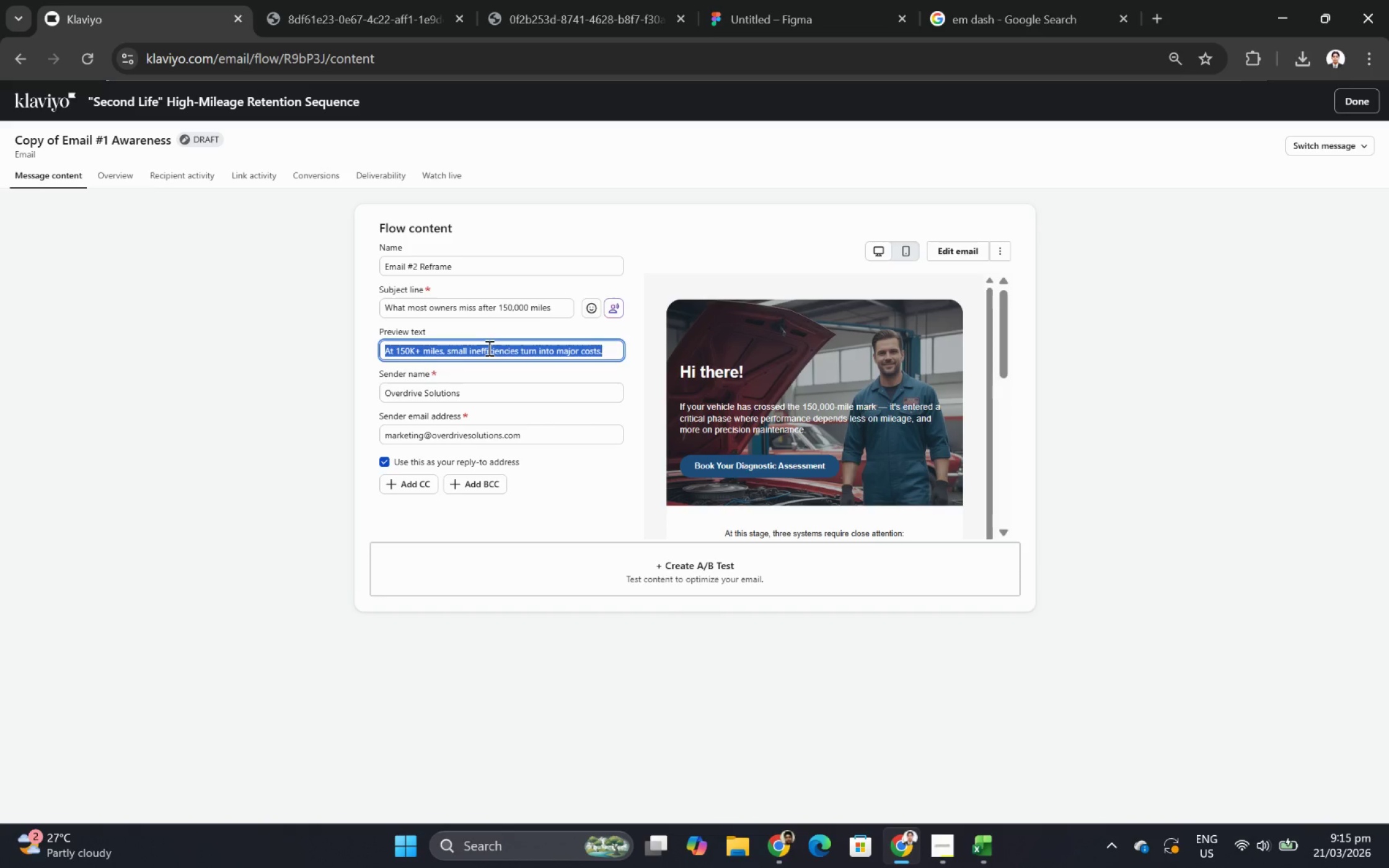 
wait(24.56)
 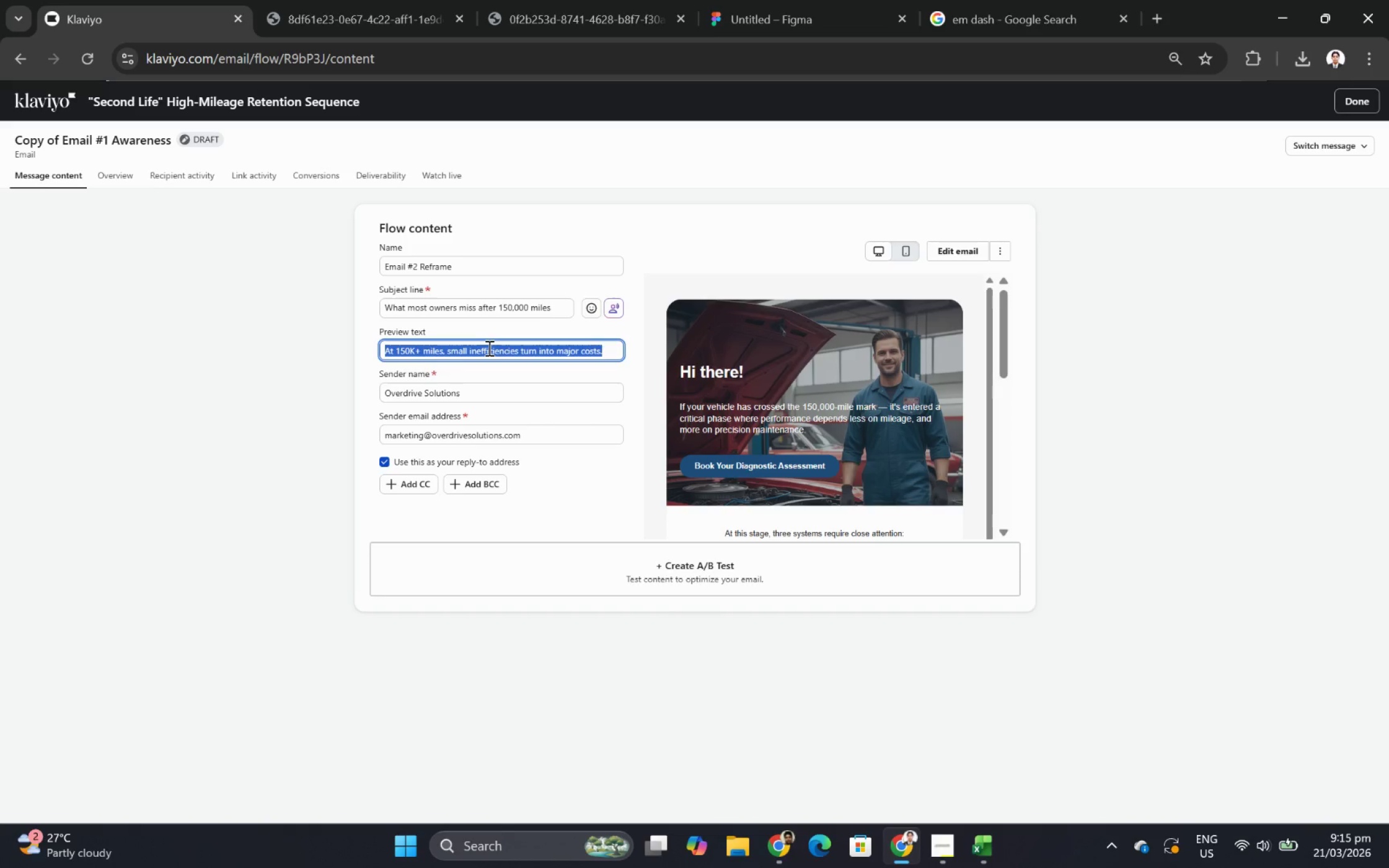 
scroll: coordinate [926, 382], scroll_direction: down, amount: 2.0
 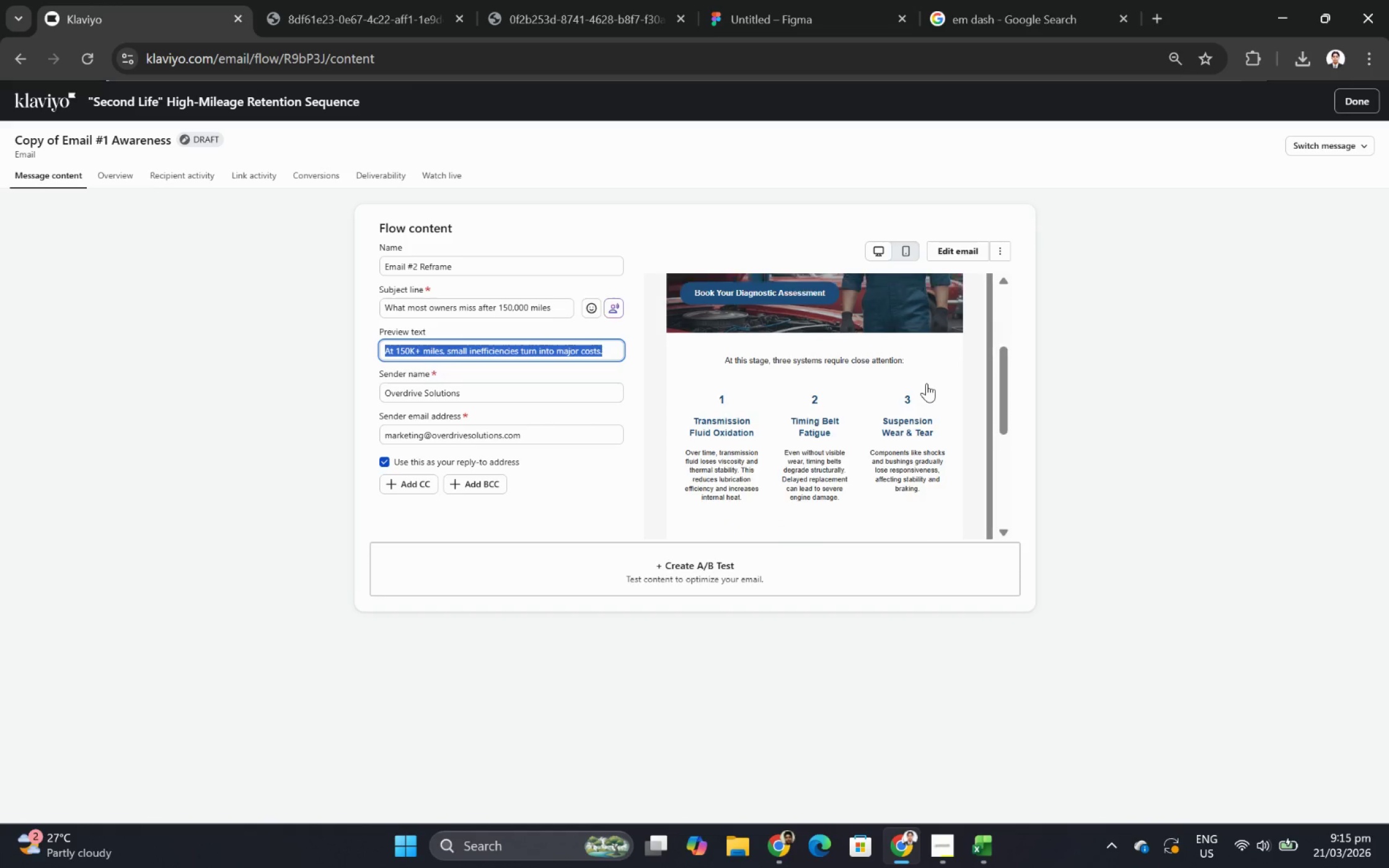 
scroll: coordinate [926, 383], scroll_direction: up, amount: 2.0
 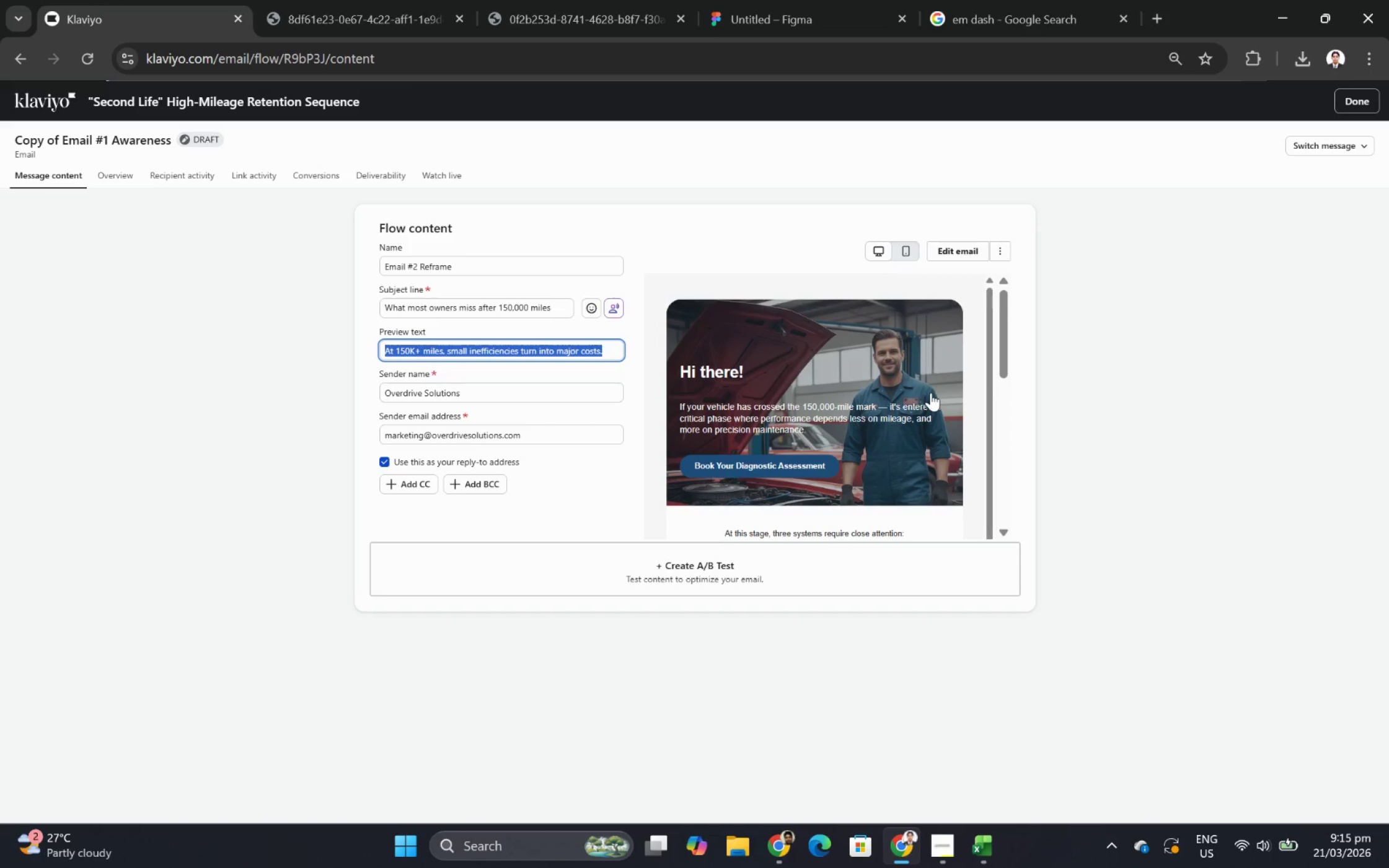 
scroll: coordinate [938, 372], scroll_direction: down, amount: 4.0
 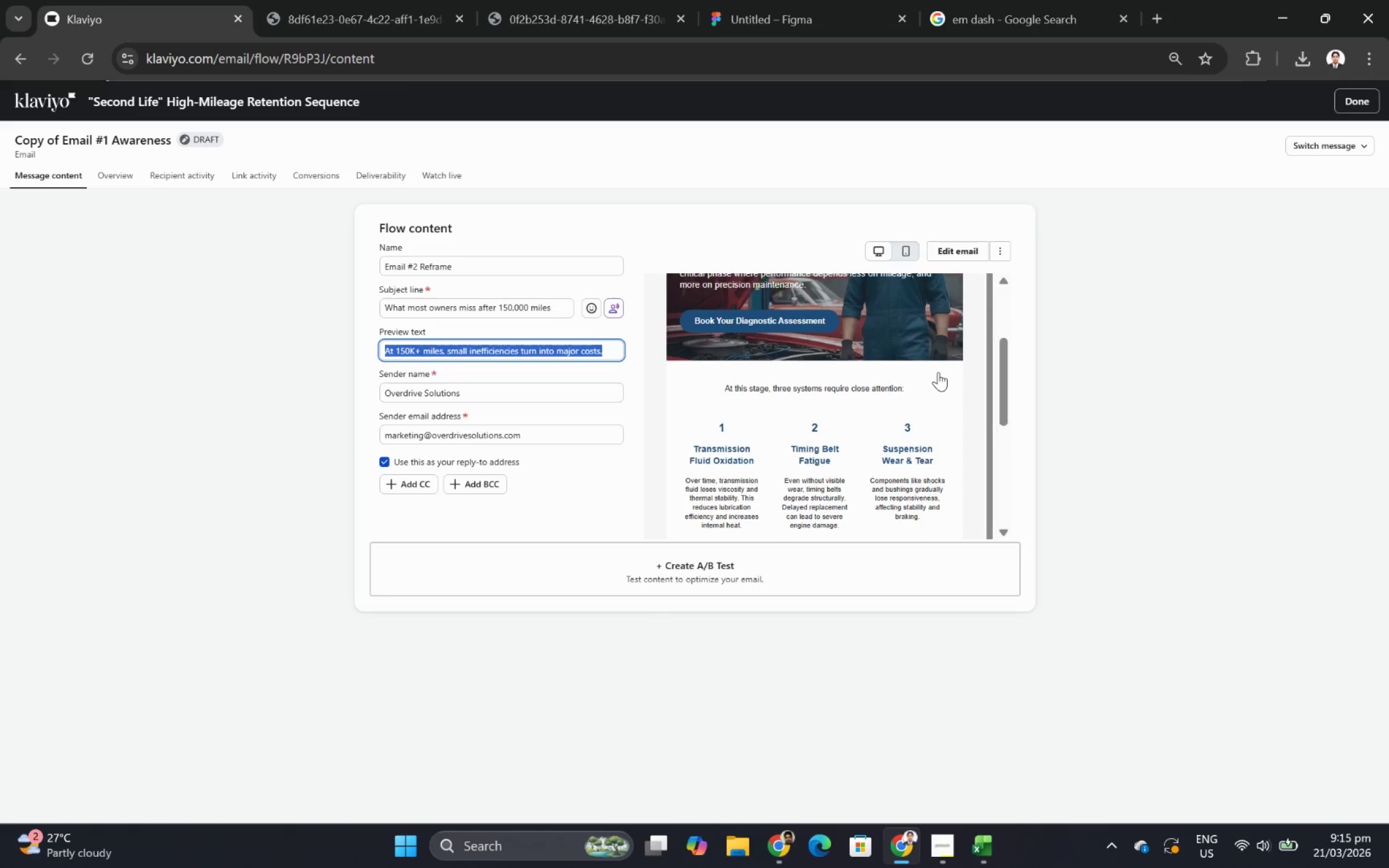 
scroll: coordinate [938, 372], scroll_direction: up, amount: 2.0
 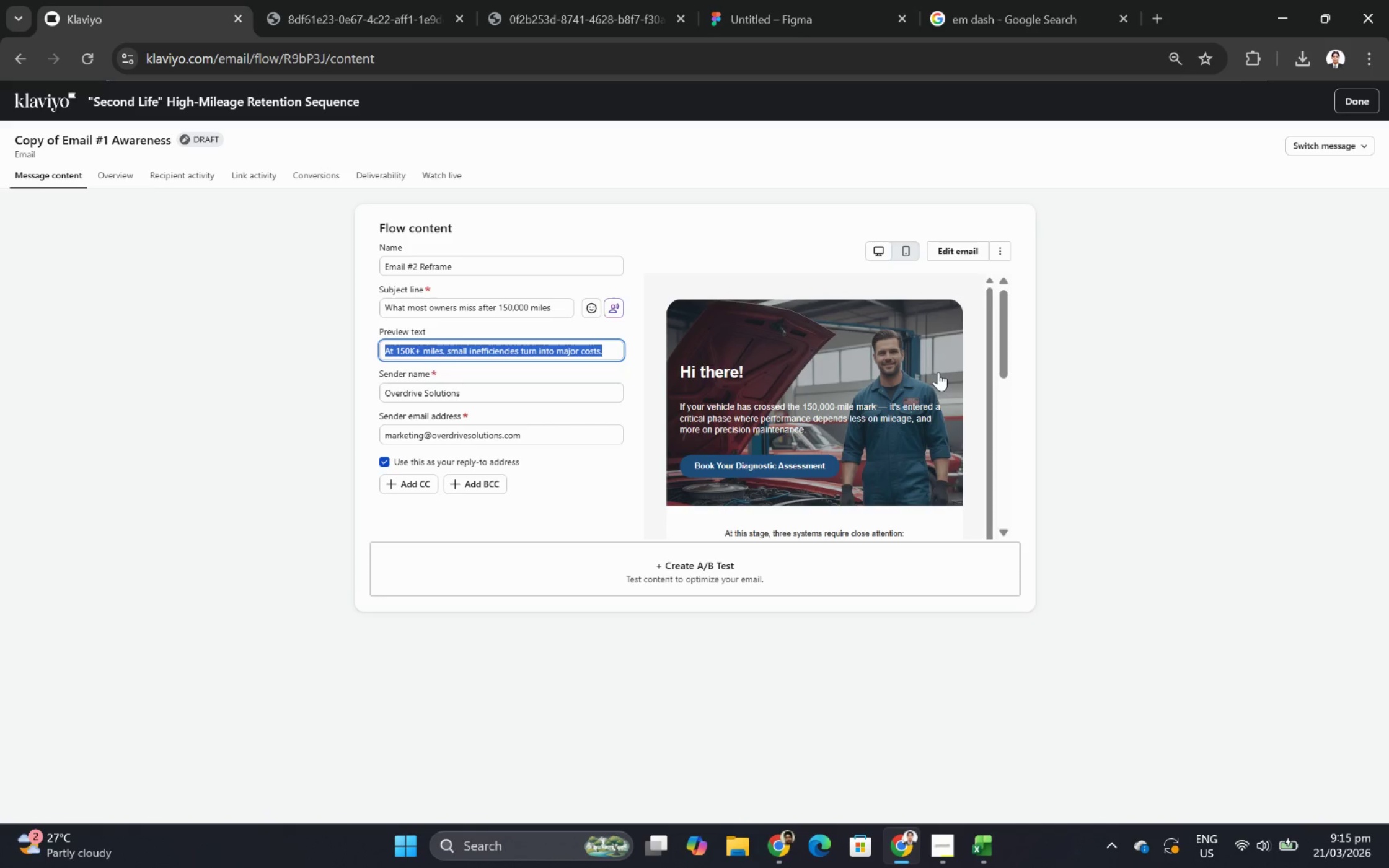 
scroll: coordinate [938, 372], scroll_direction: down, amount: 2.0
 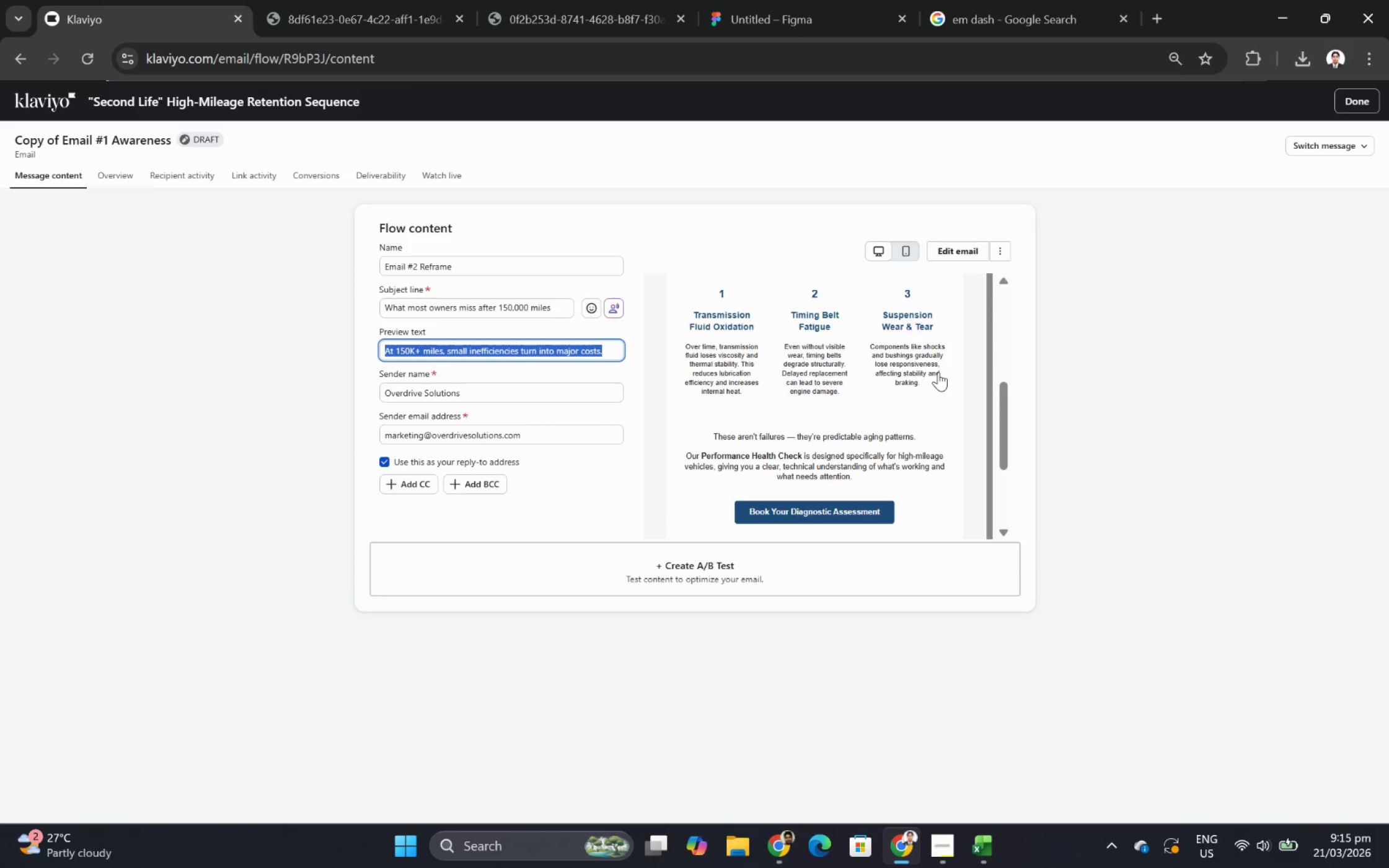 
scroll: coordinate [938, 372], scroll_direction: up, amount: 2.0
 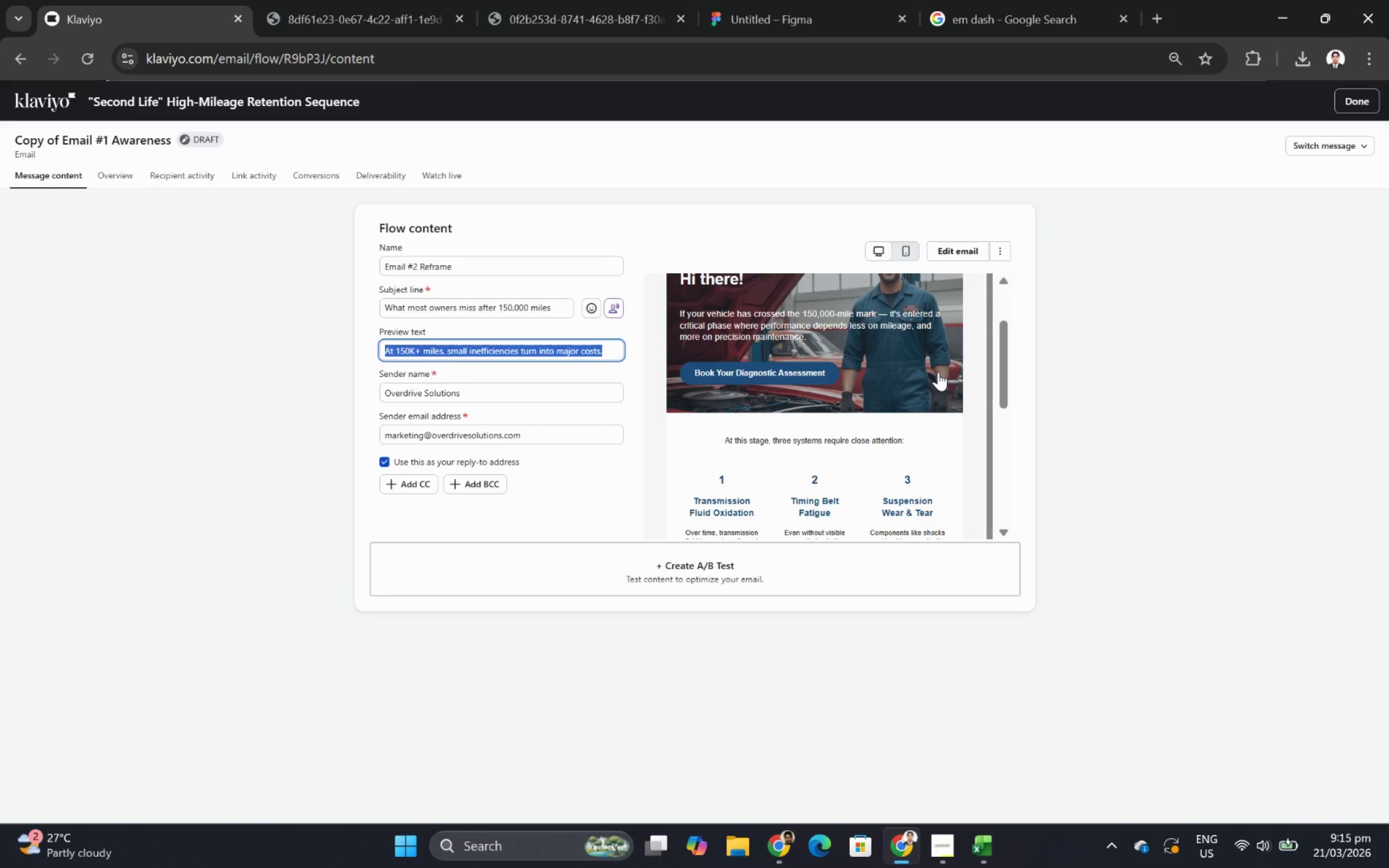 
scroll: coordinate [938, 372], scroll_direction: down, amount: 1.0
 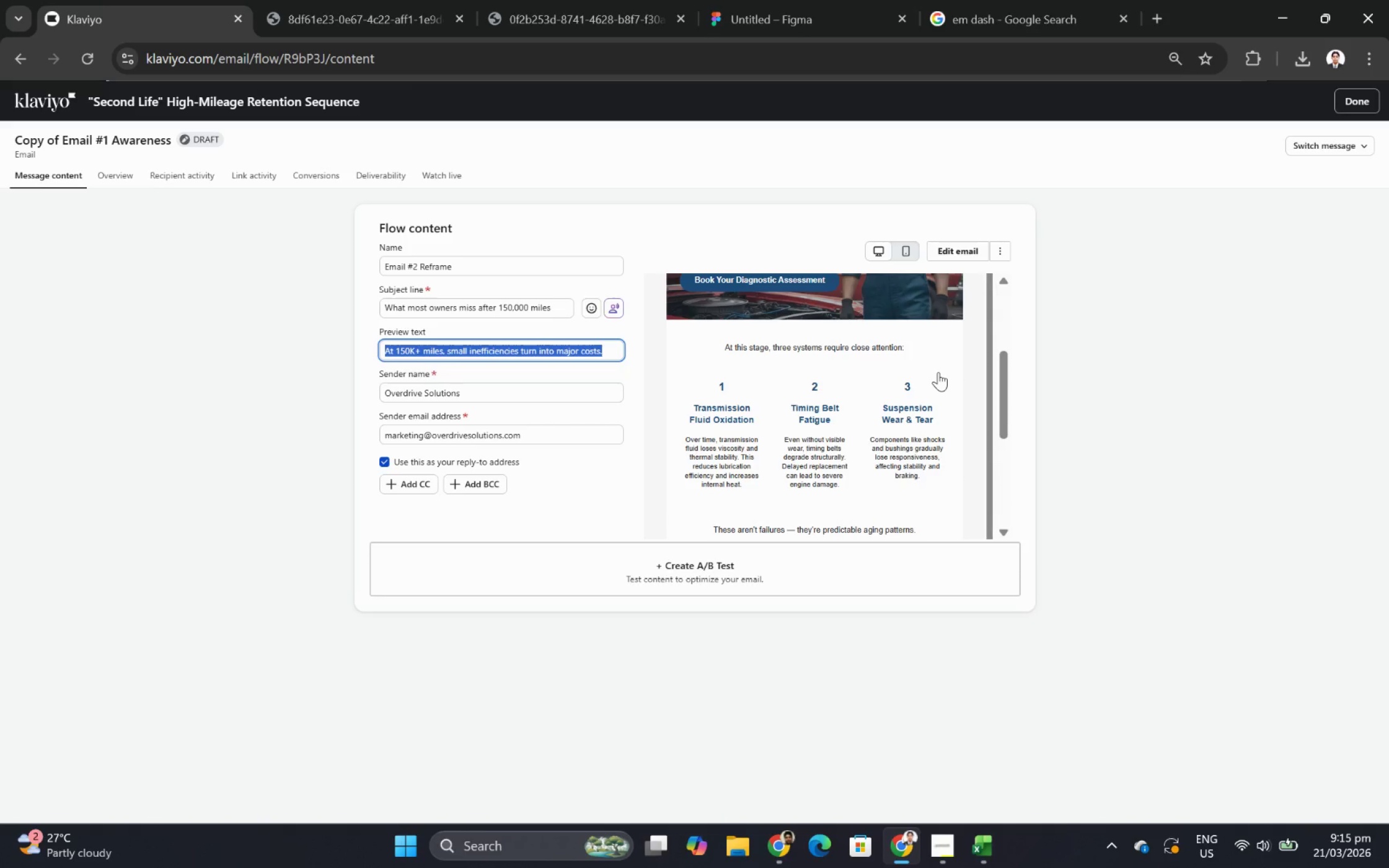 
scroll: coordinate [938, 372], scroll_direction: up, amount: 2.0
 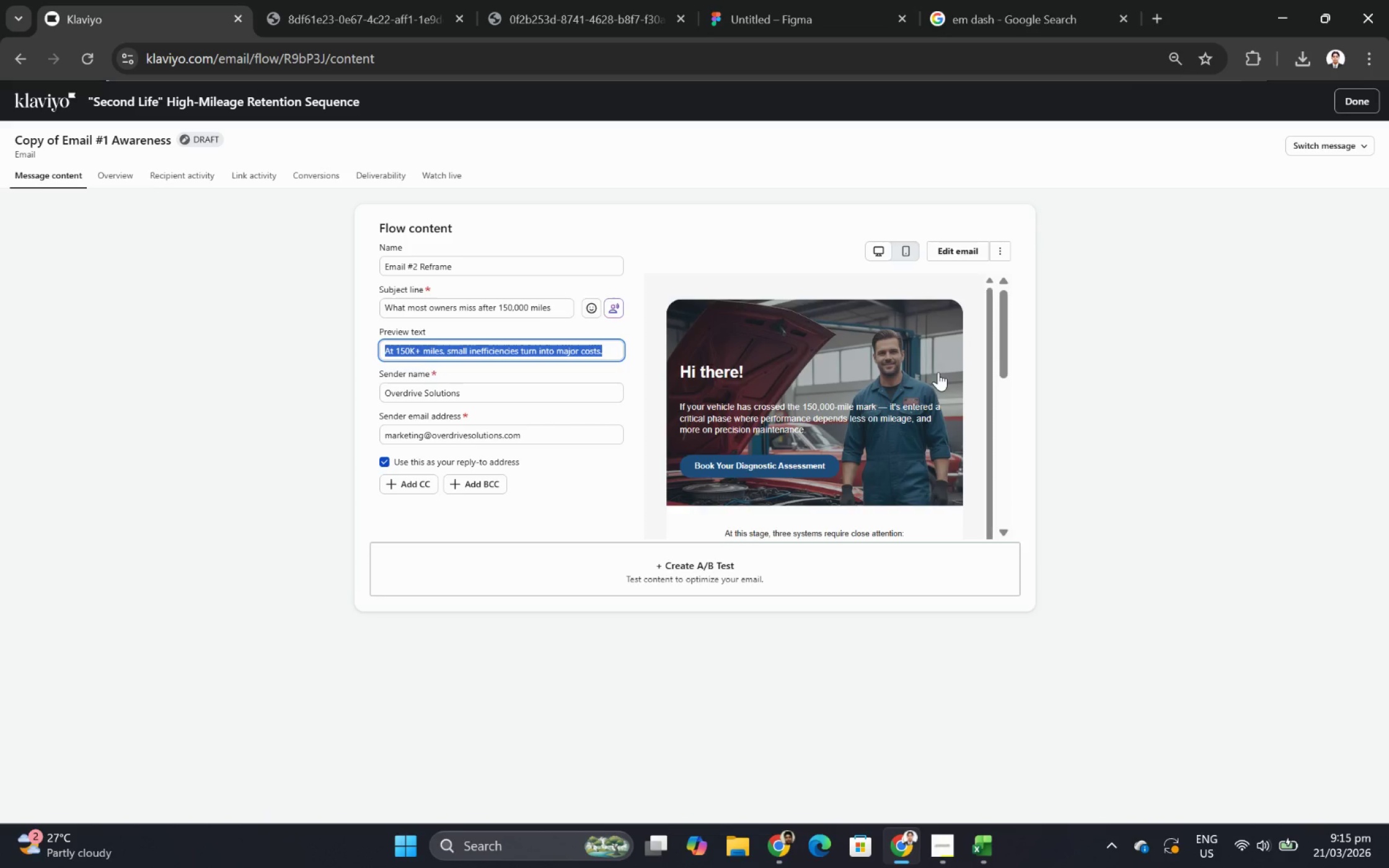 
scroll: coordinate [938, 372], scroll_direction: down, amount: 2.0
 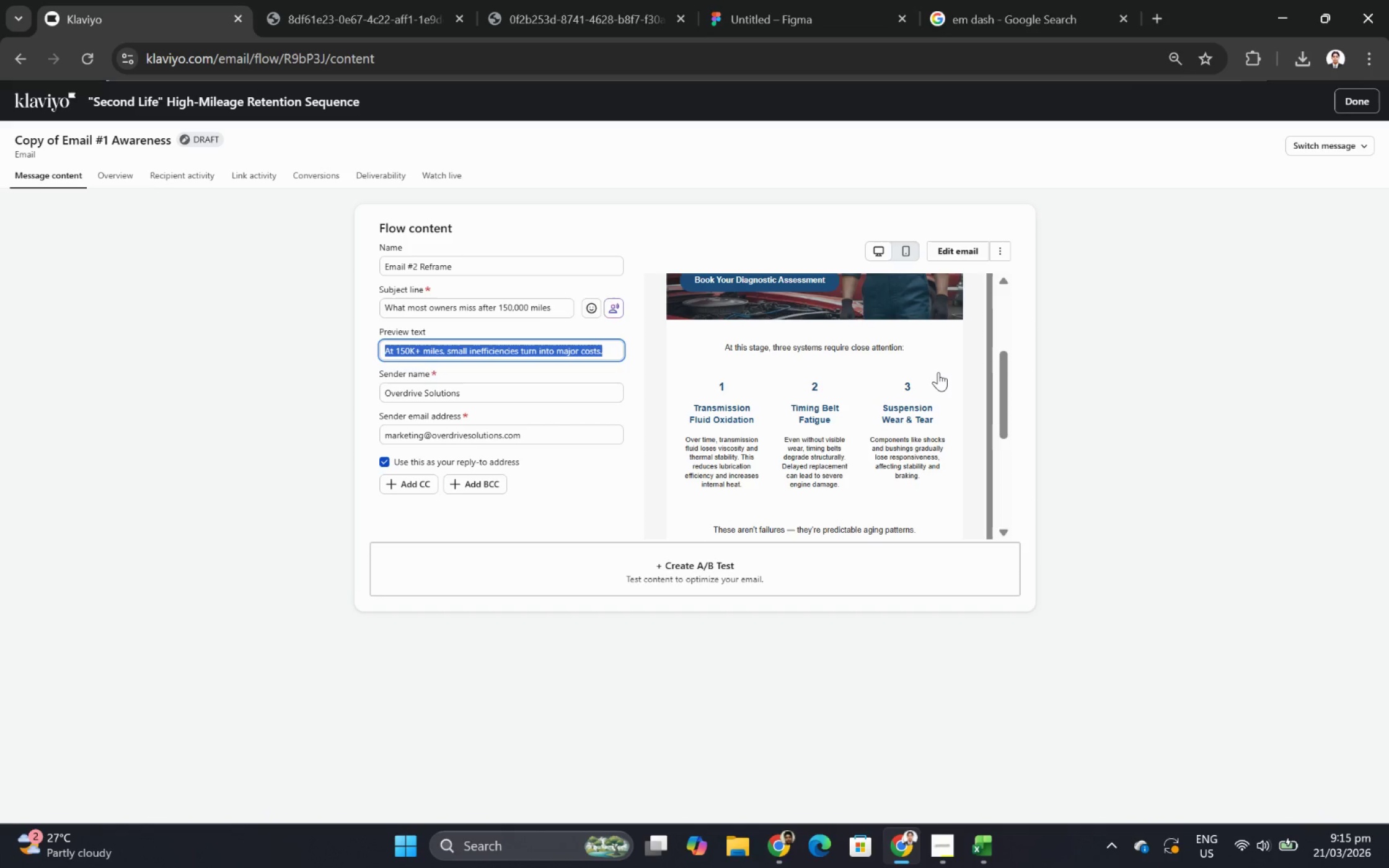 
scroll: coordinate [938, 372], scroll_direction: up, amount: 1.0
 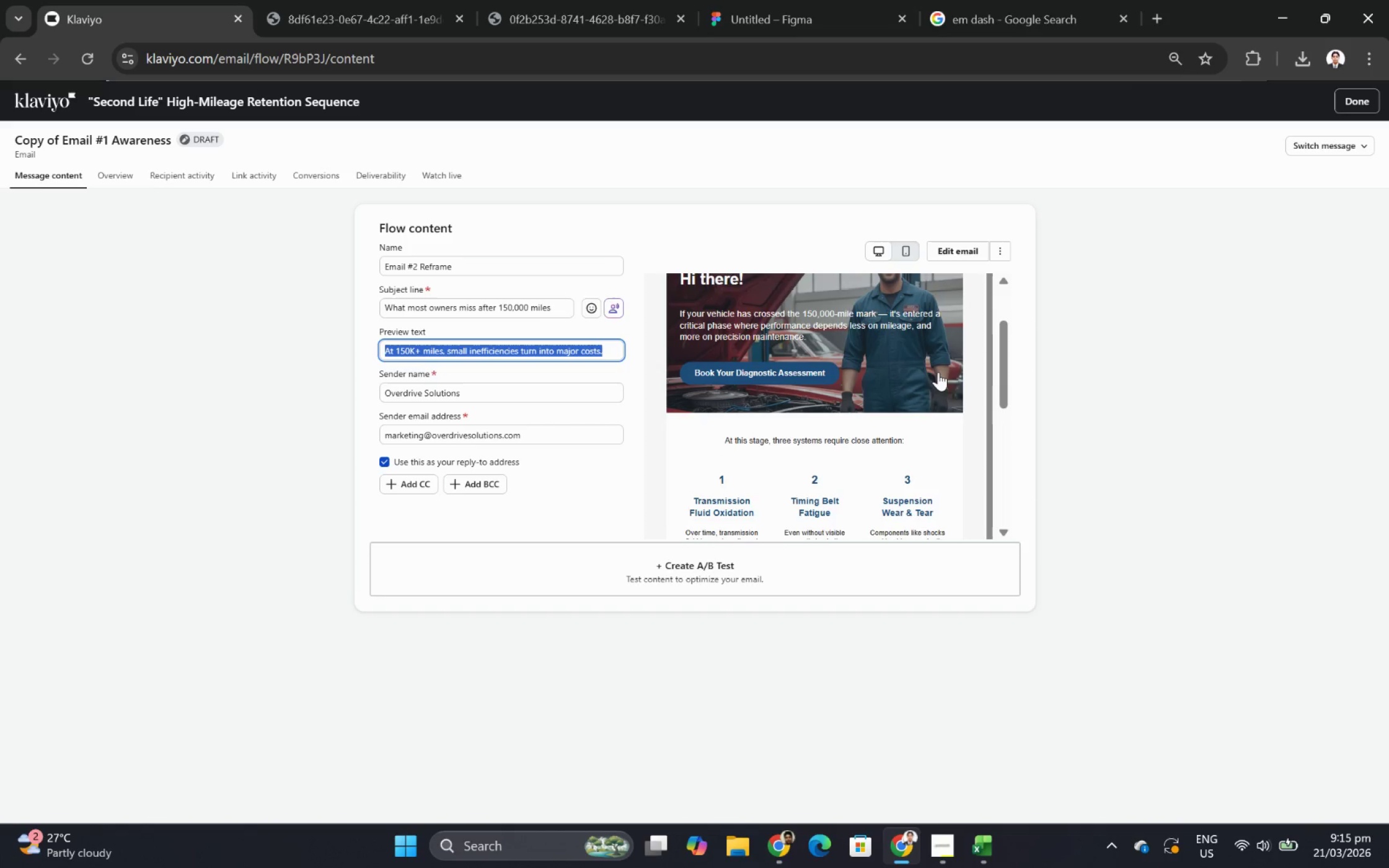 
scroll: coordinate [938, 372], scroll_direction: down, amount: 1.0
 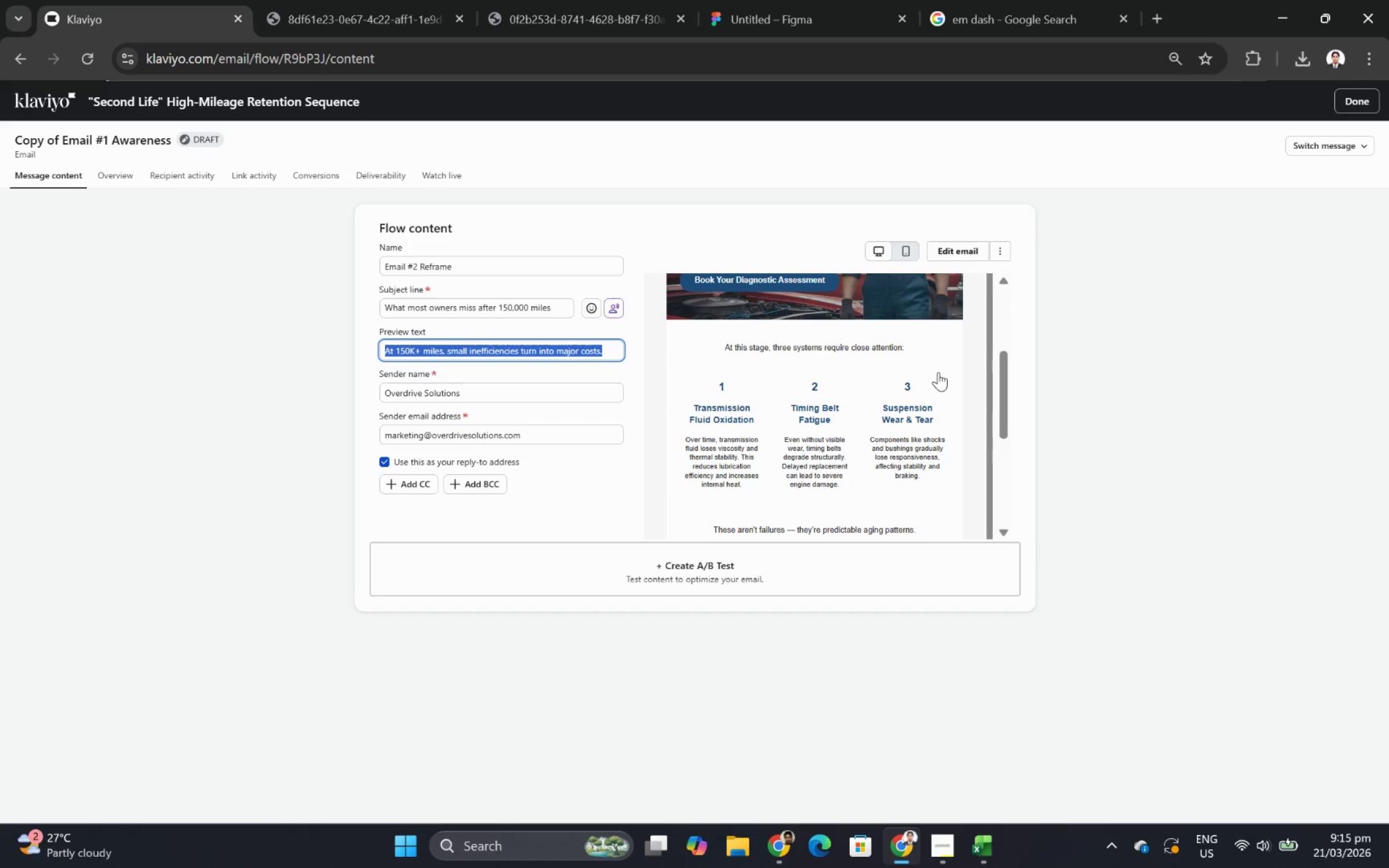 
wait(17.76)
 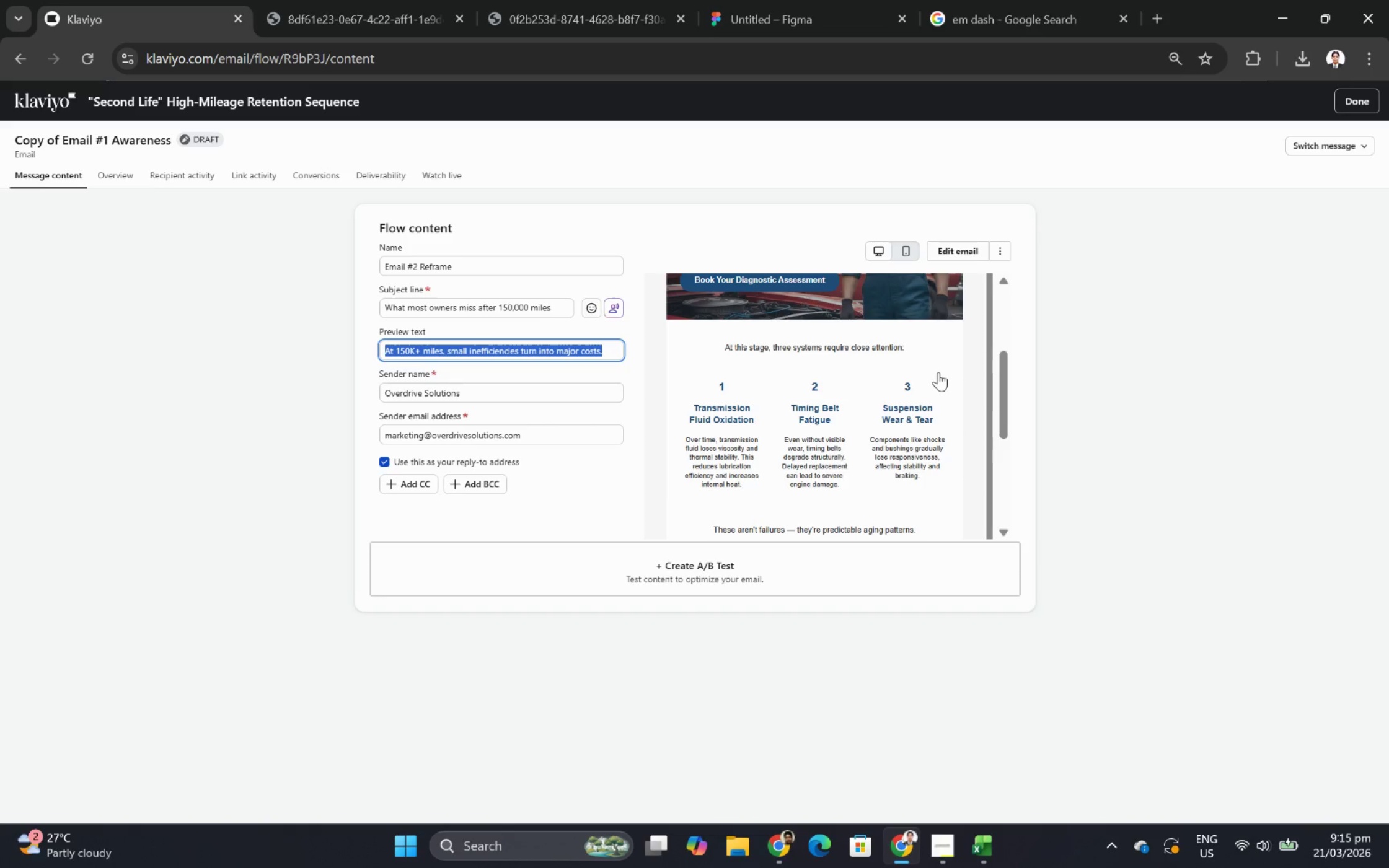 
double_click([398, 353])
 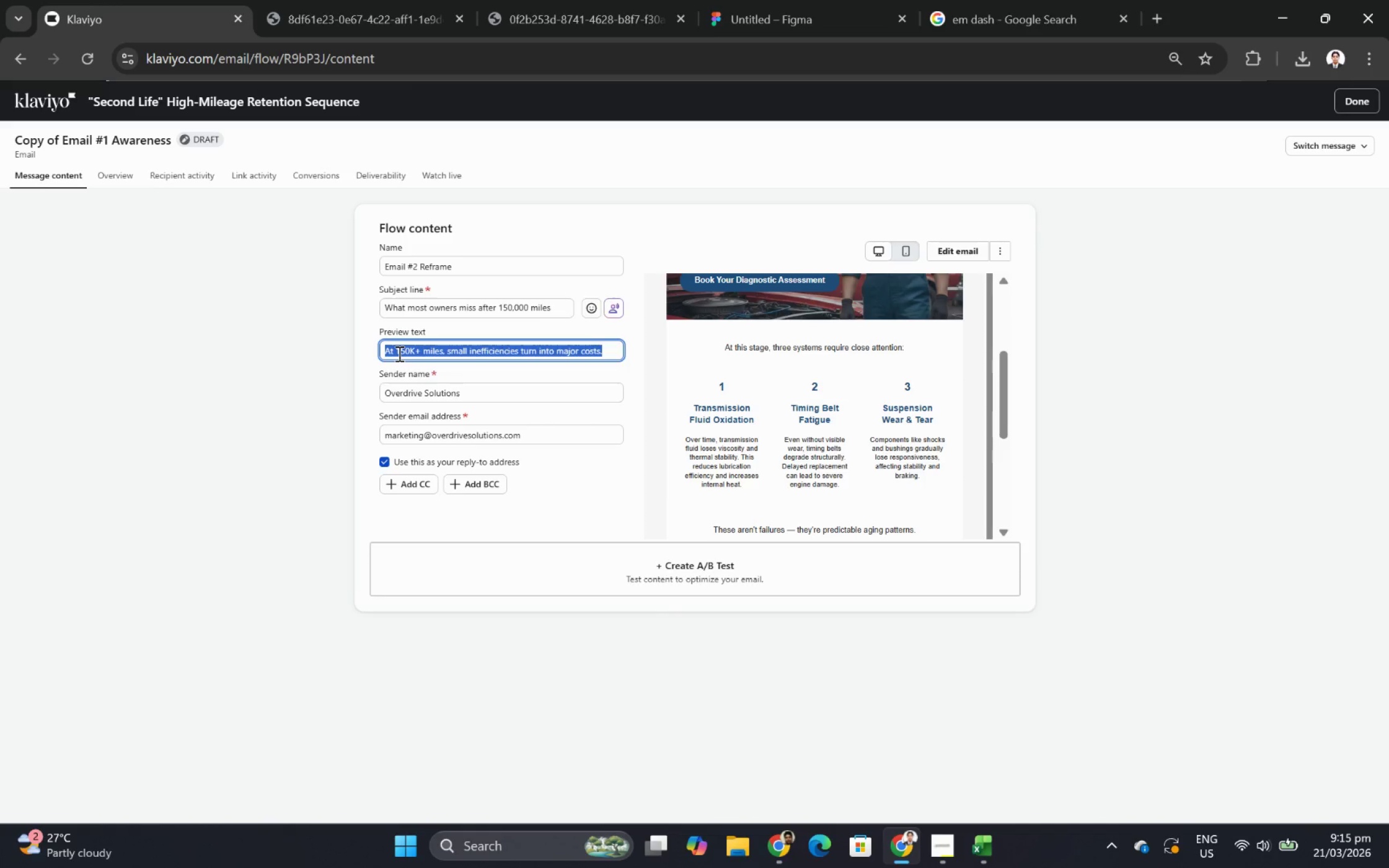 
triple_click([398, 353])
 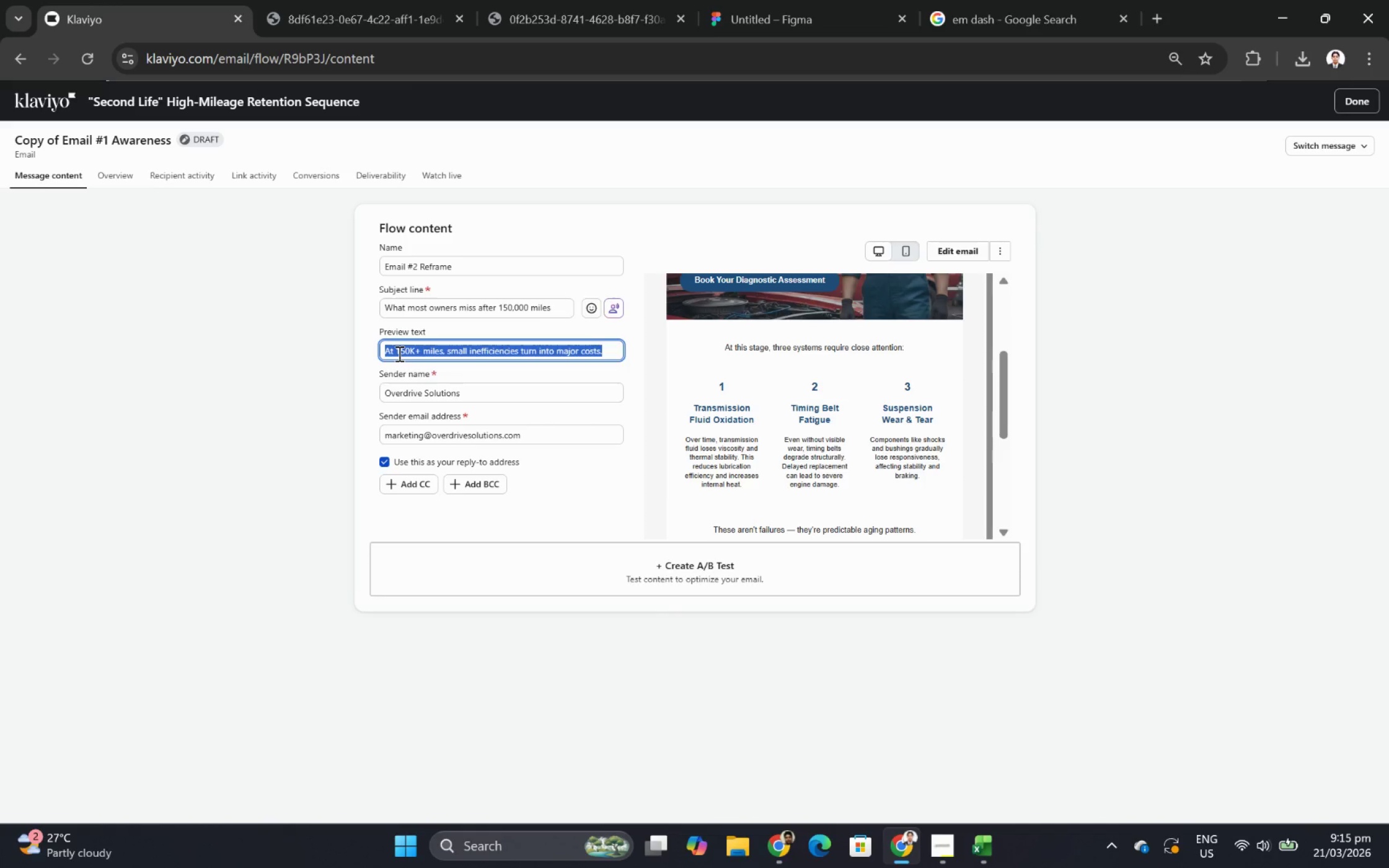 
triple_click([398, 353])
 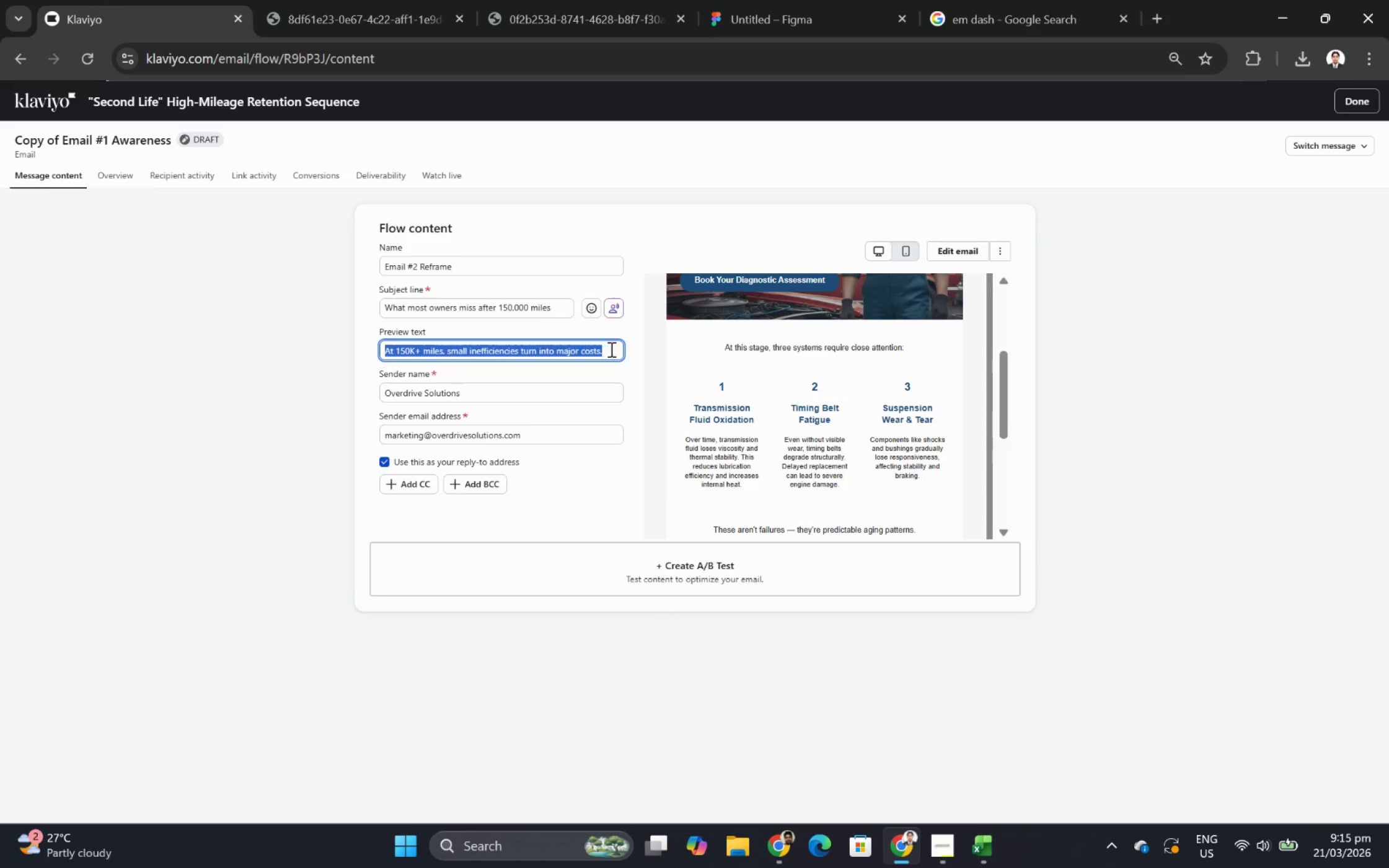 
double_click([615, 349])
 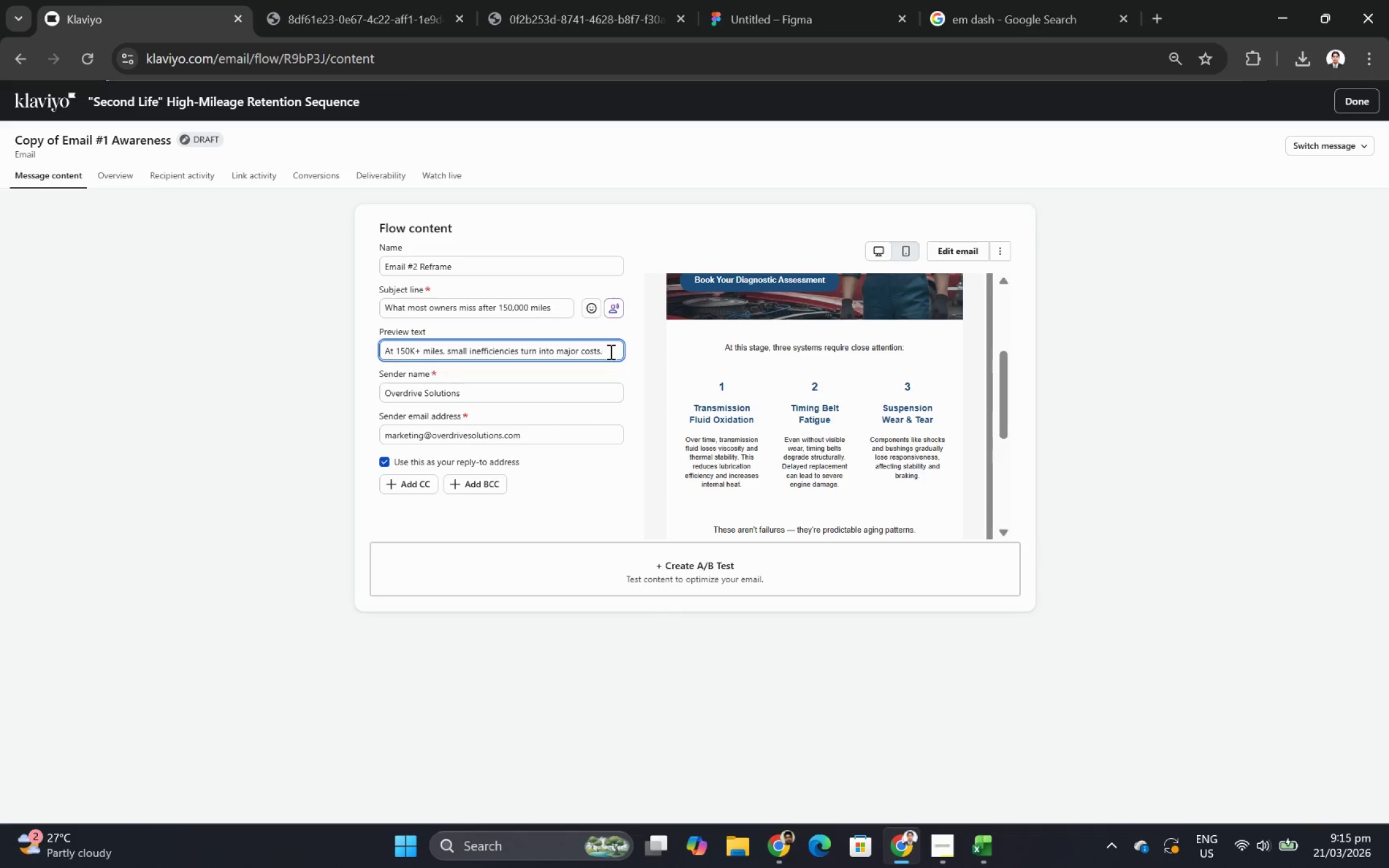 
left_click_drag(start_coordinate=[609, 351], to_coordinate=[384, 358])
 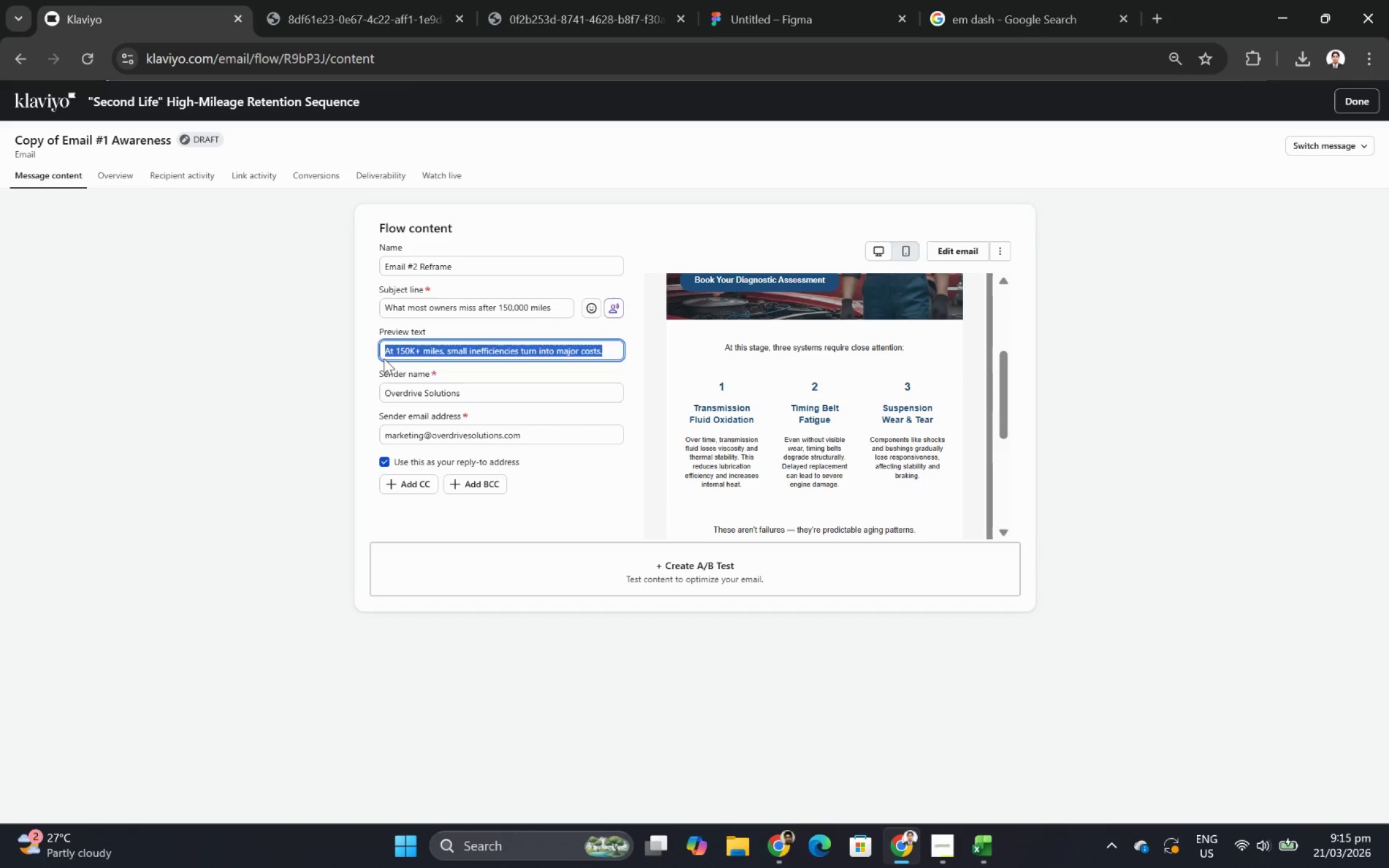 
hold_key(key=F12, duration=0.31)
 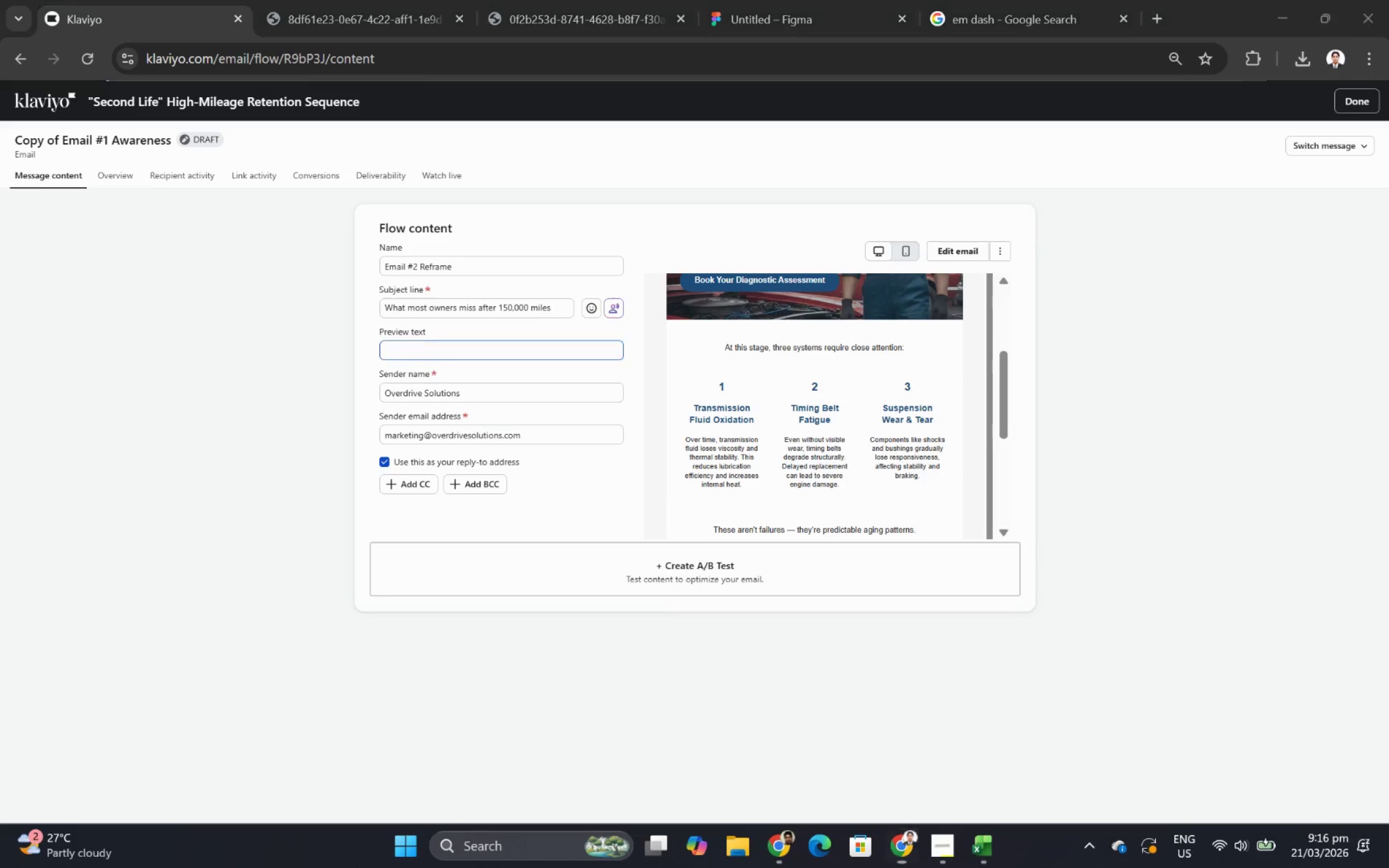 
hold_key(key=Backspace, duration=0.61)
 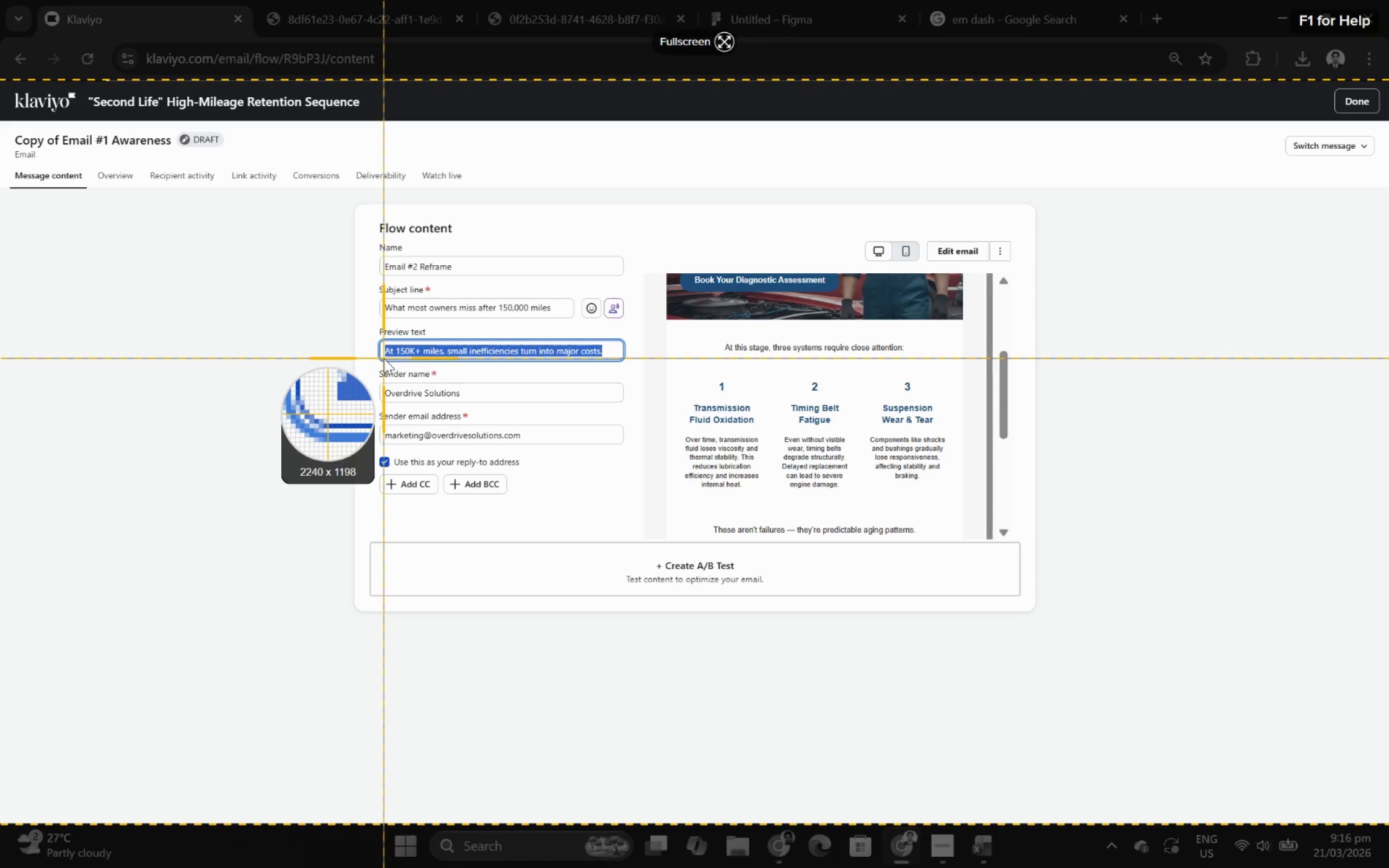 
key(Escape)
 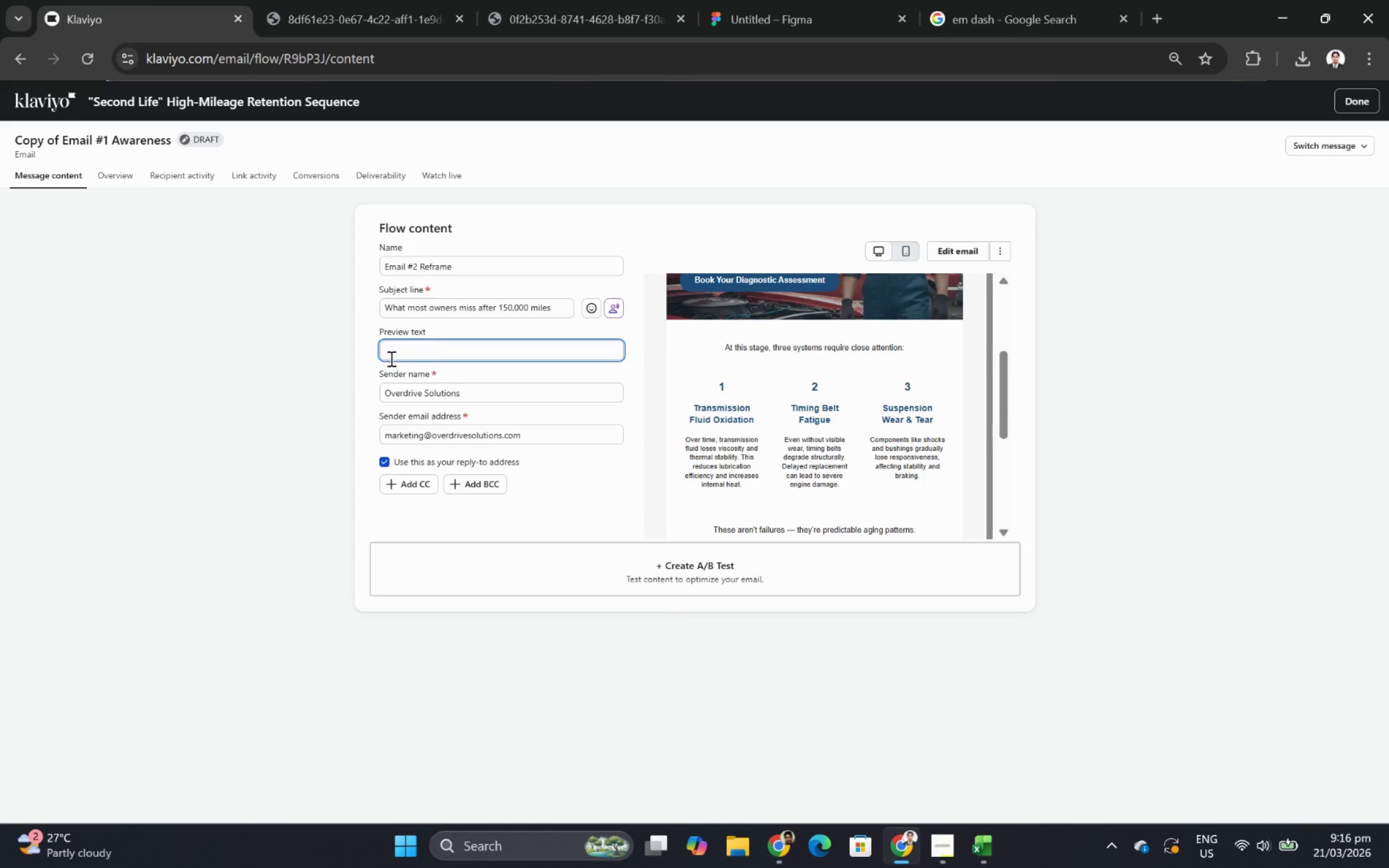 
left_click([399, 357])
 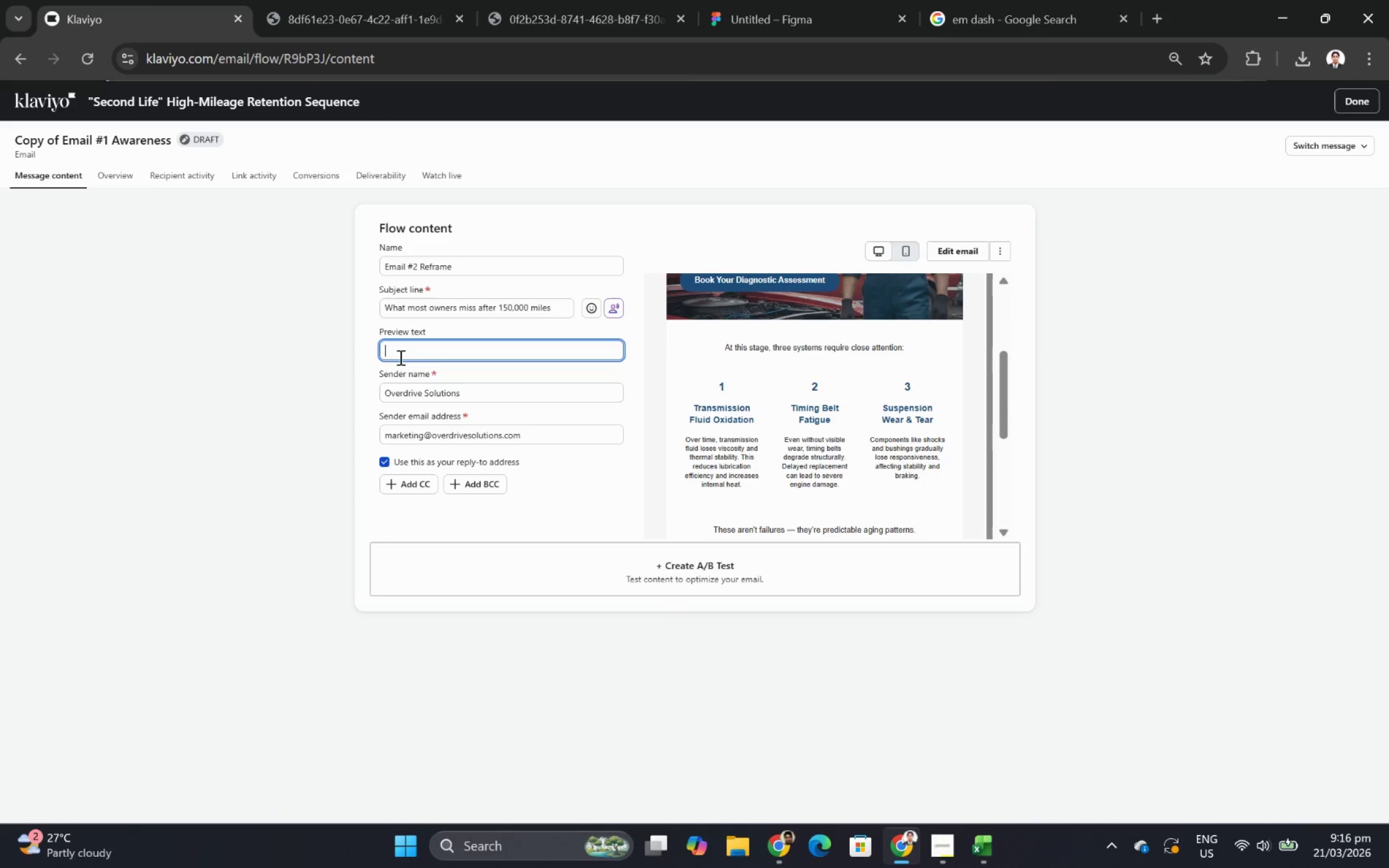 
wait(5.8)
 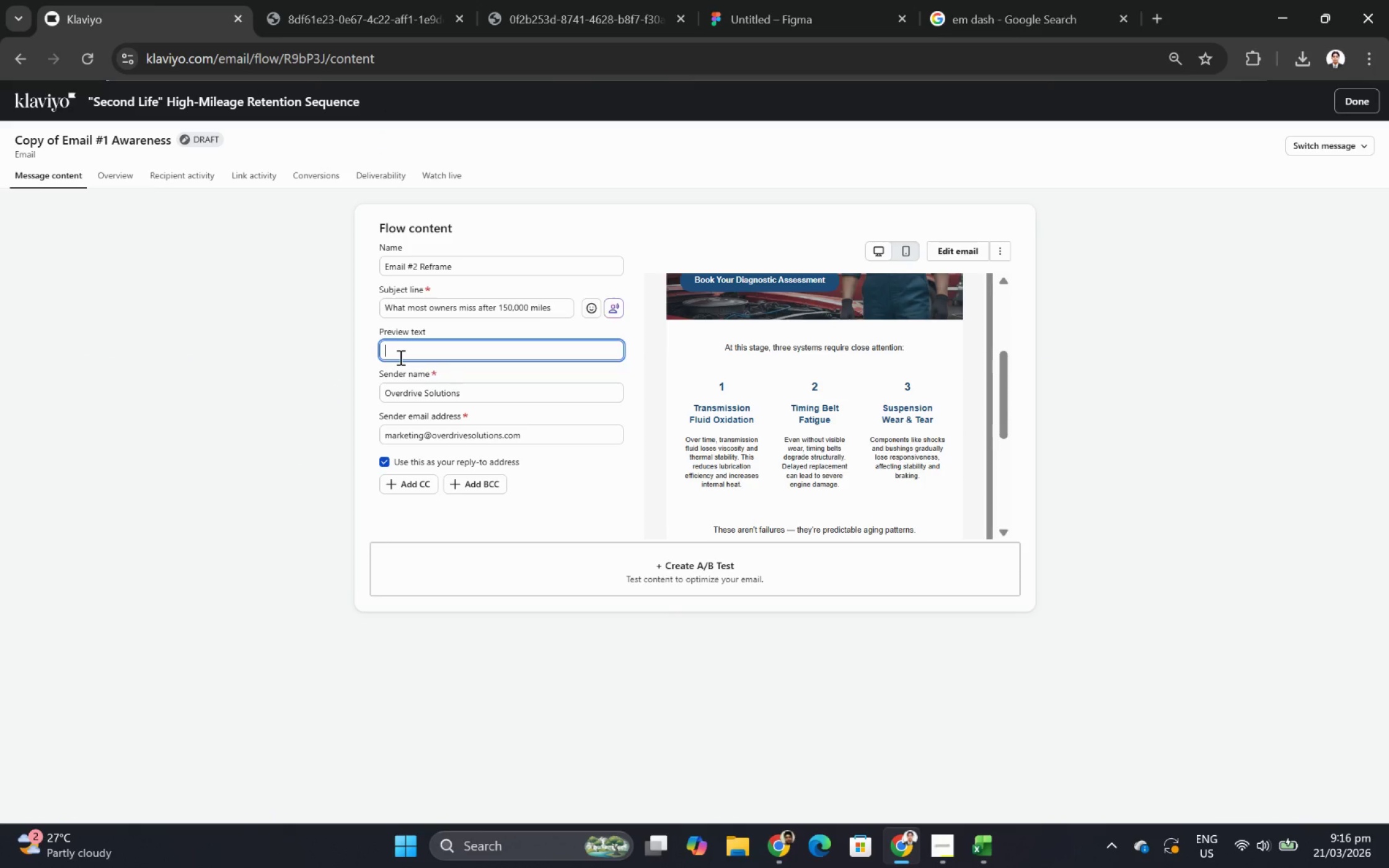 
type(Maintenance at this stage isn't repair)
 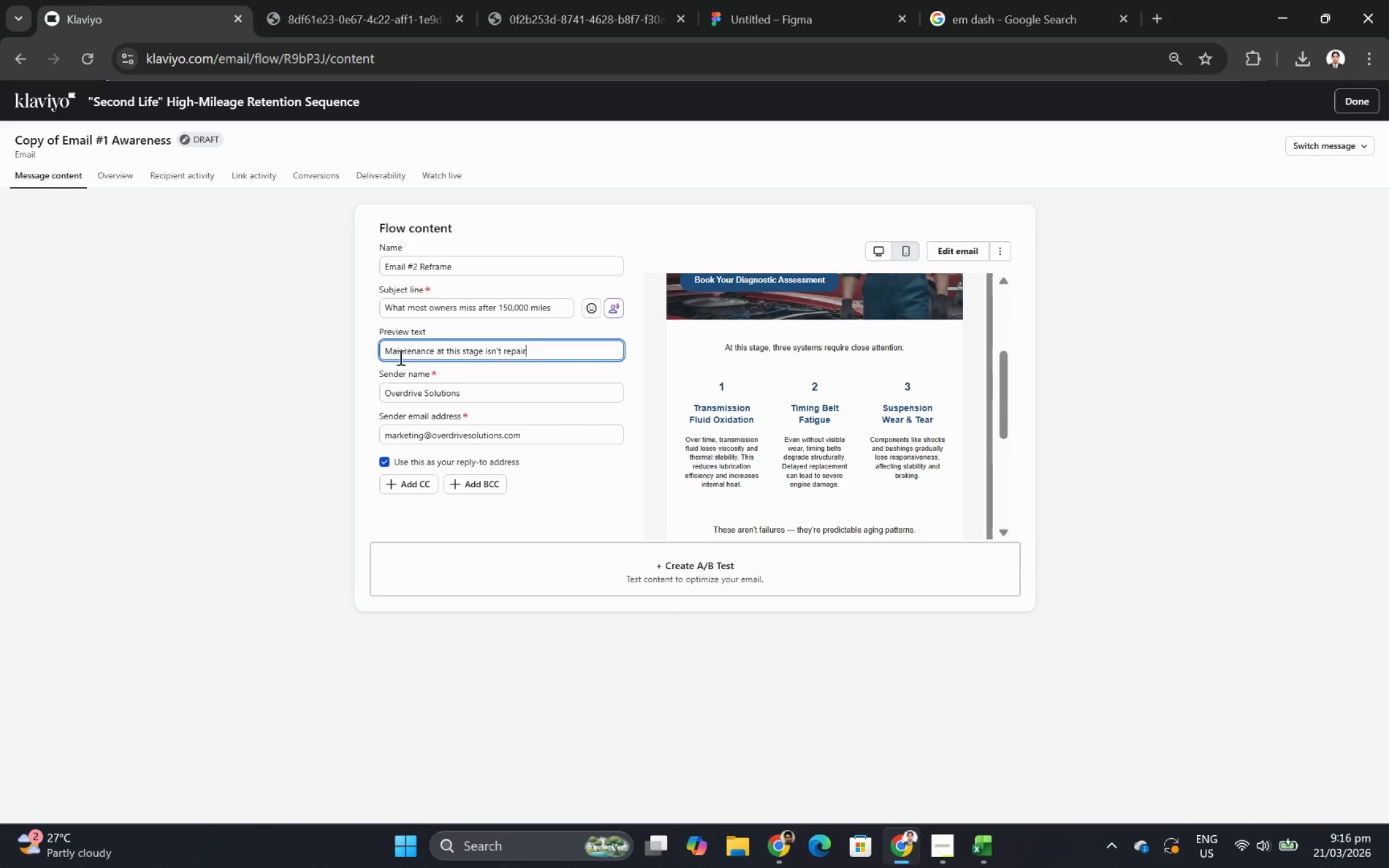 
wait(6.03)
 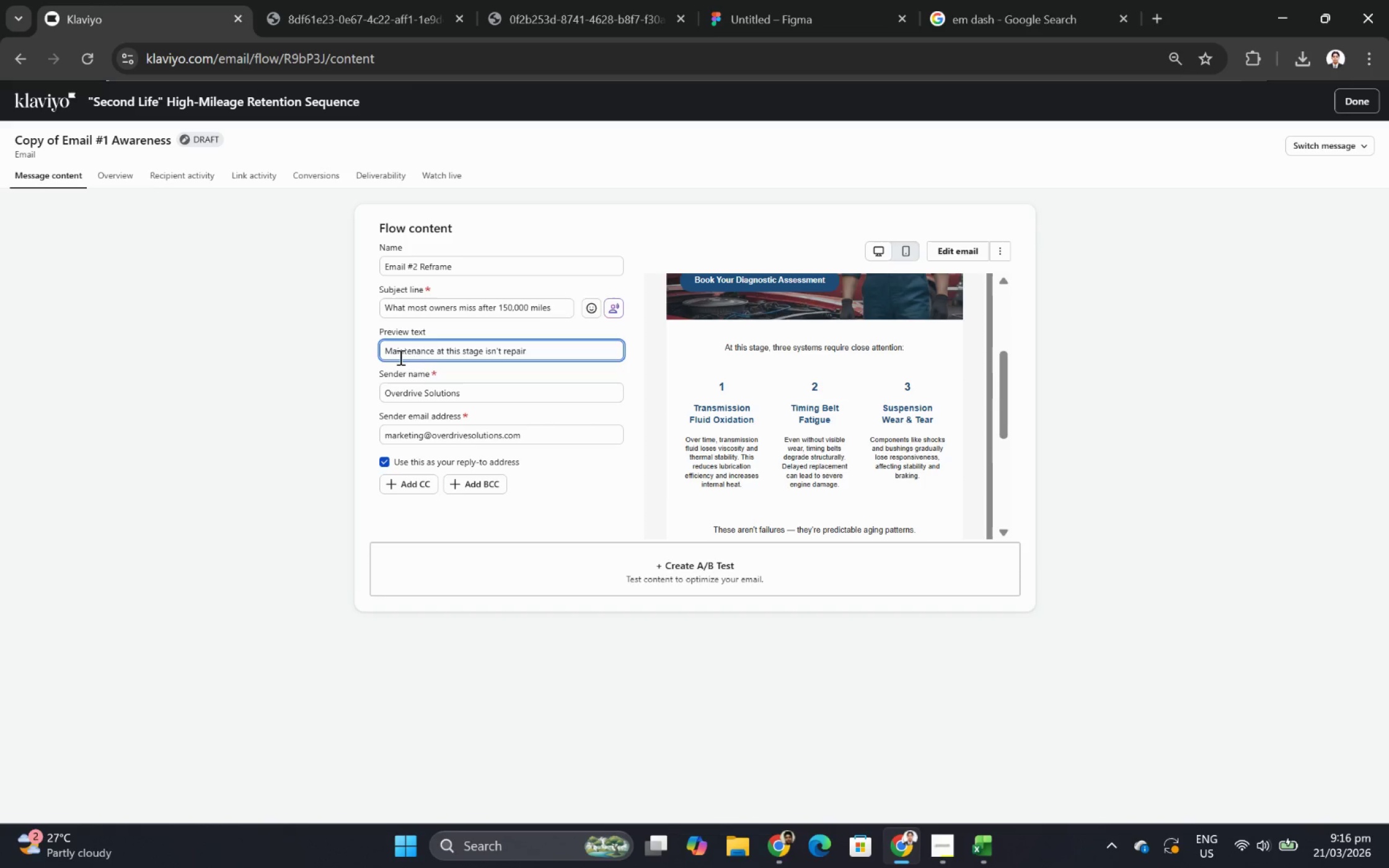 
left_click([989, 2])
 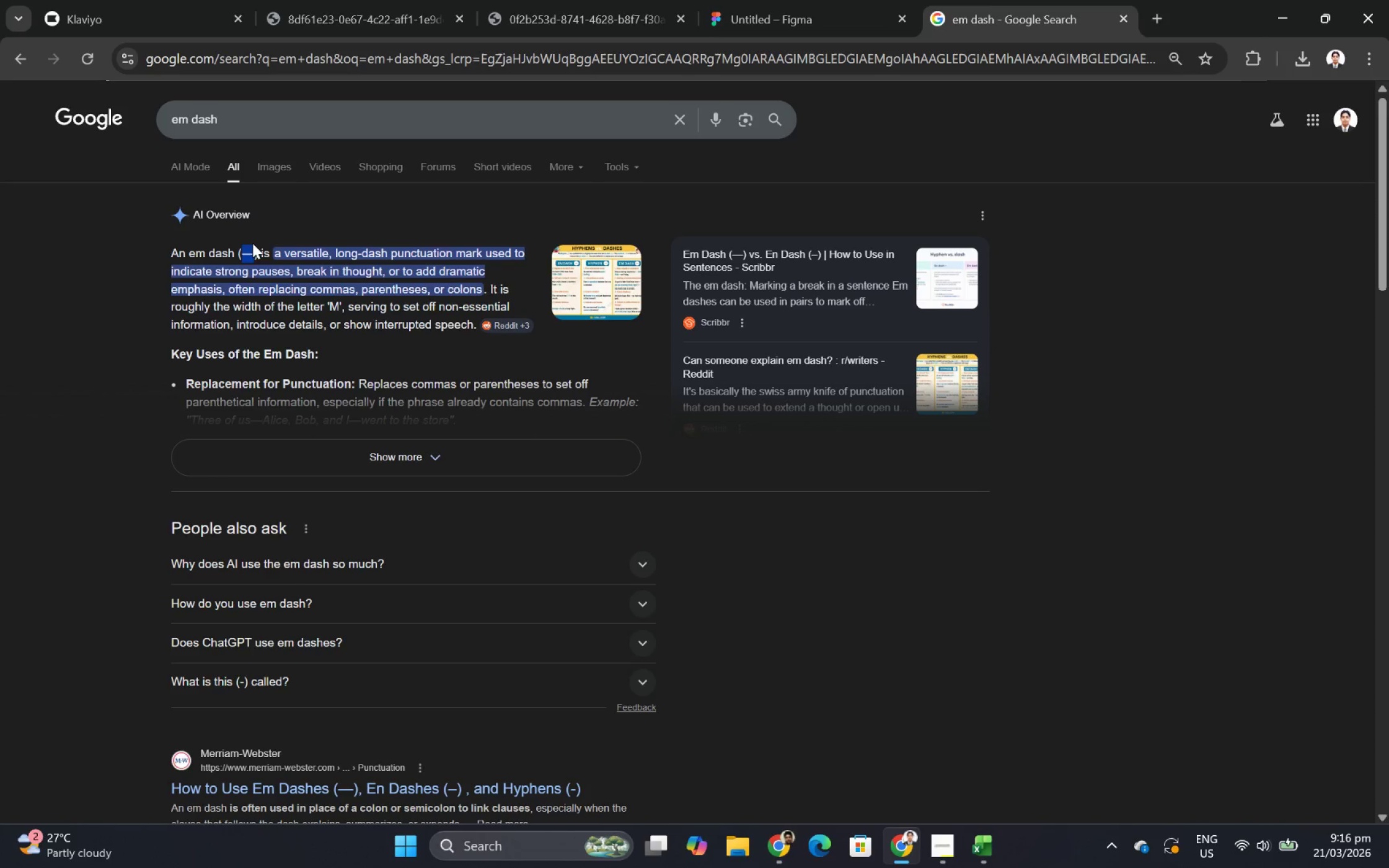 
left_click([254, 250])
 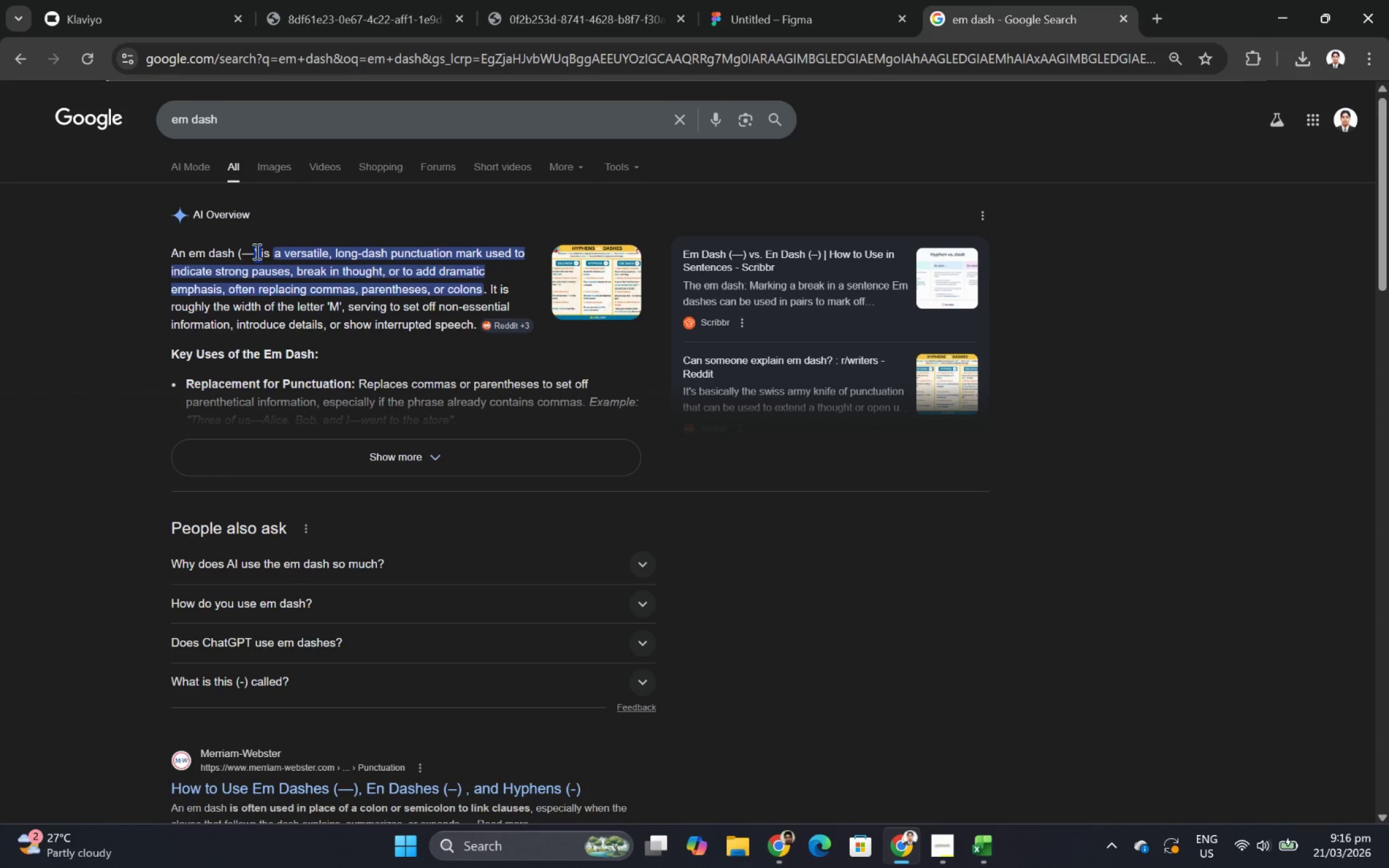 
left_click_drag(start_coordinate=[255, 251], to_coordinate=[243, 251])
 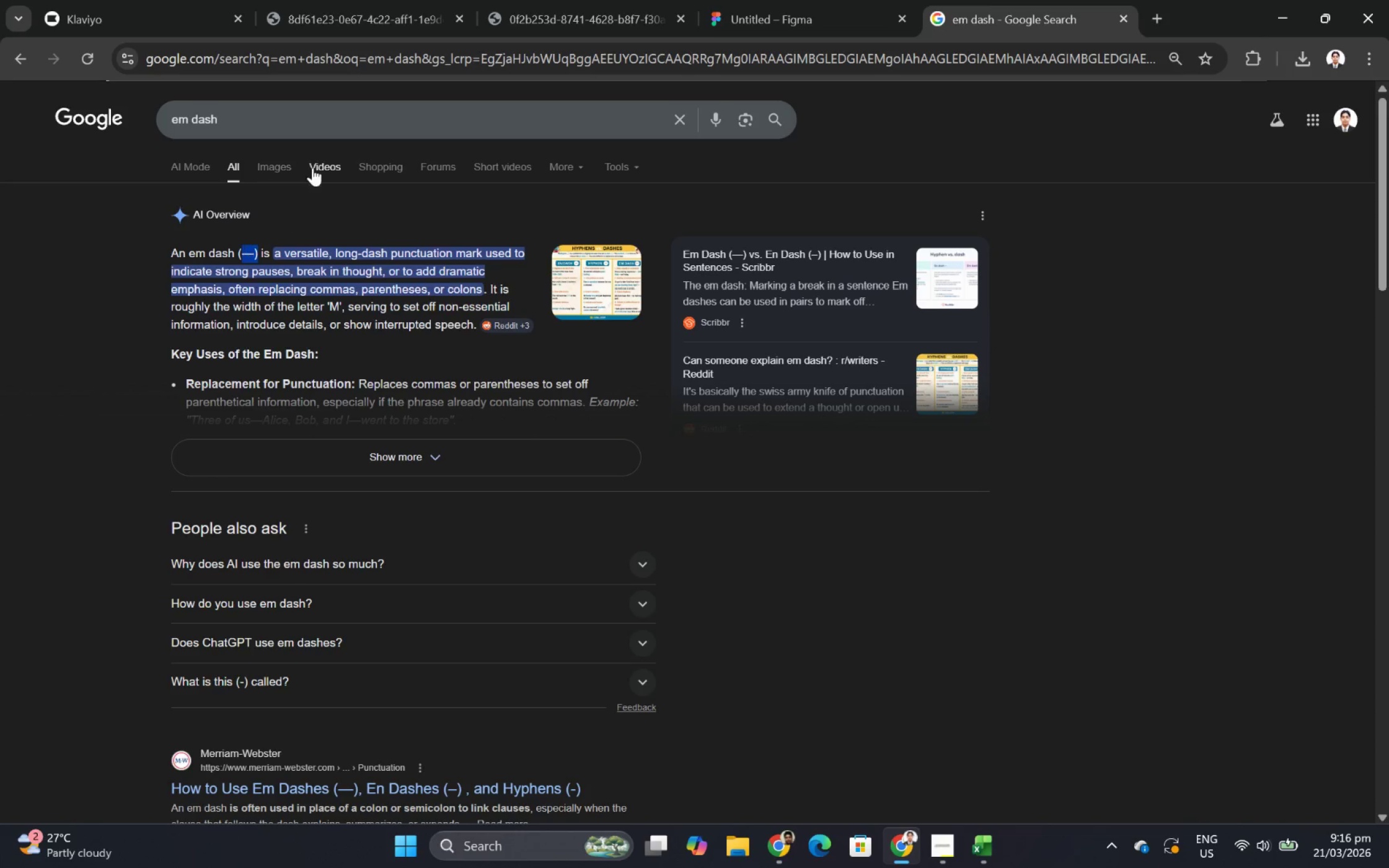 
key(Control+ControlLeft)
 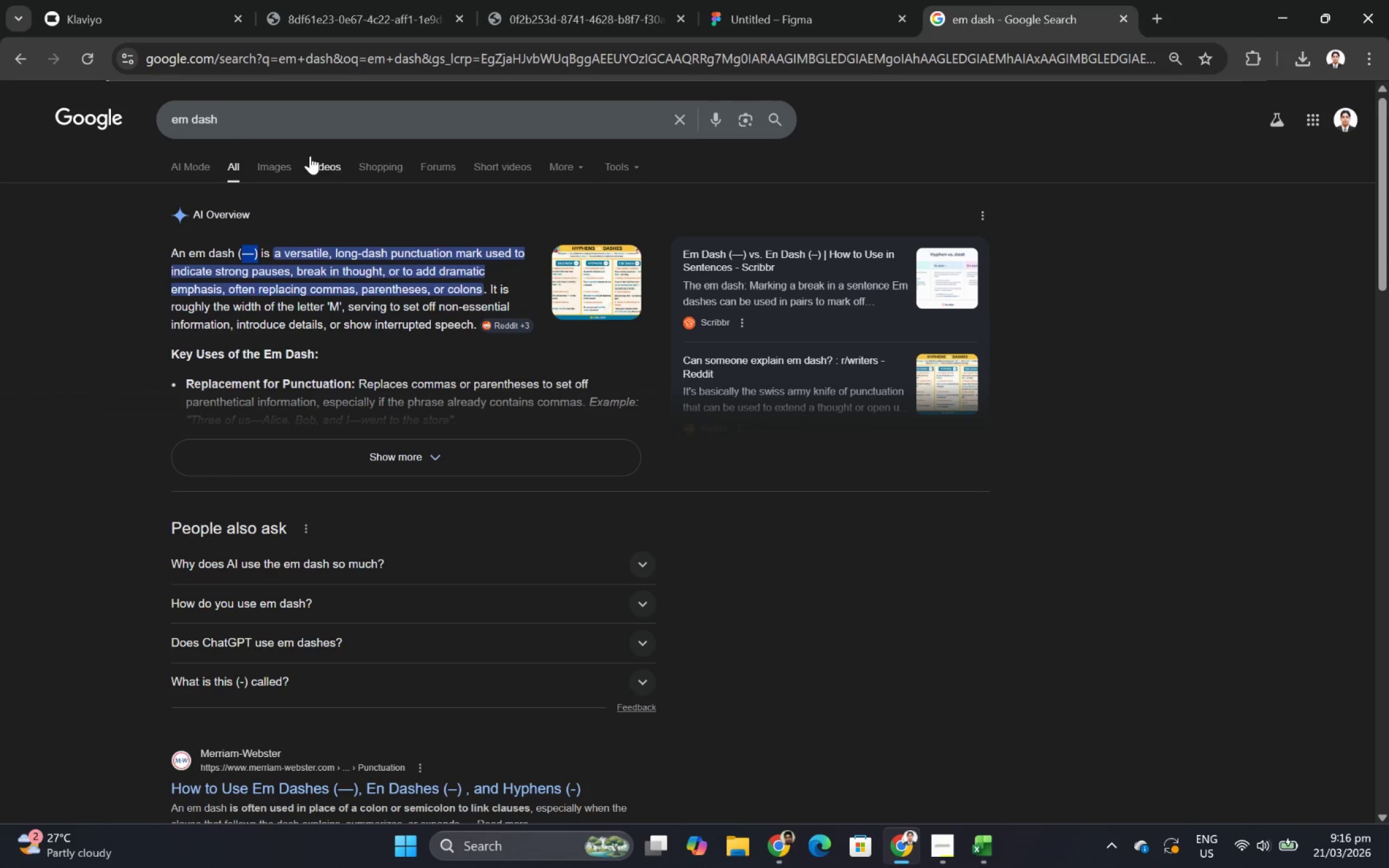 
key(Control+C)
 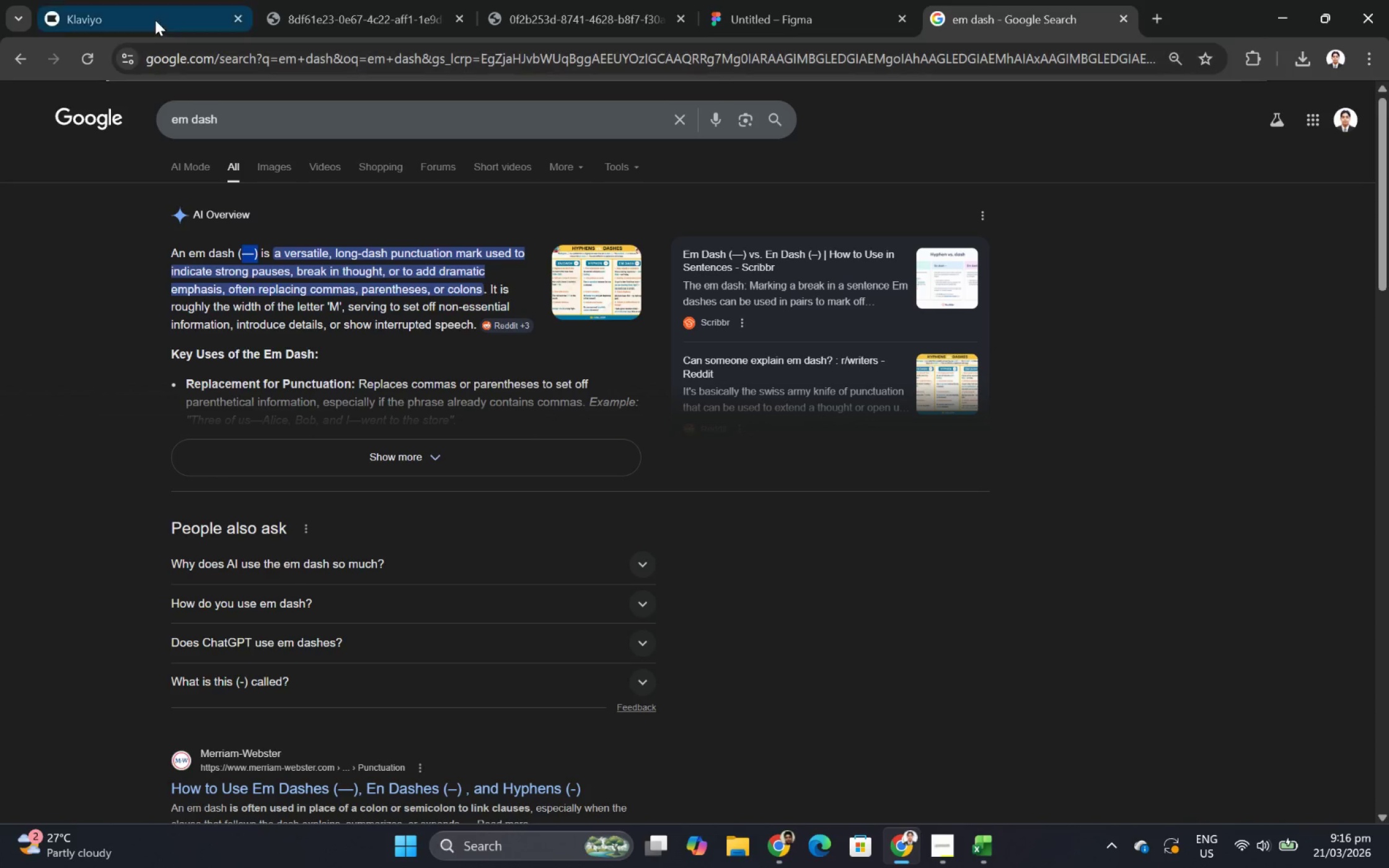 
left_click([155, 19])
 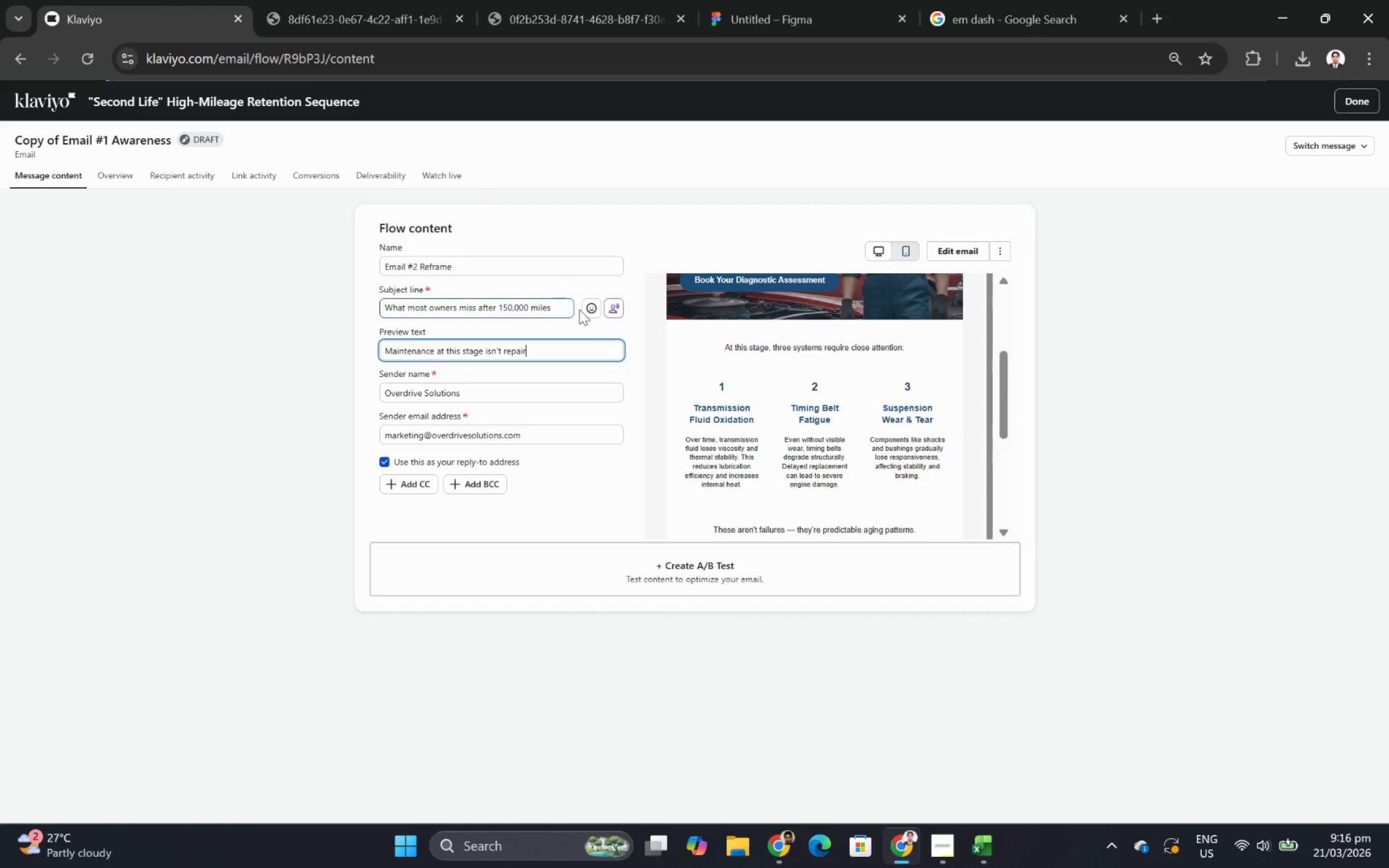 
key(Control+V)
 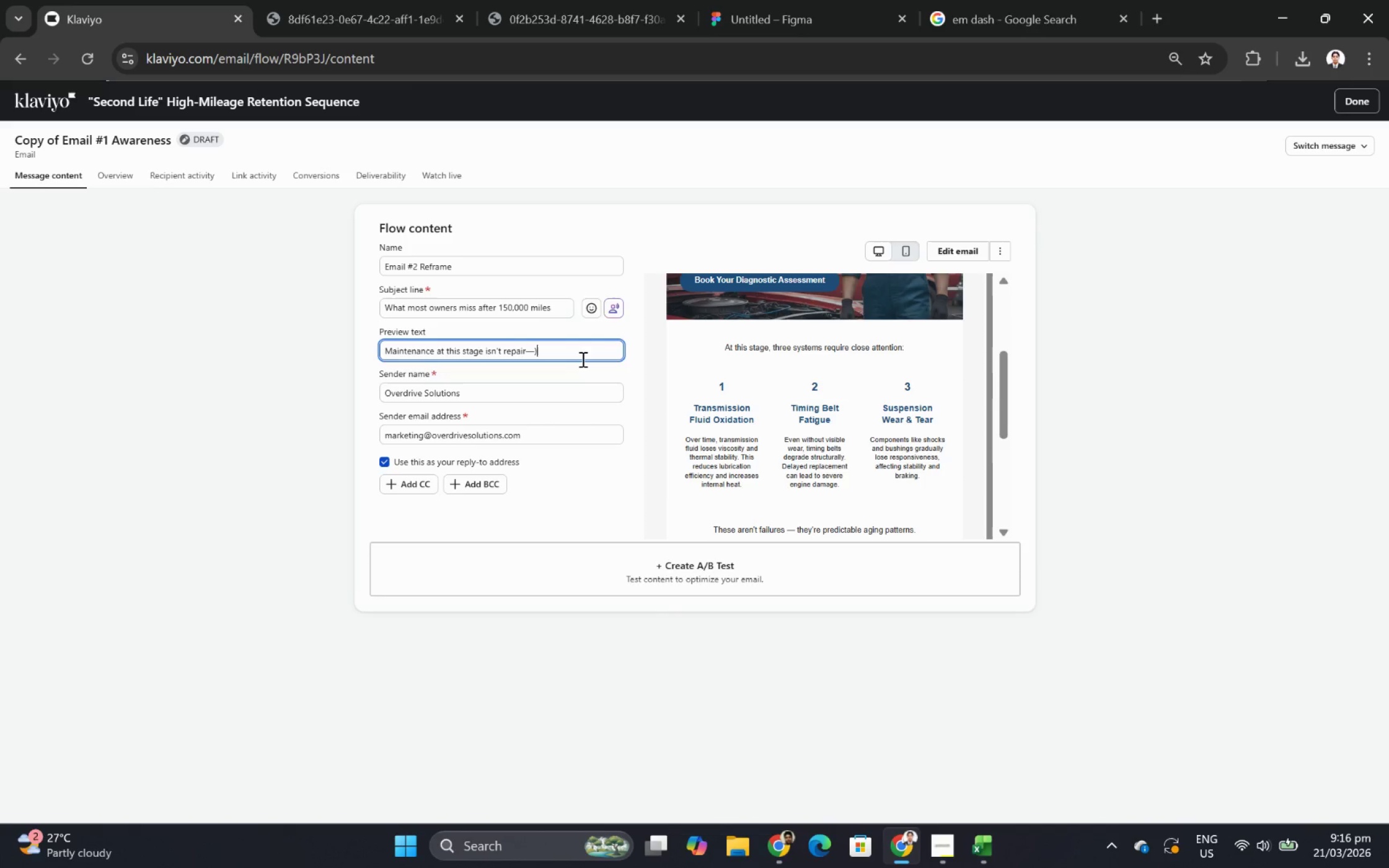 
key(Backspace)
type(it's assets)
key(Backspace)
type( protection.)
 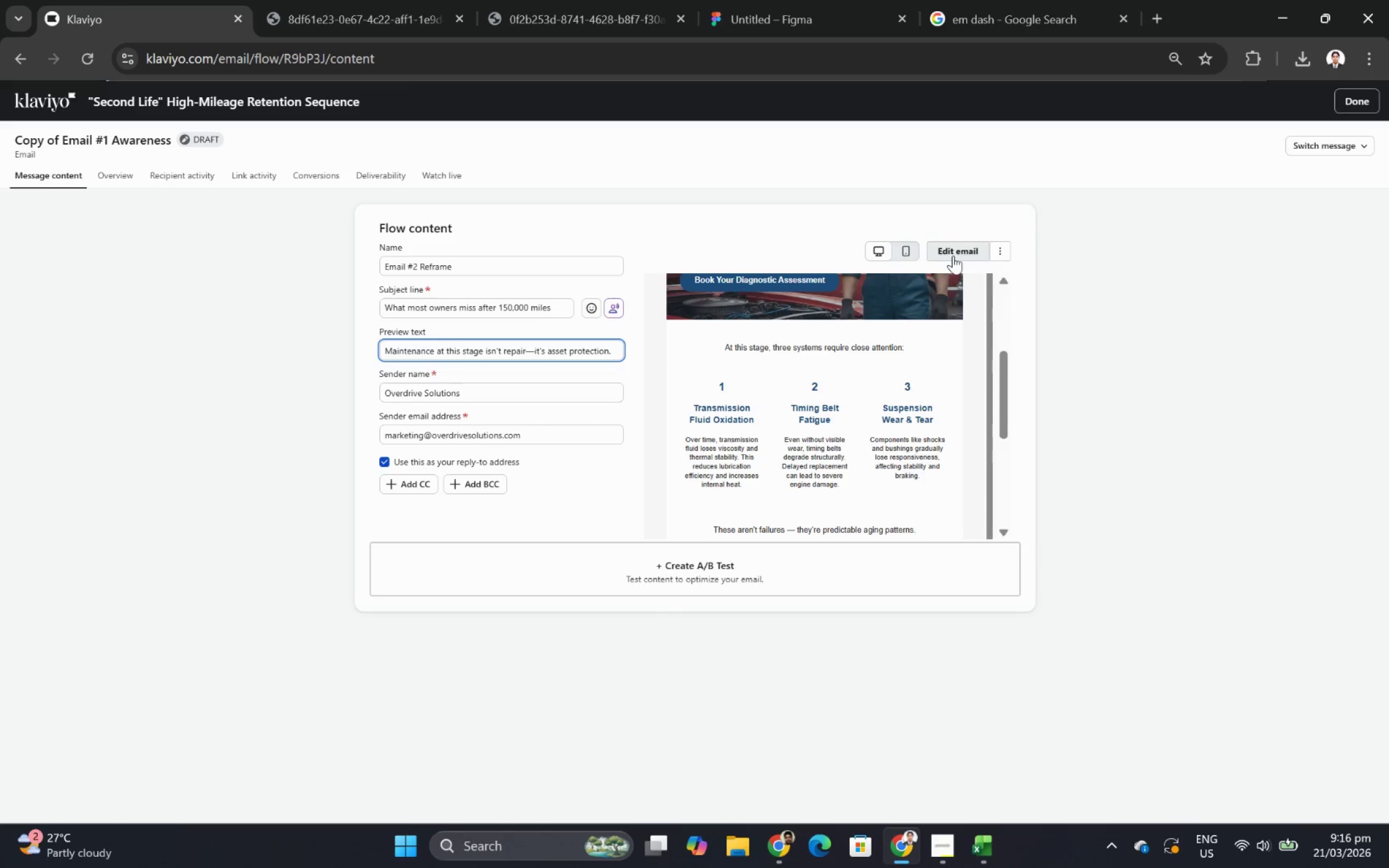 
wait(5.52)
 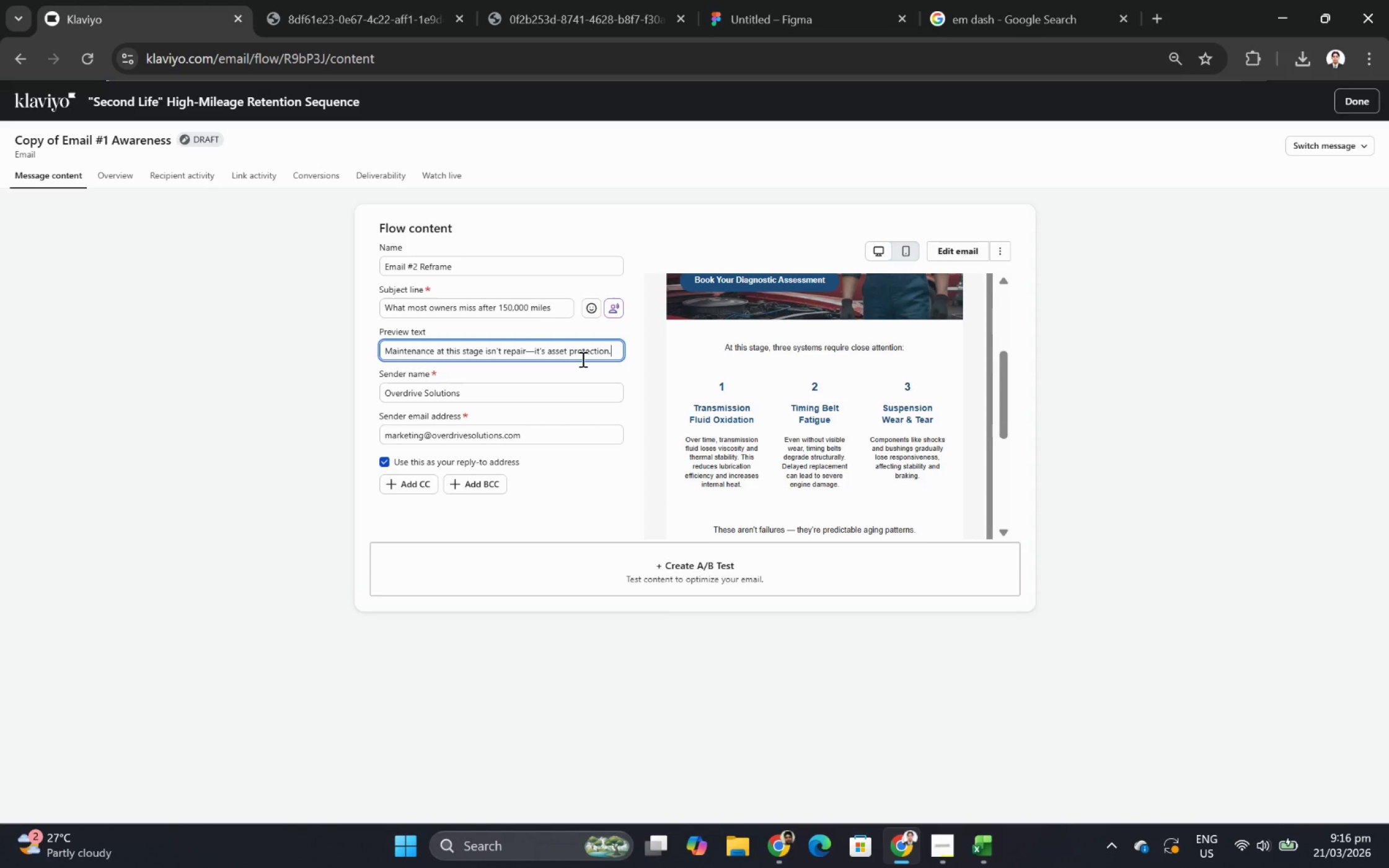 
left_click([953, 255])
 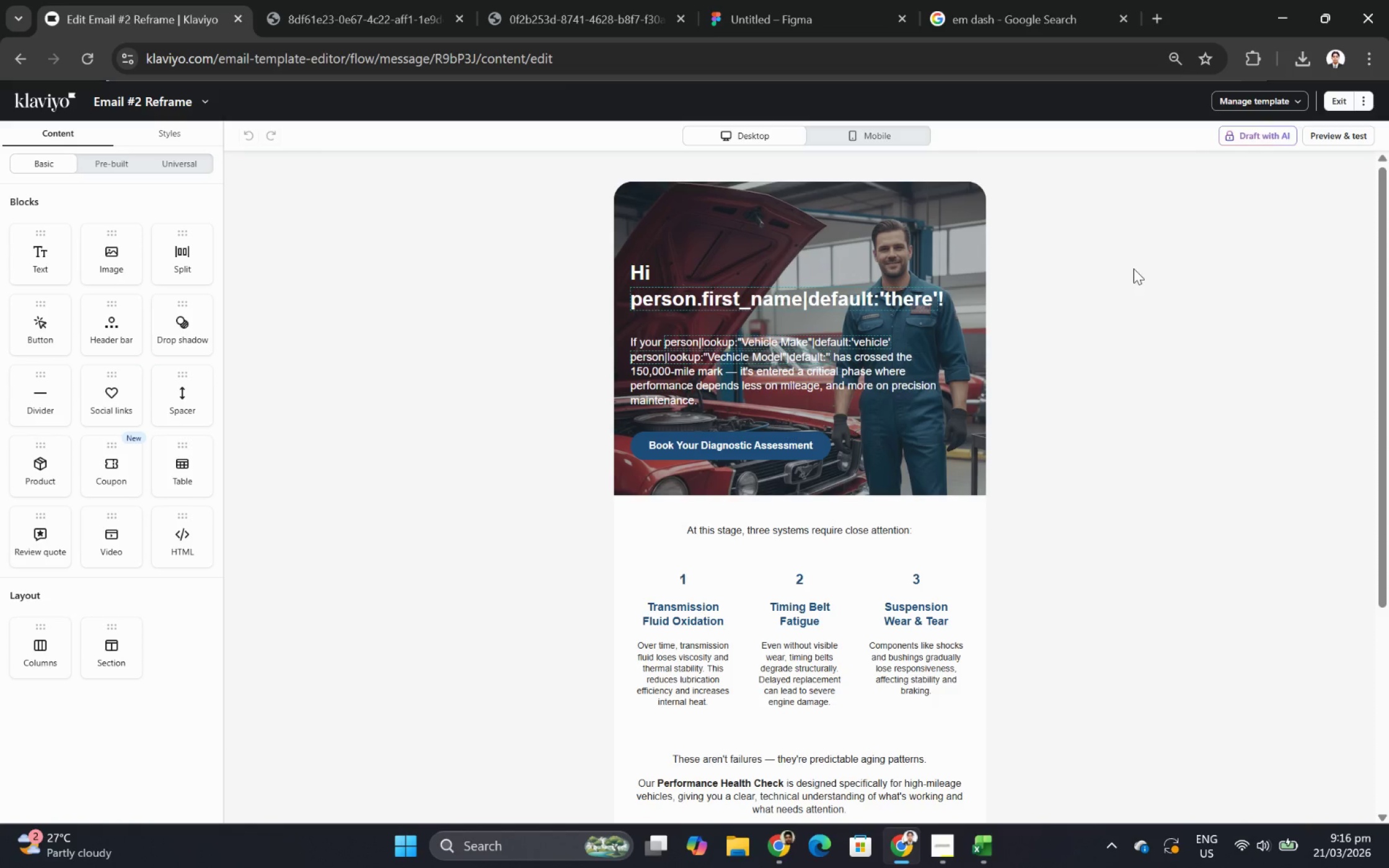 
wait(11.8)
 